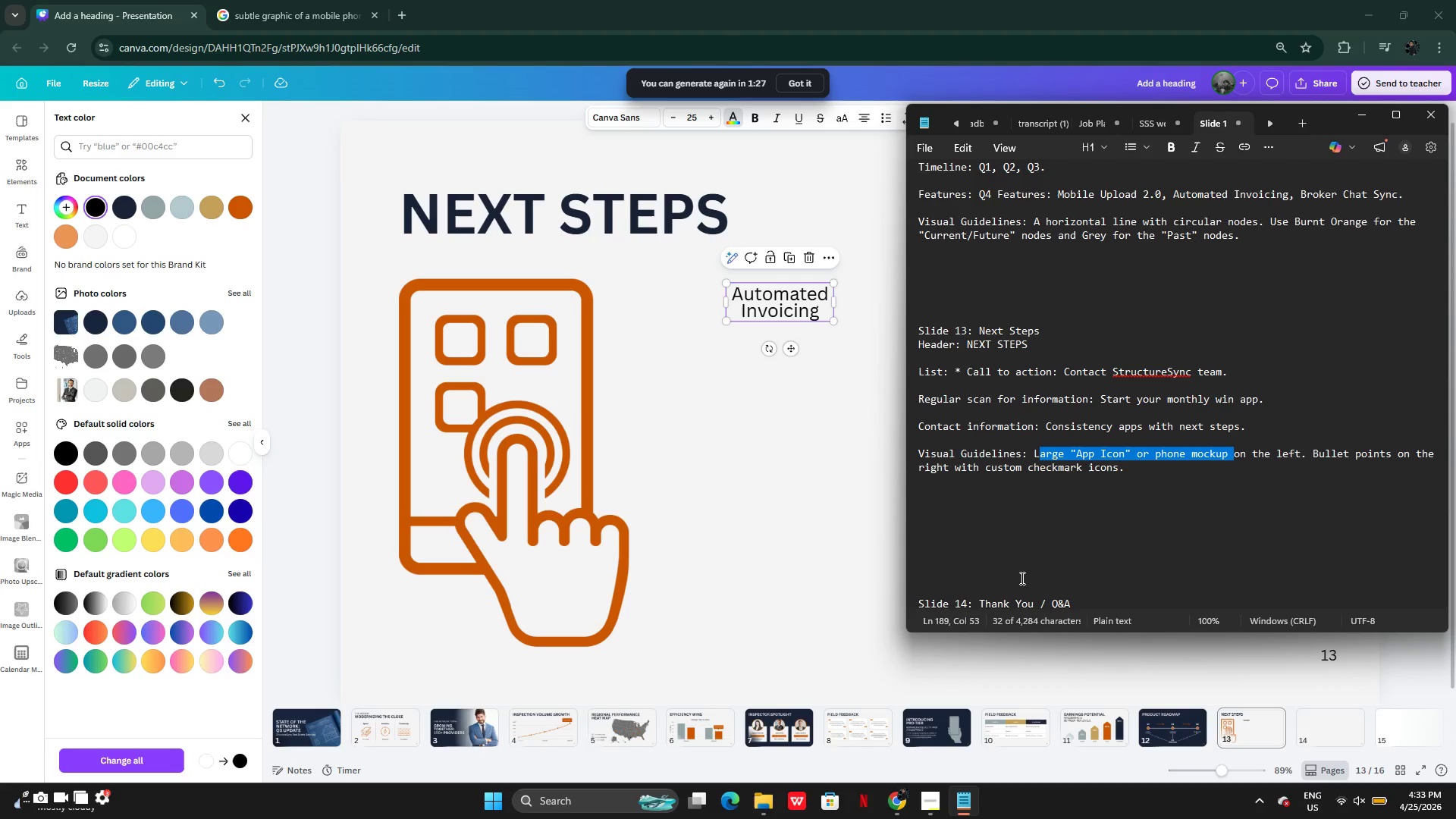 
wait(21.17)
 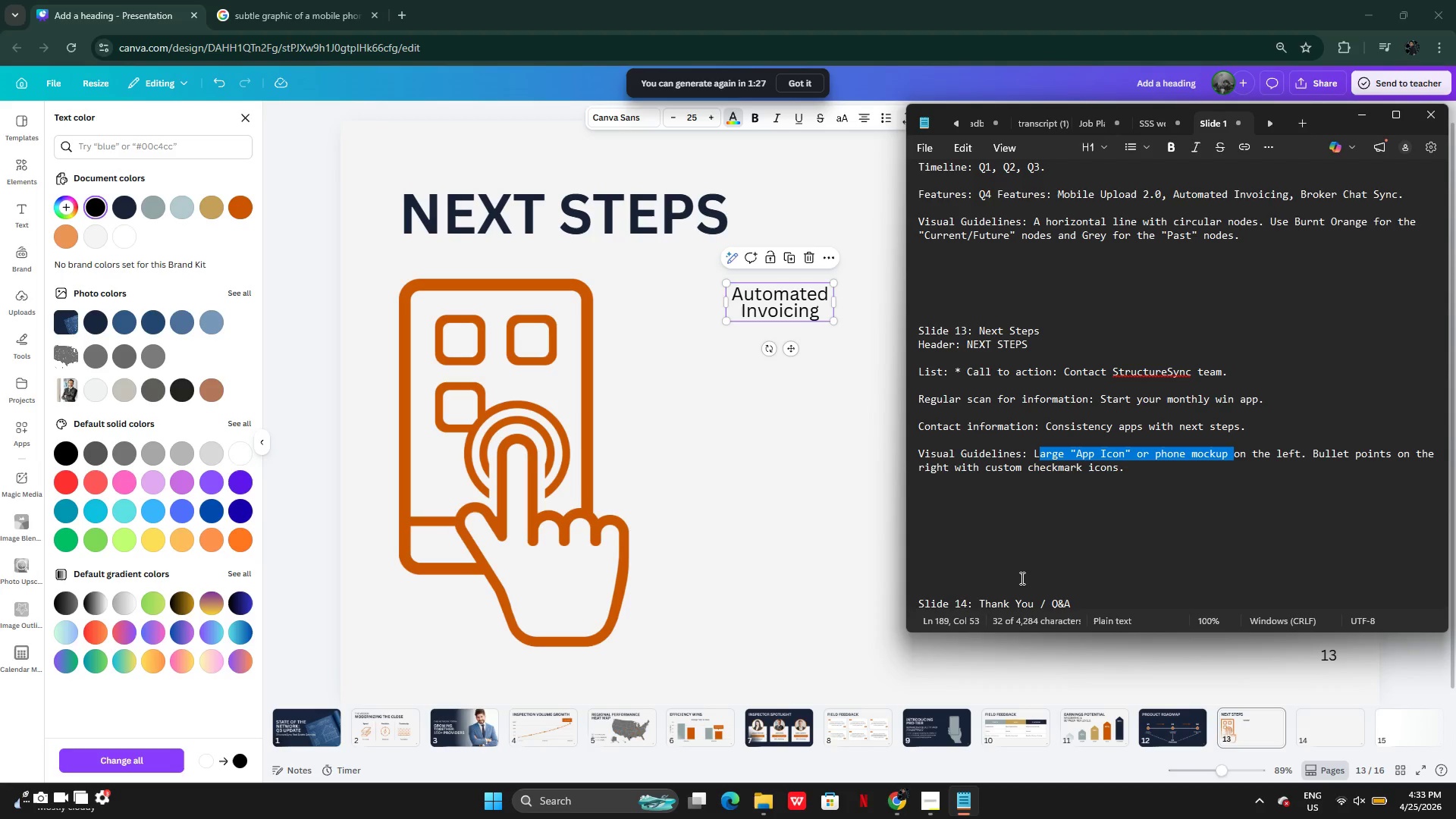 
left_click([799, 479])
 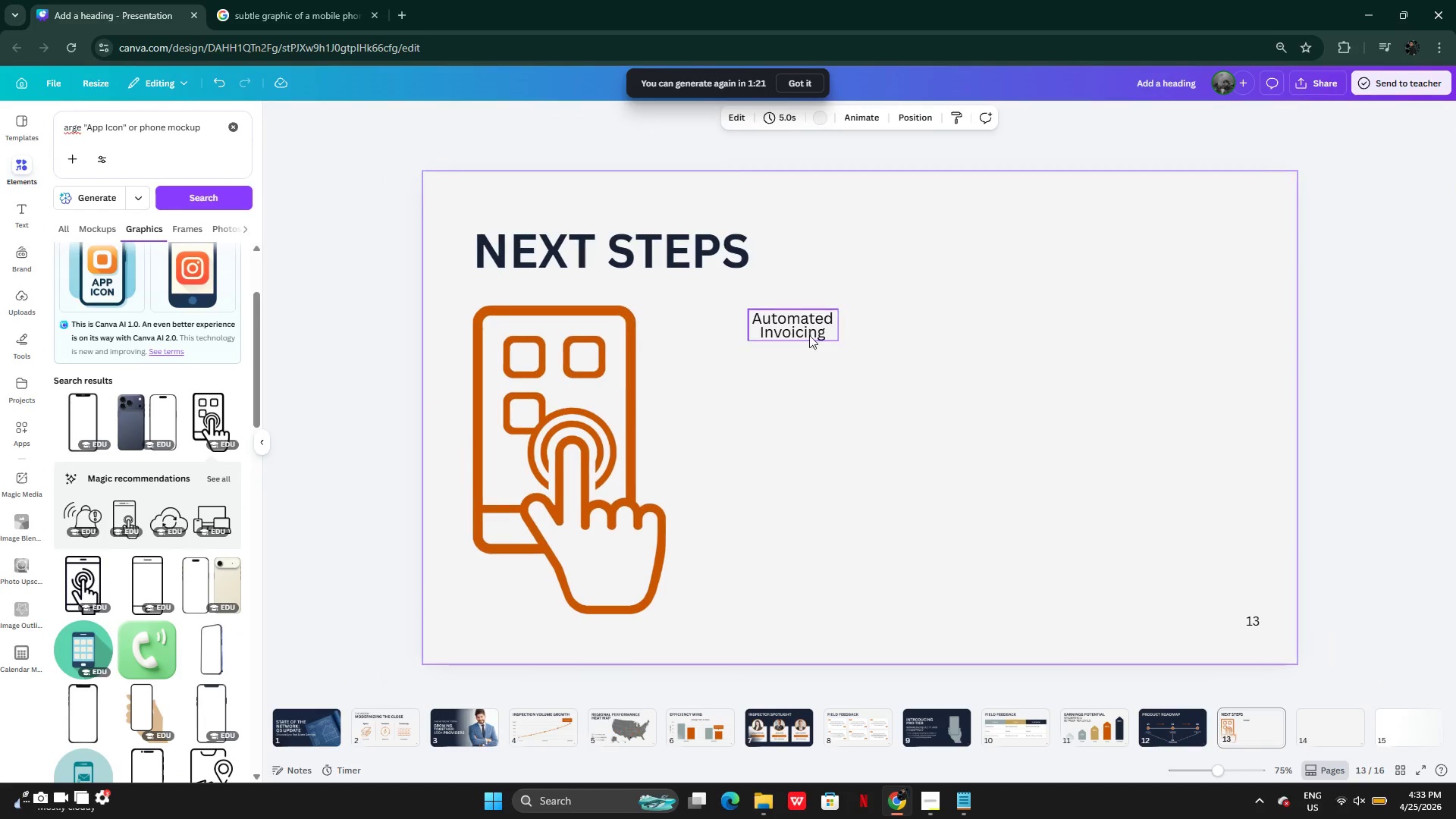 
left_click([809, 334])
 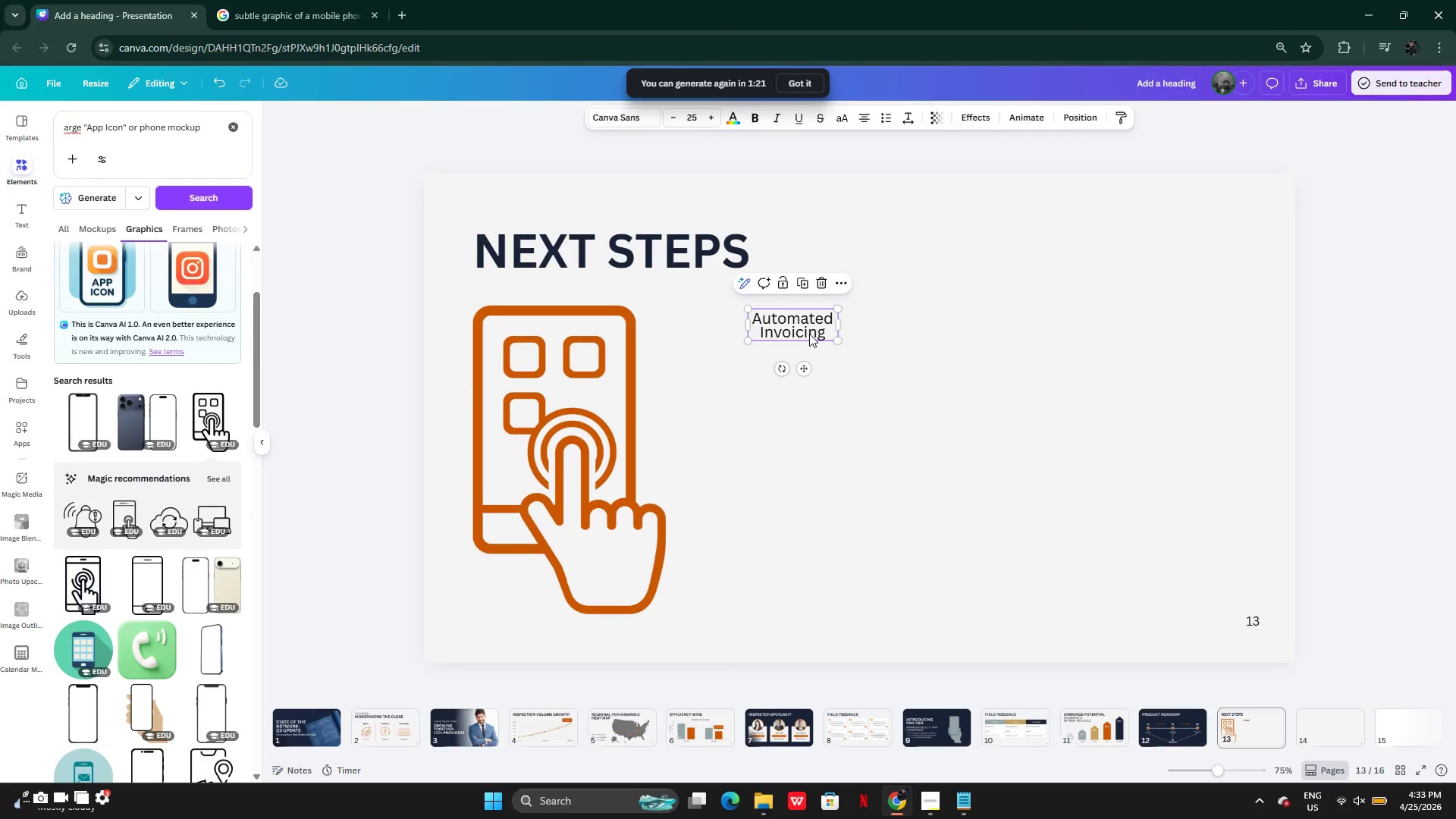 
key(Backspace)
 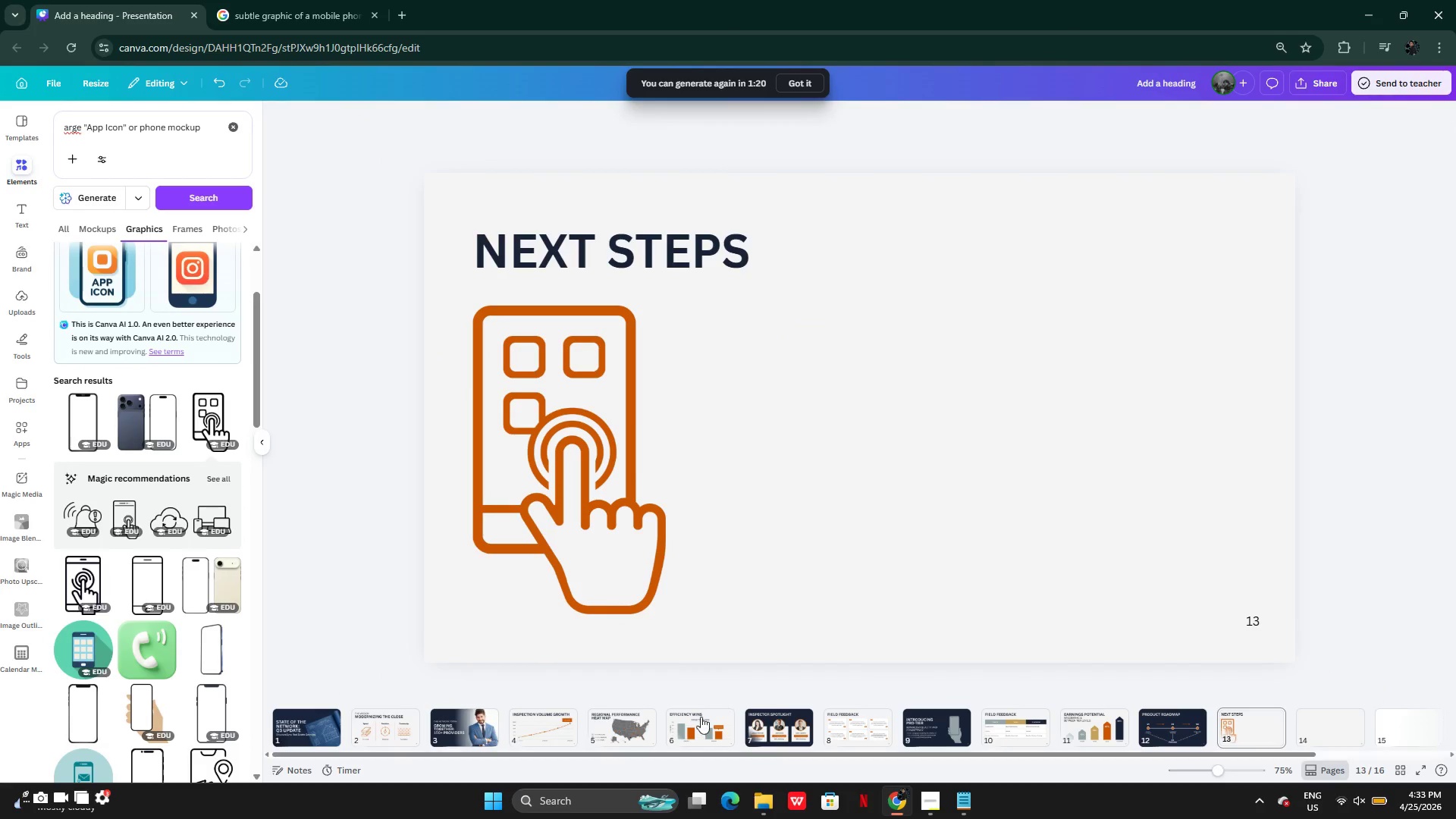 
left_click([686, 728])
 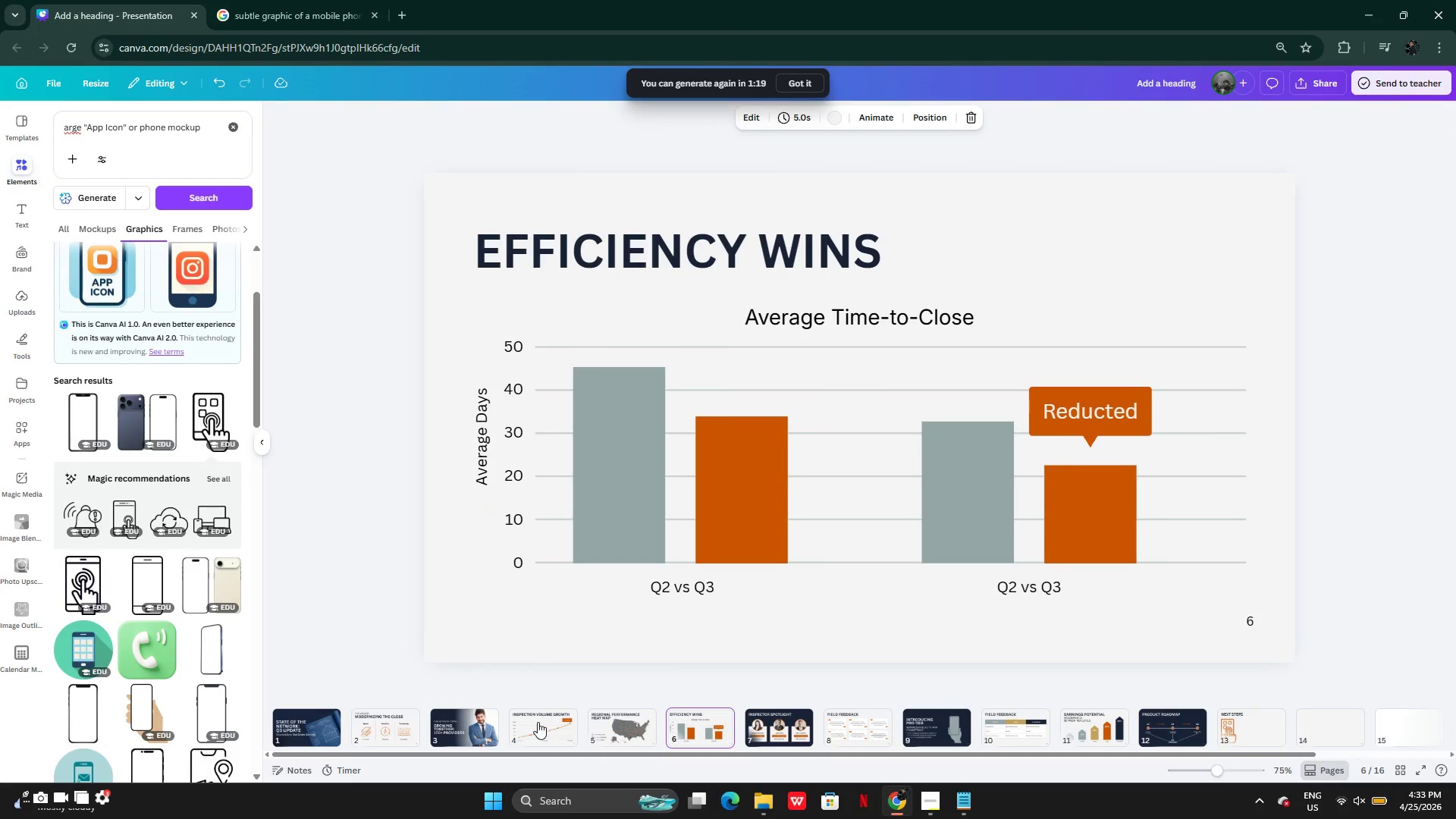 
left_click([533, 720])
 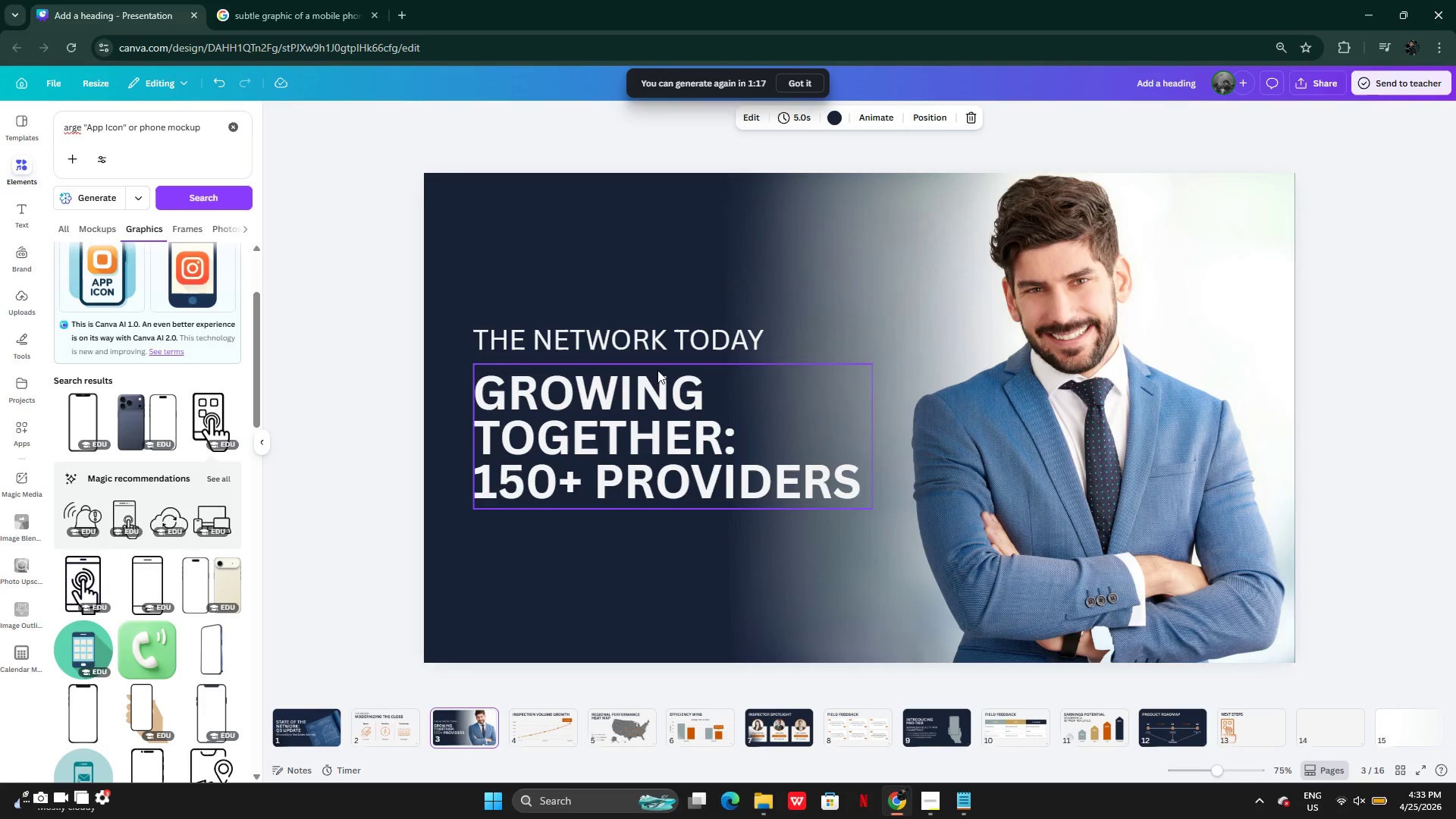 
left_click([651, 335])
 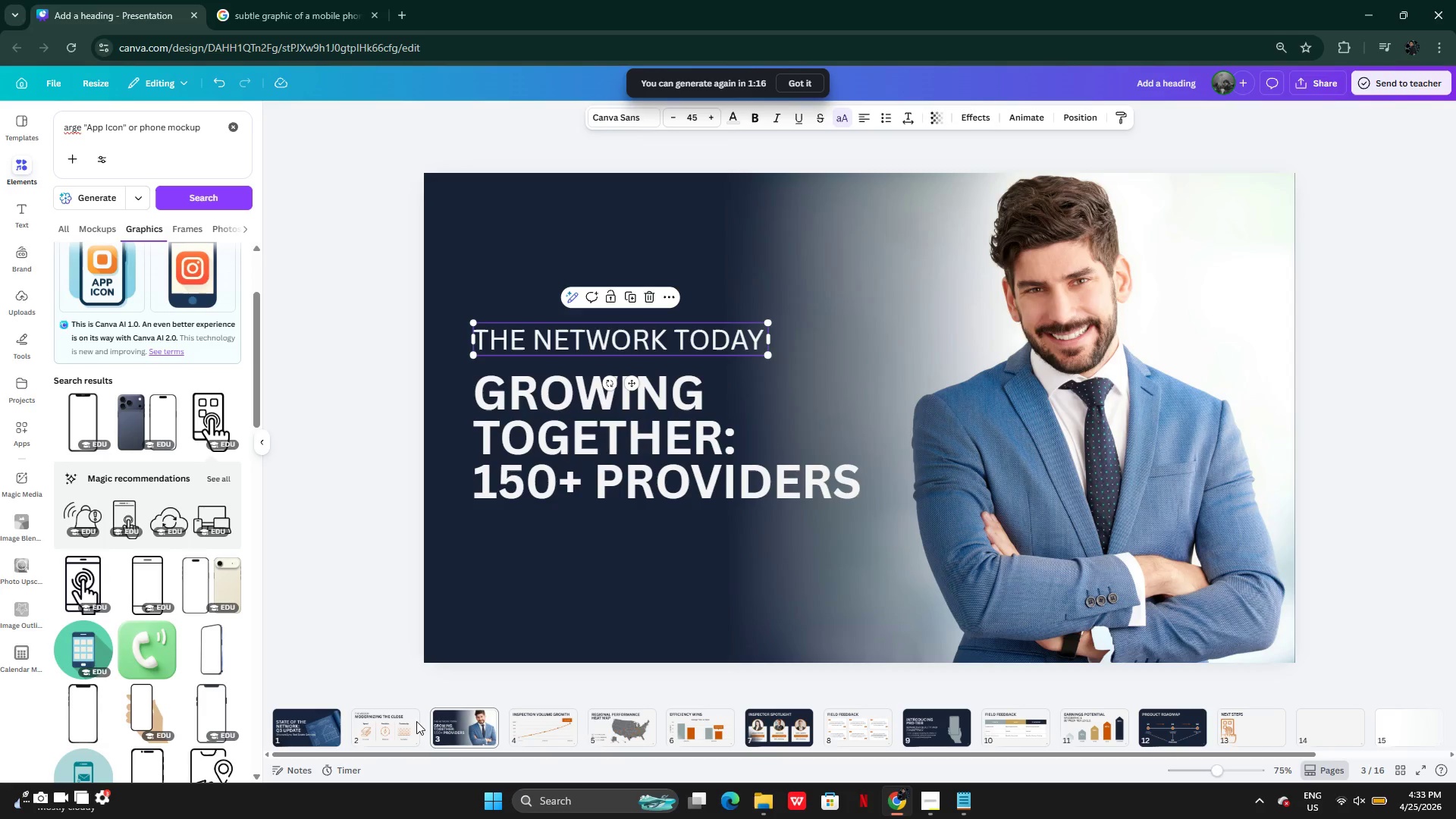 
left_click([394, 726])
 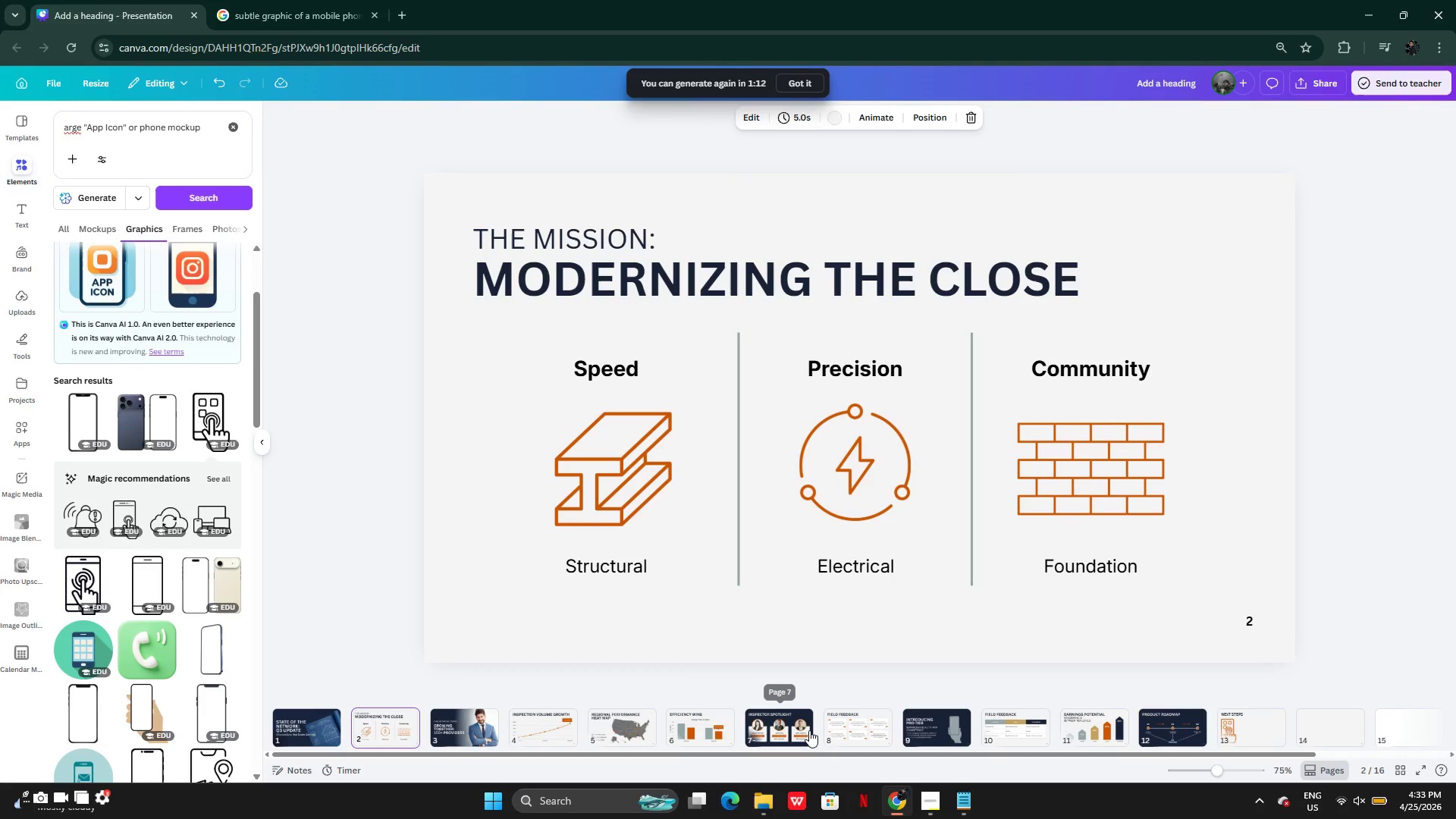 
left_click([921, 721])
 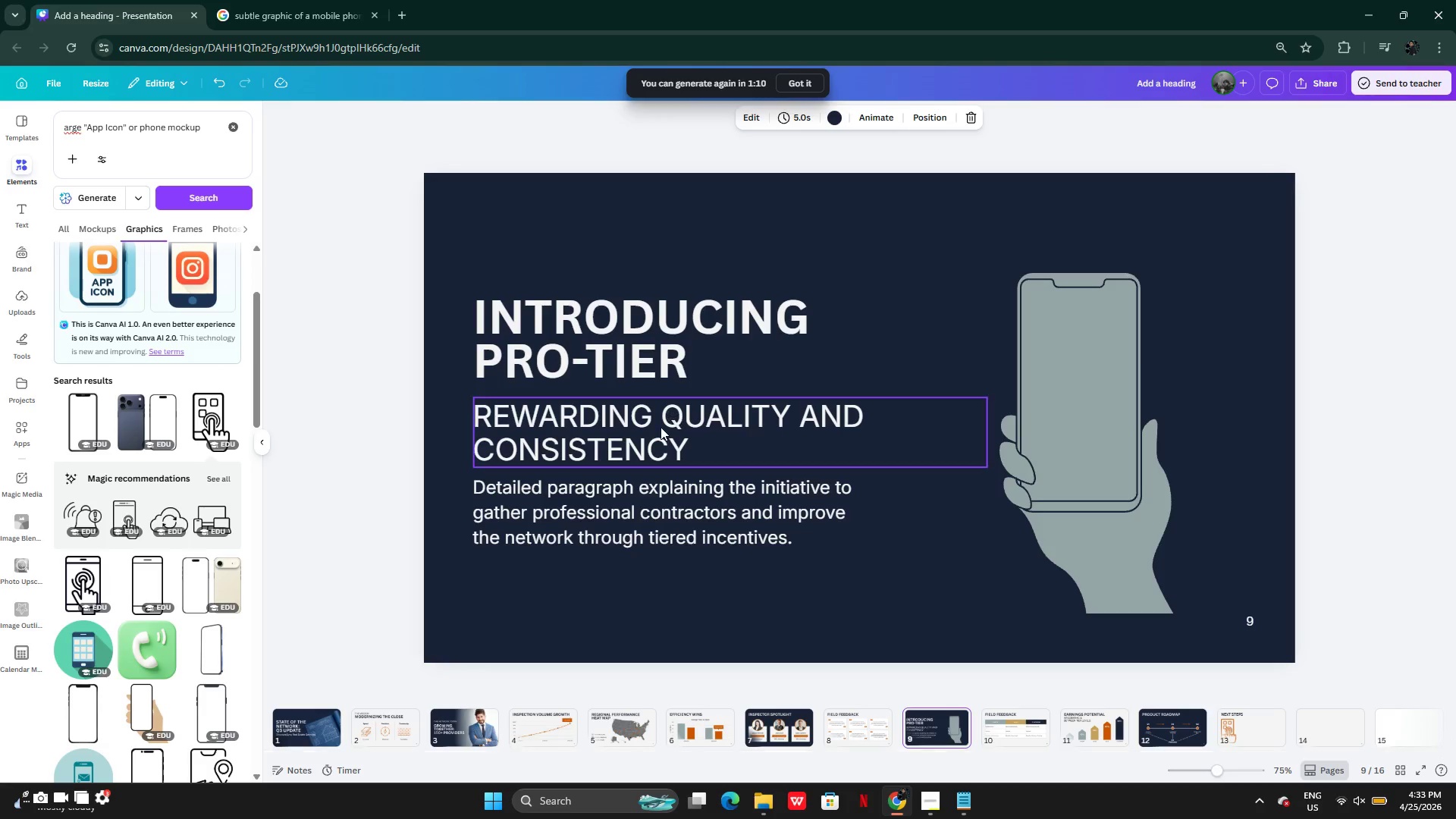 
left_click([660, 435])
 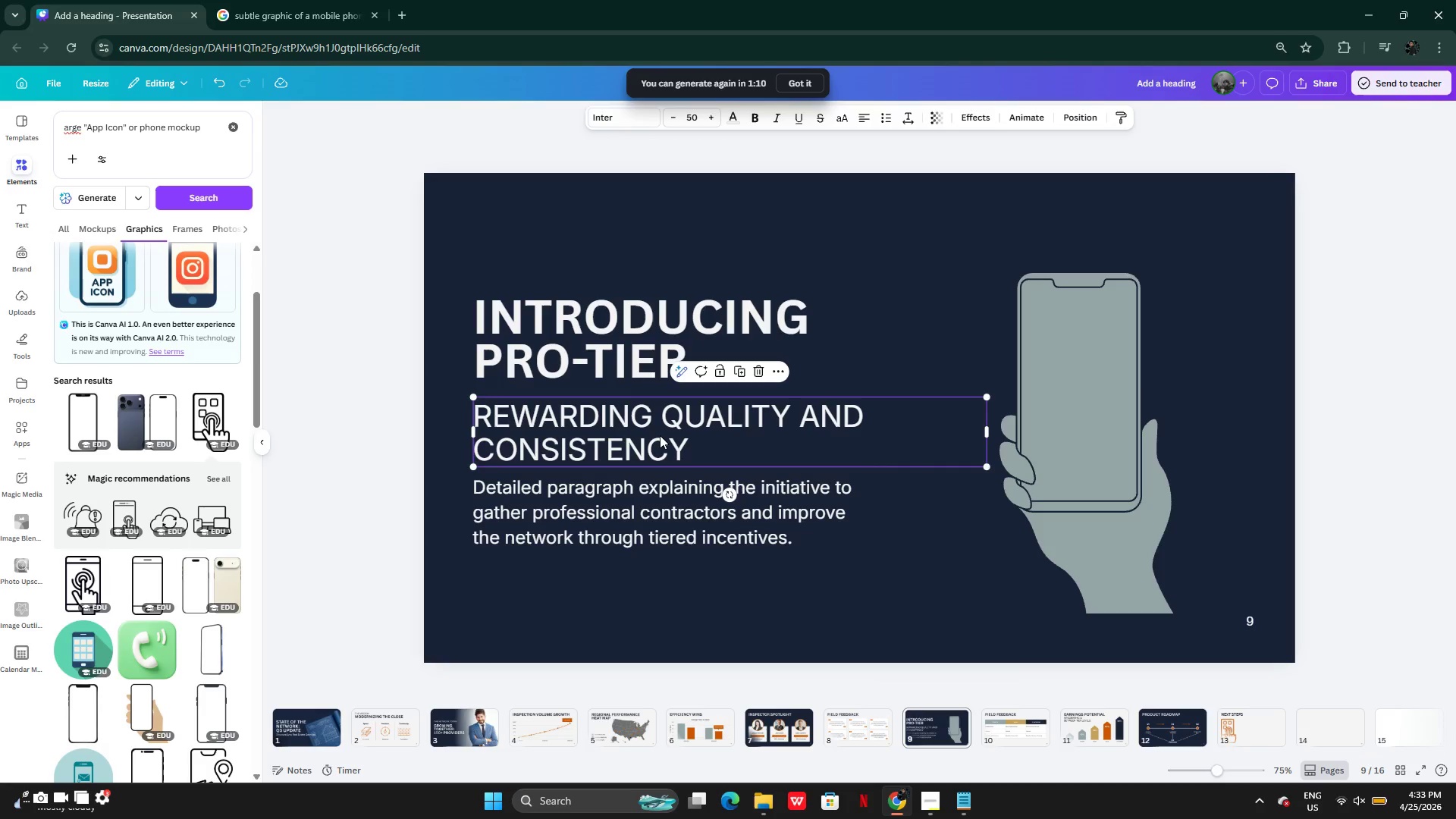 
key(Control+C)
 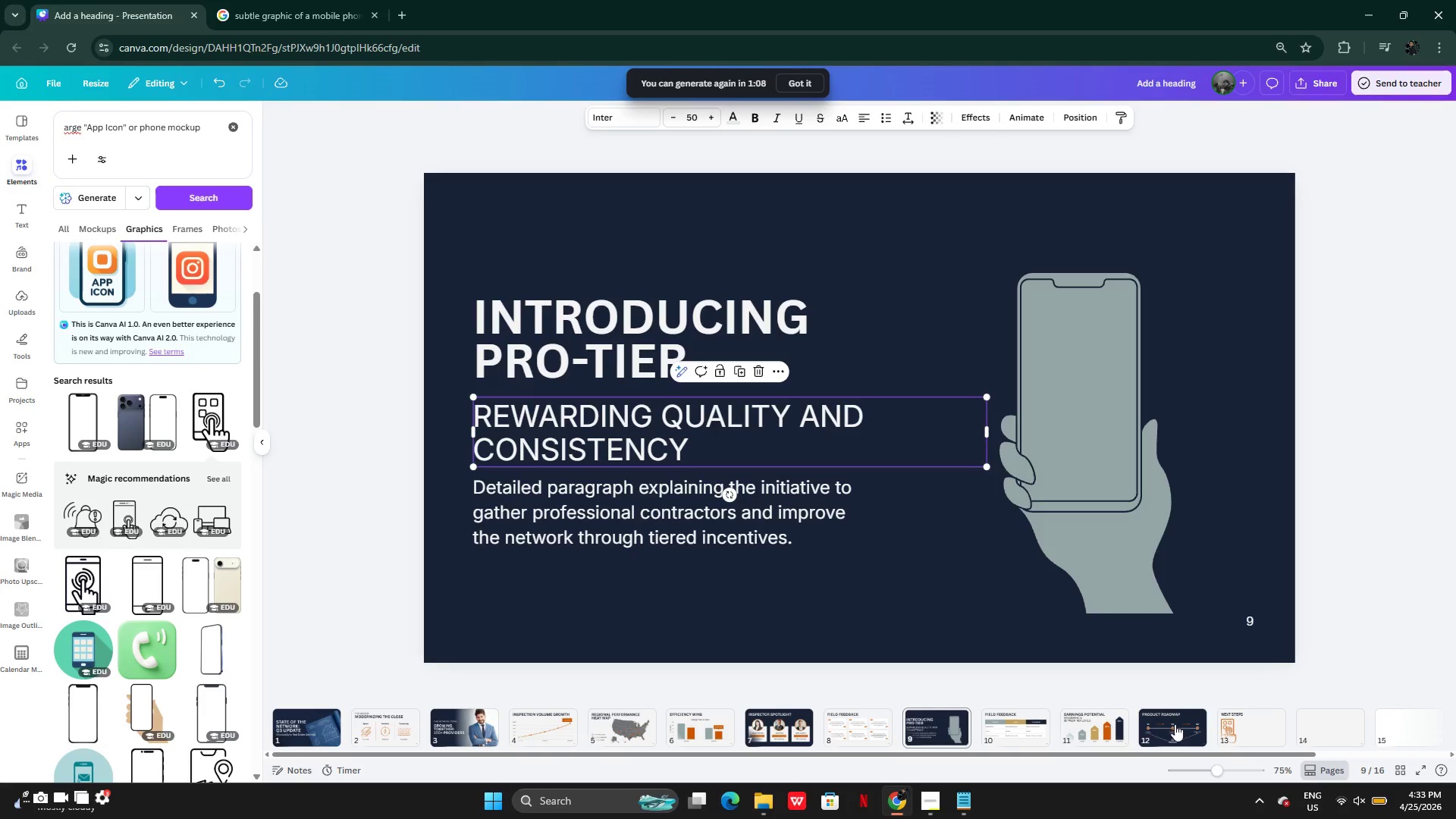 
left_click([1228, 725])
 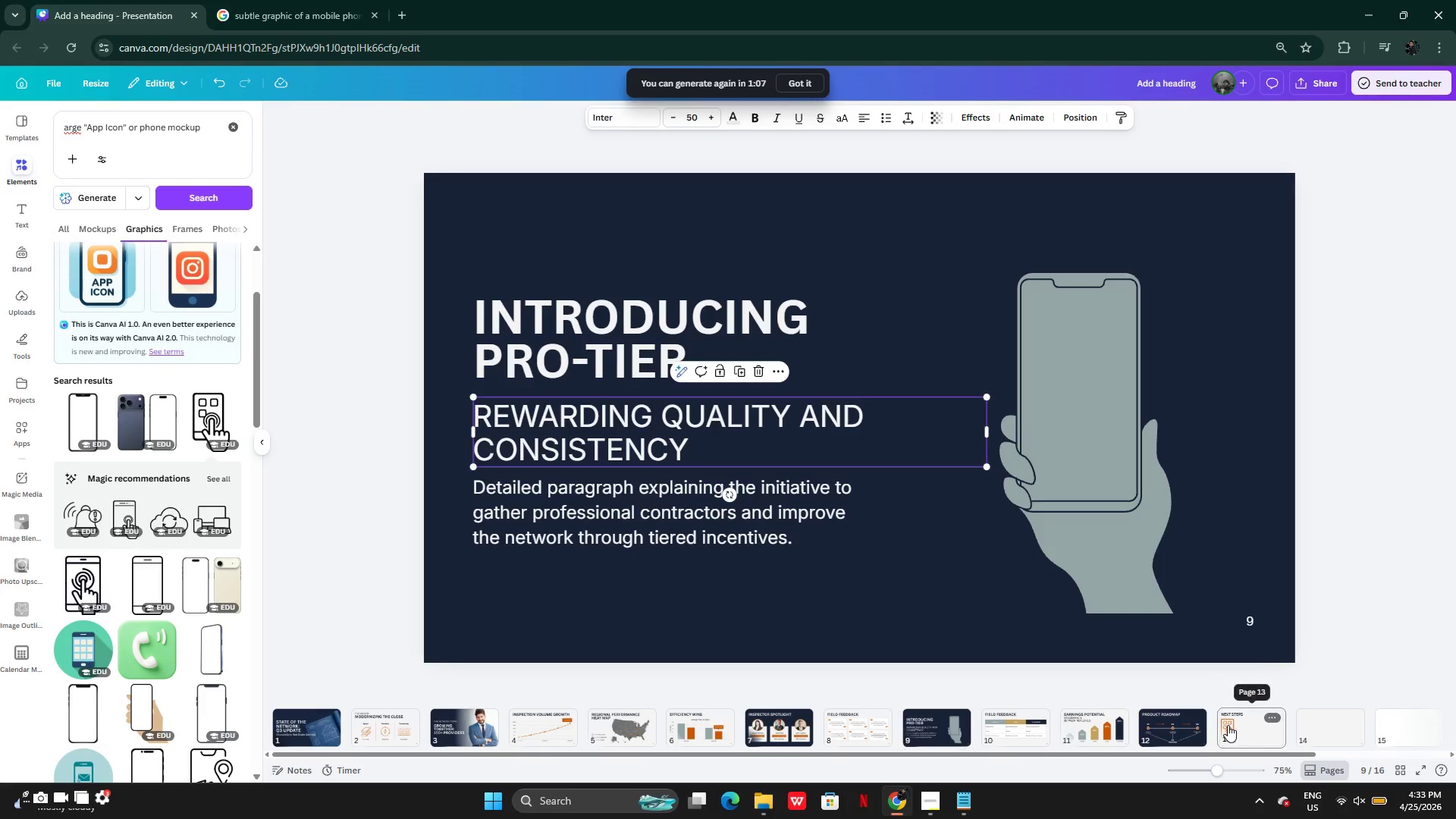 
key(Control+V)
 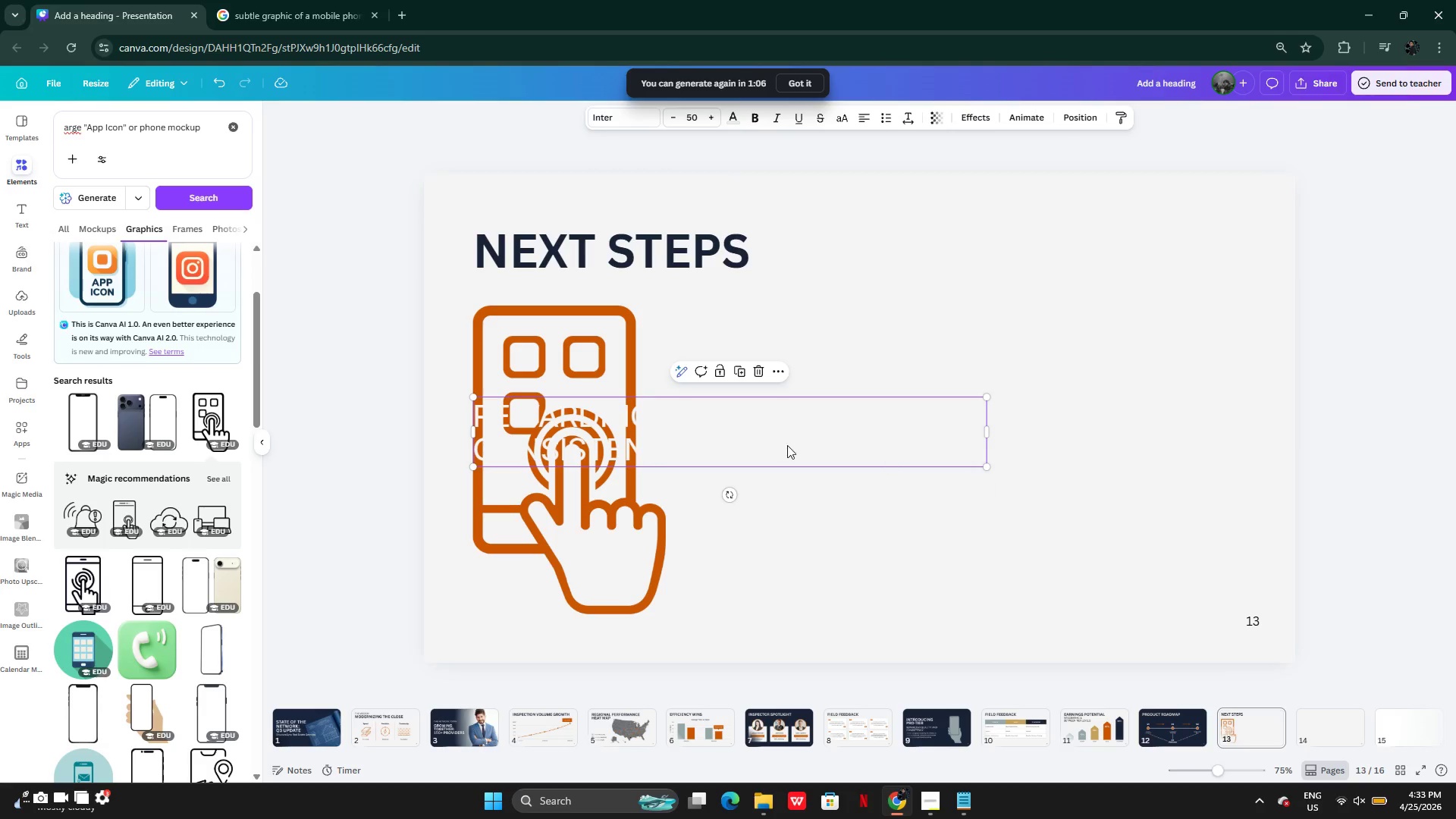 
left_click_drag(start_coordinate=[723, 444], to_coordinate=[915, 410])
 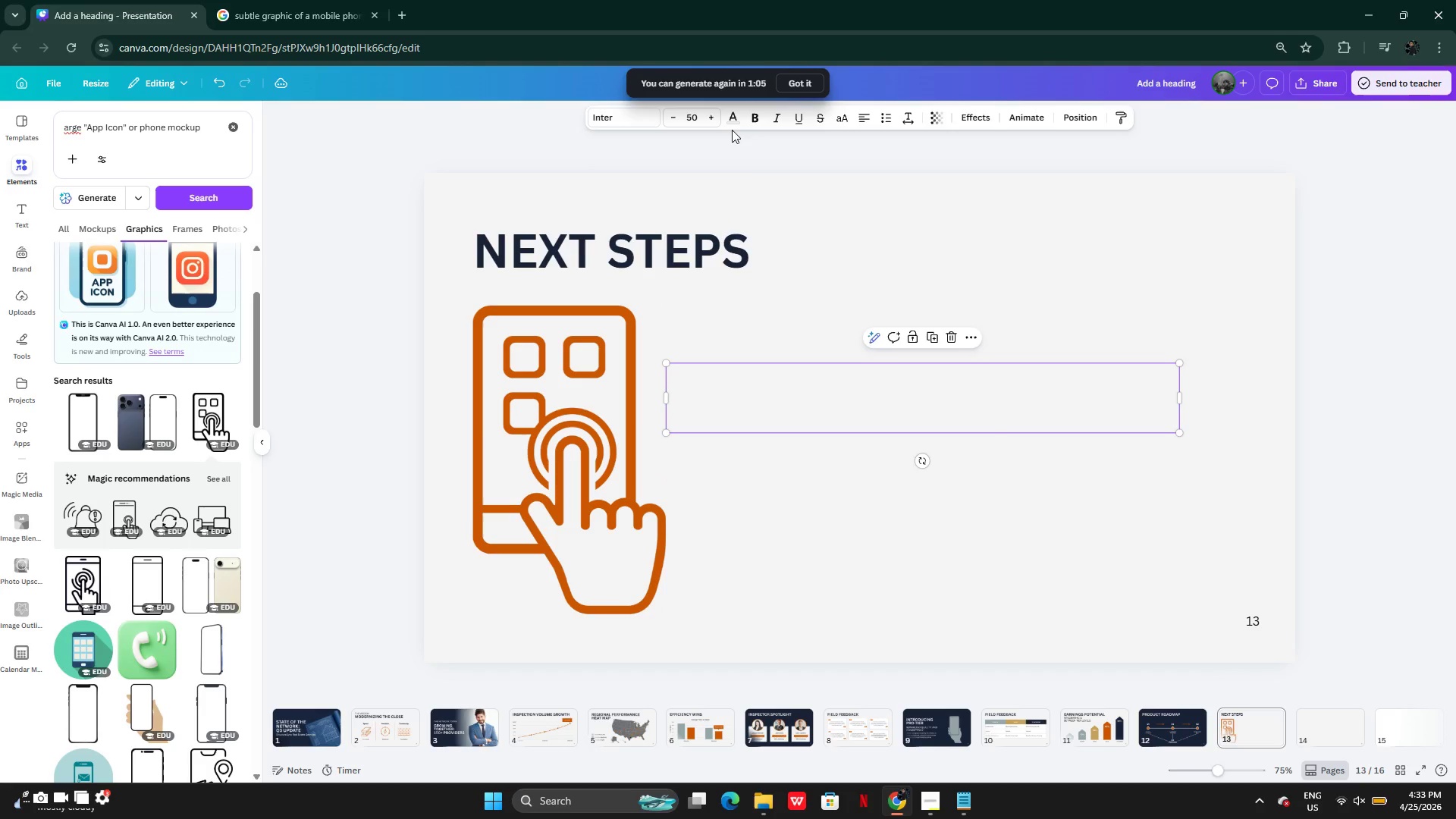 
left_click([732, 127])
 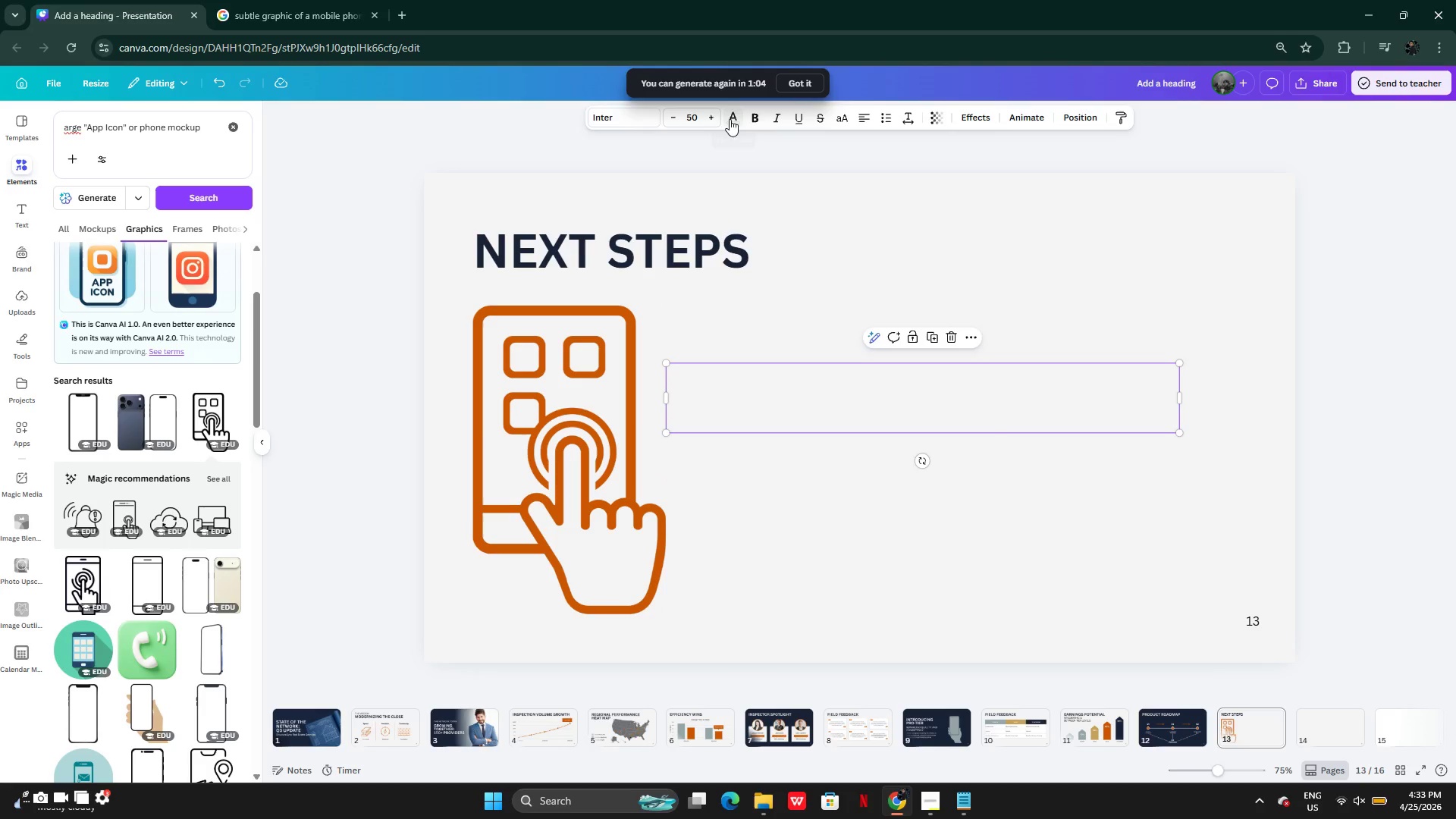 
left_click([730, 119])
 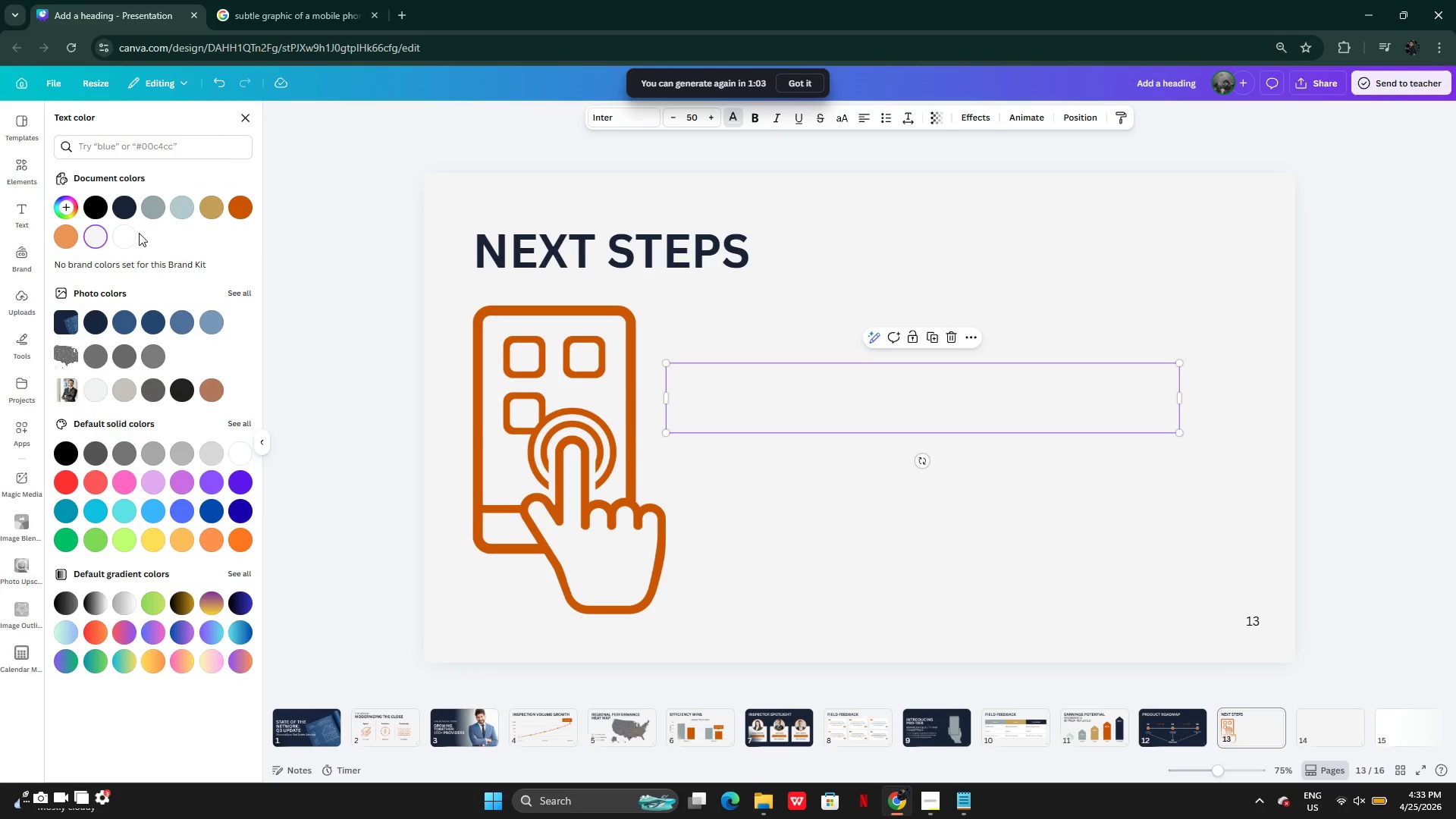 
left_click([118, 209])
 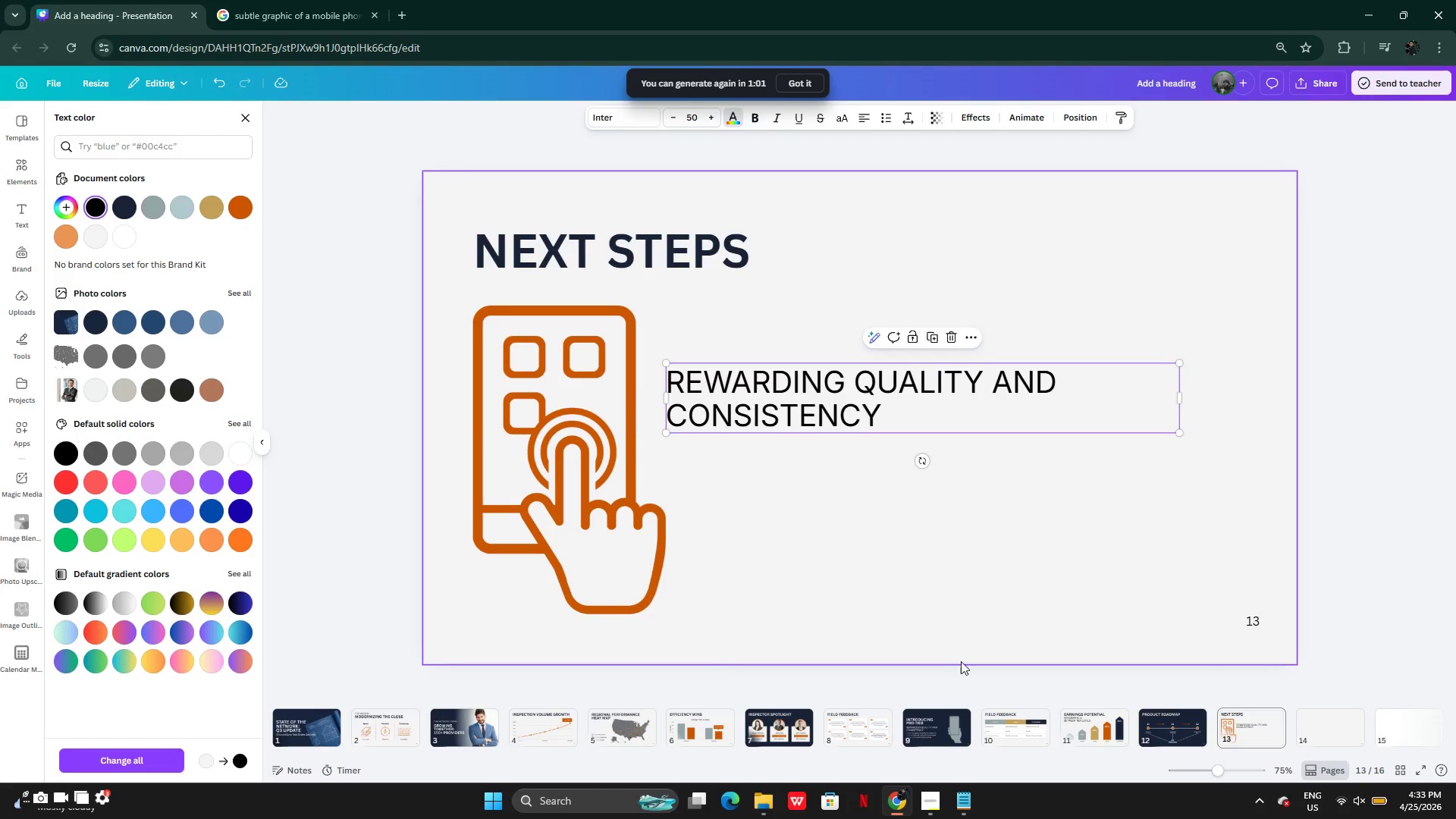 
left_click([969, 814])
 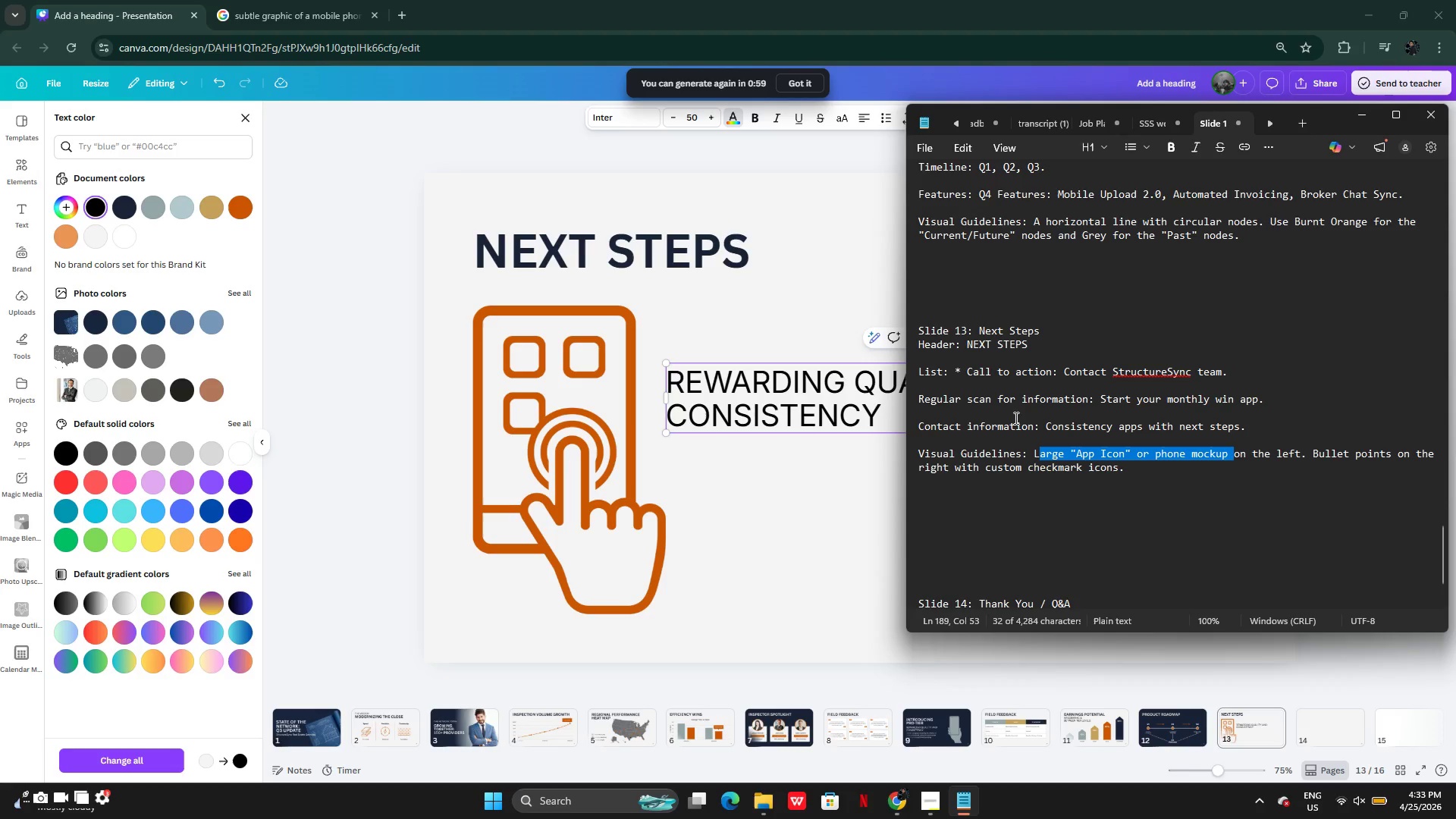 
left_click([1003, 406])
 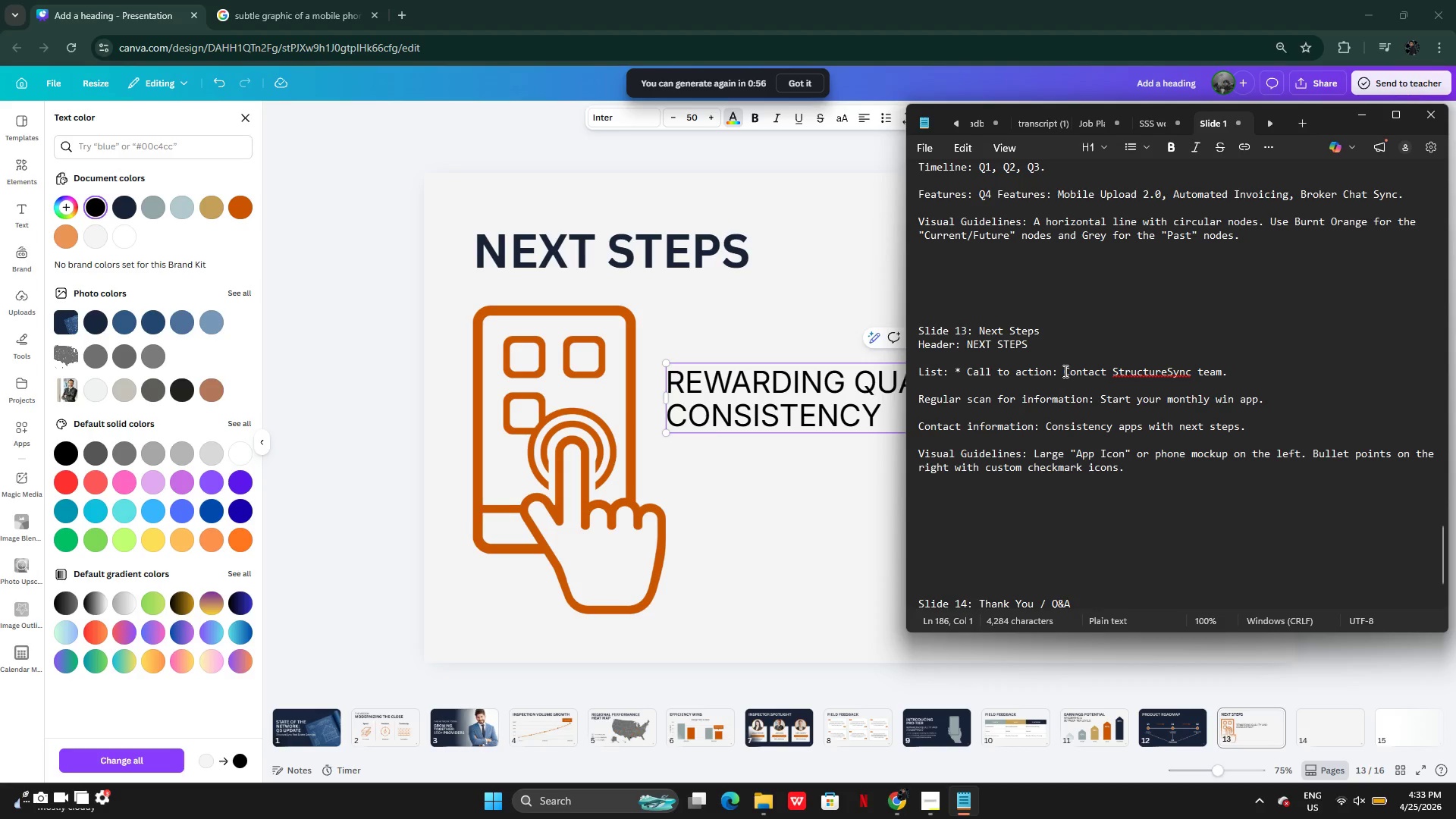 
left_click_drag(start_coordinate=[1064, 371], to_coordinate=[1256, 426])
 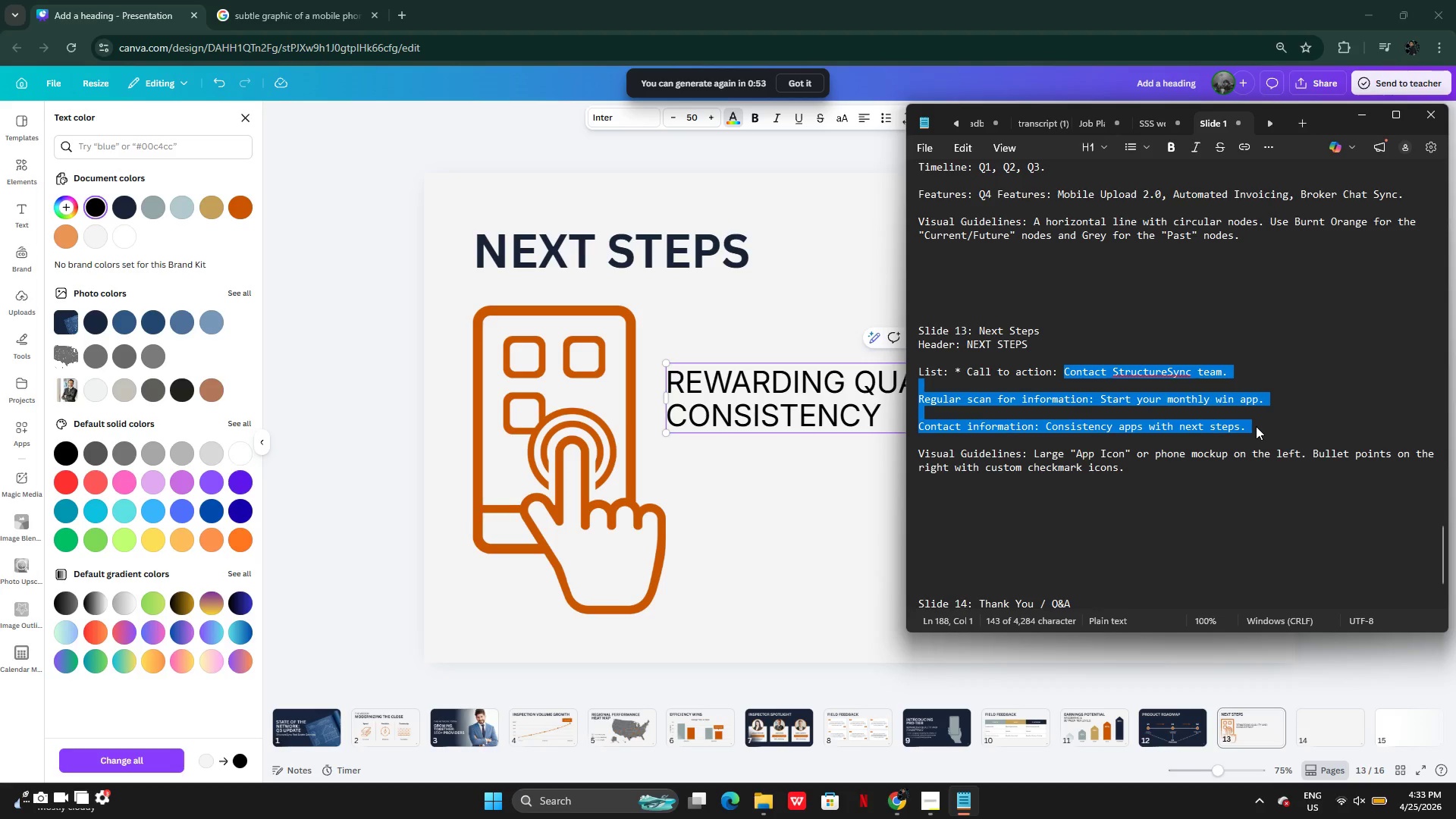 
key(Control+C)
 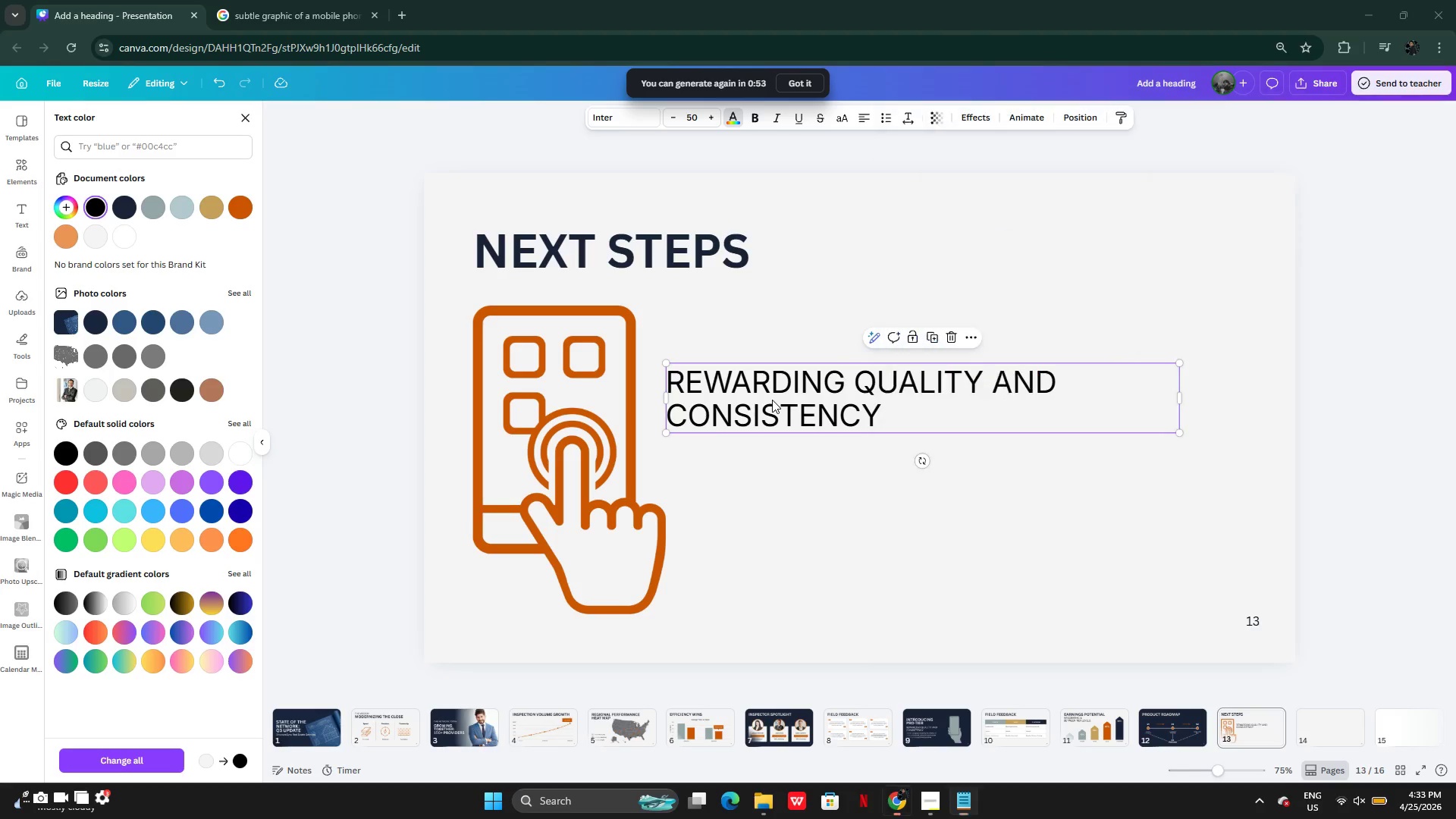 
double_click([772, 400])
 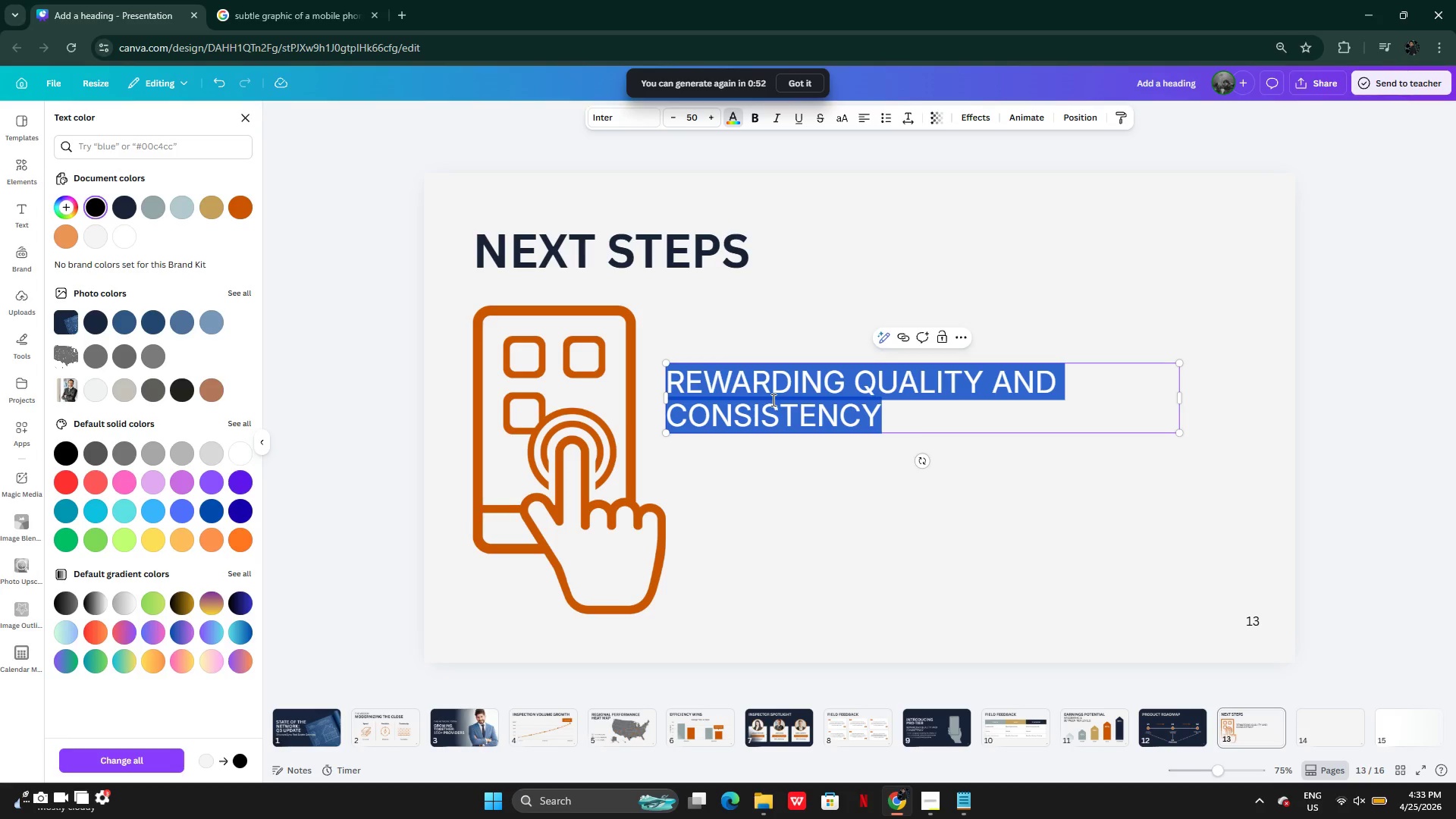 
key(Control+V)
 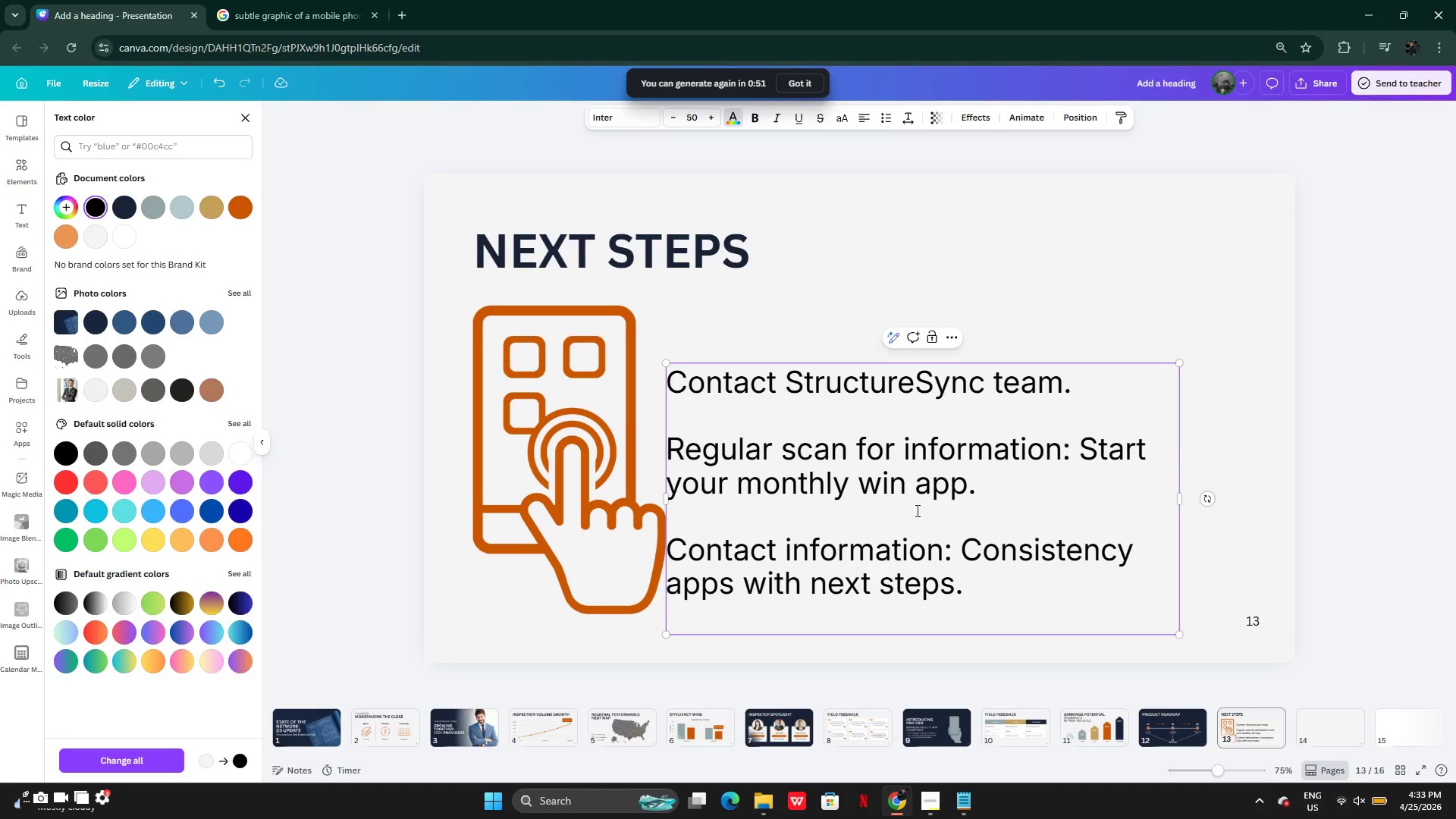 
left_click([1021, 239])
 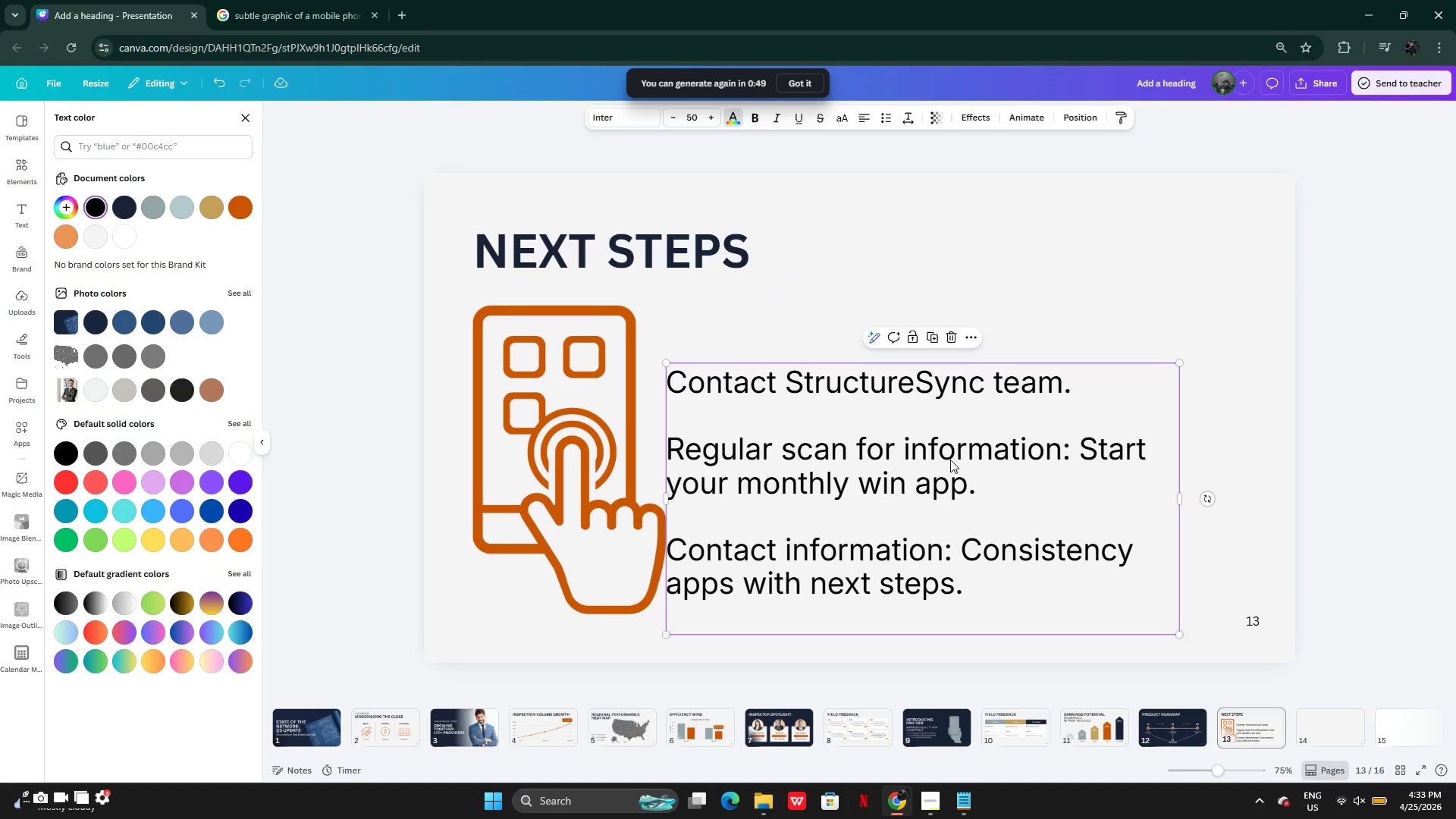 
left_click_drag(start_coordinate=[952, 468], to_coordinate=[1018, 406])
 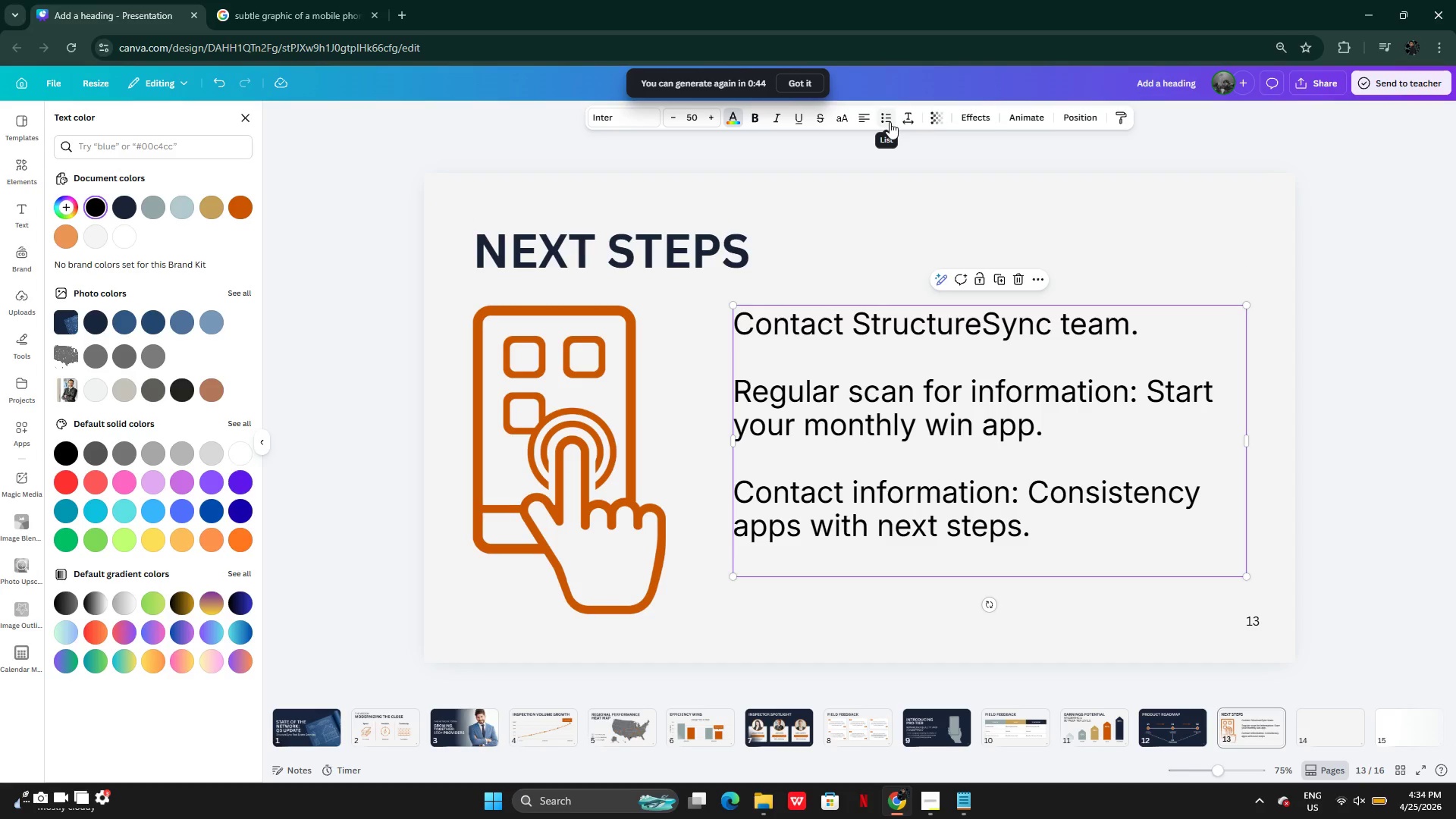 
left_click([890, 121])
 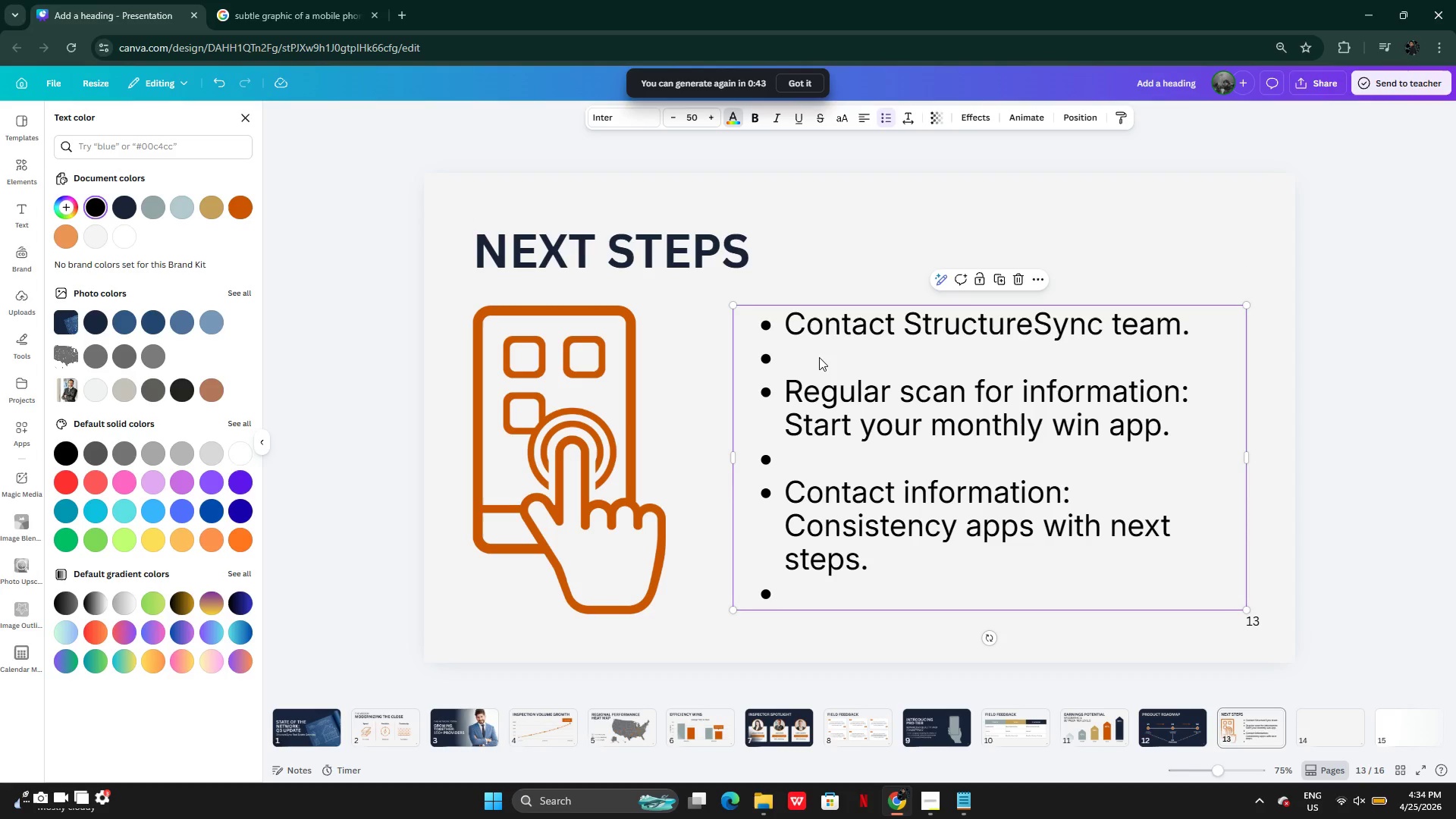 
double_click([819, 357])
 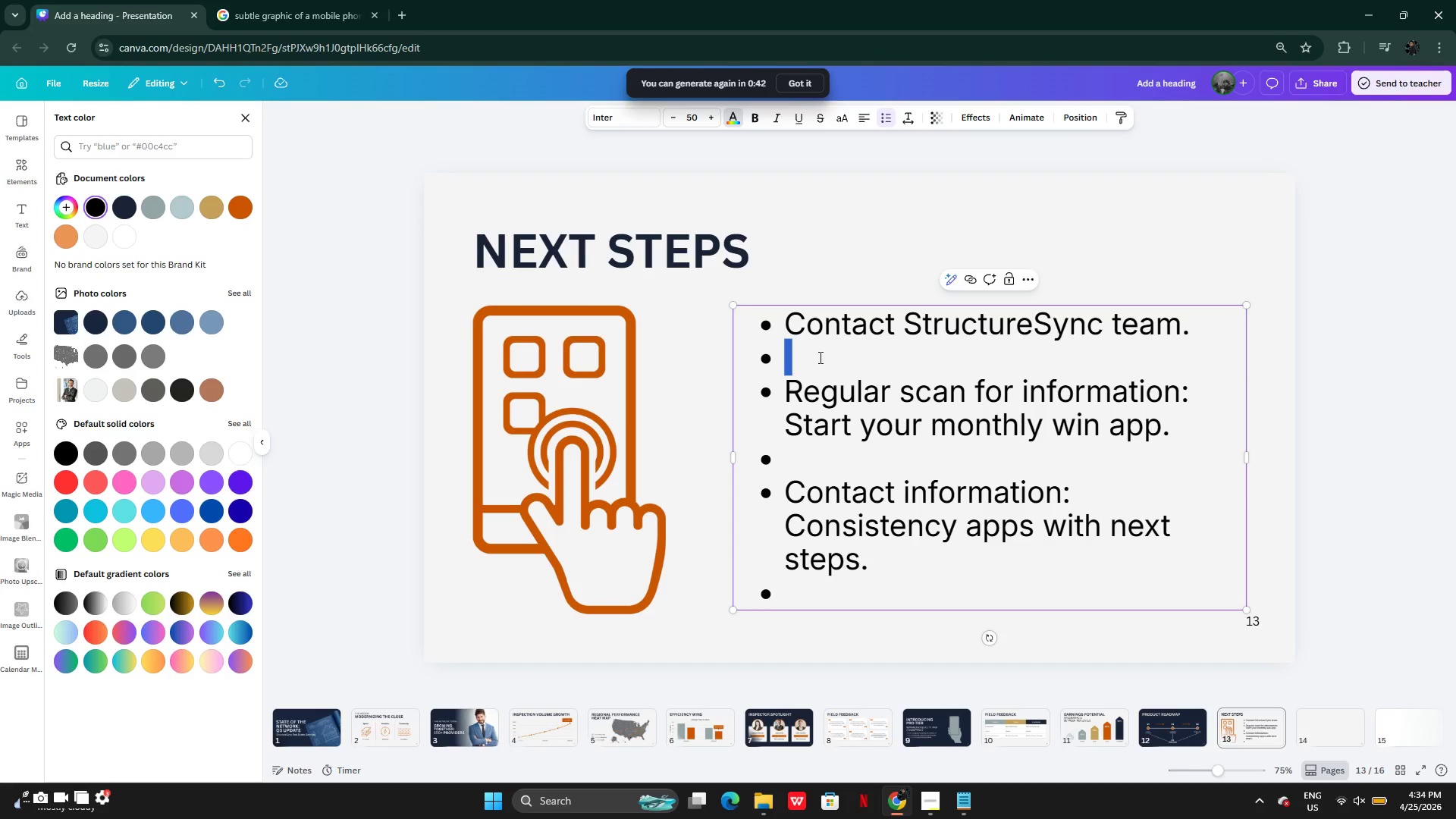 
key(Backspace)
 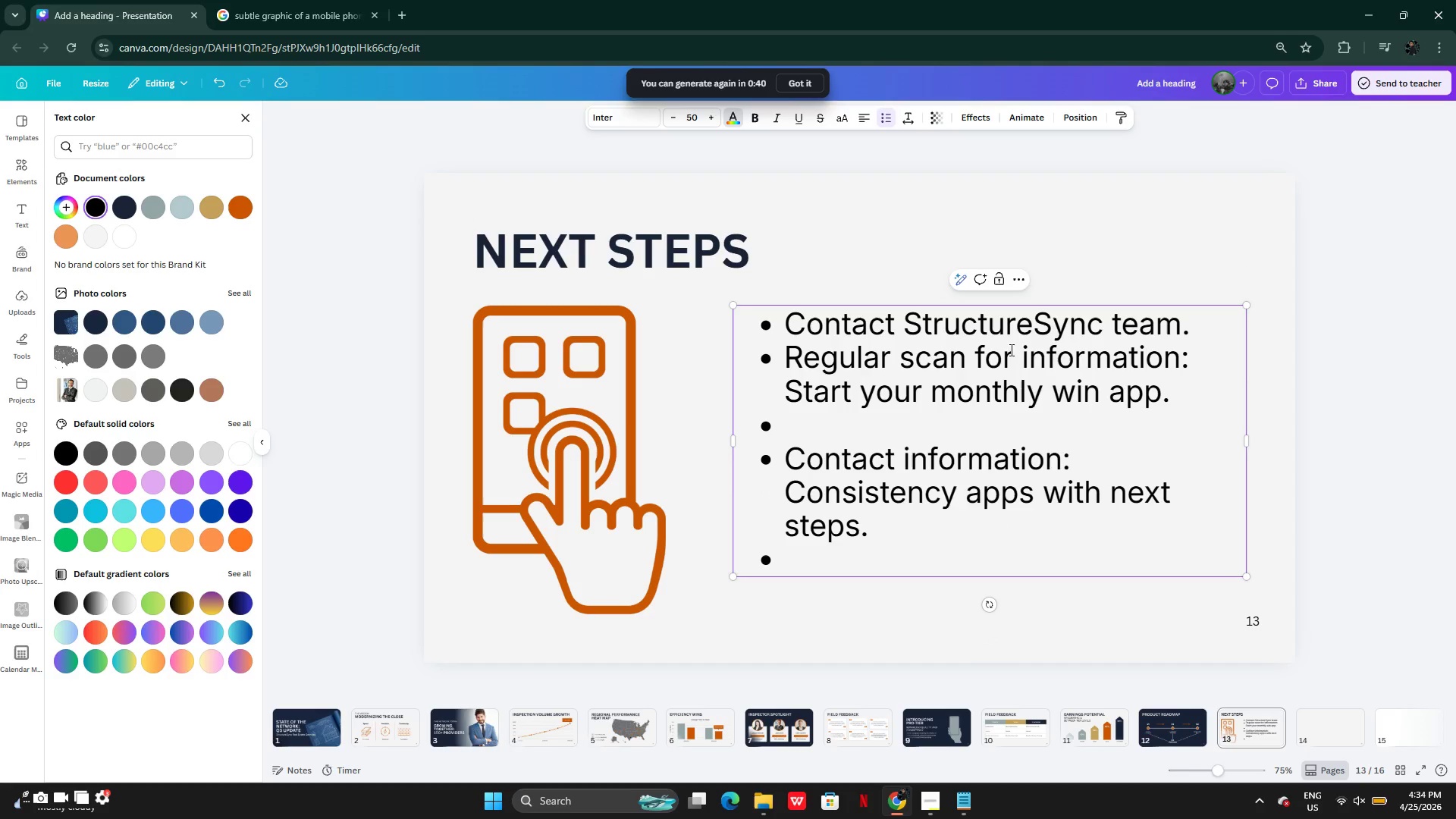 
key(Control+Z)
 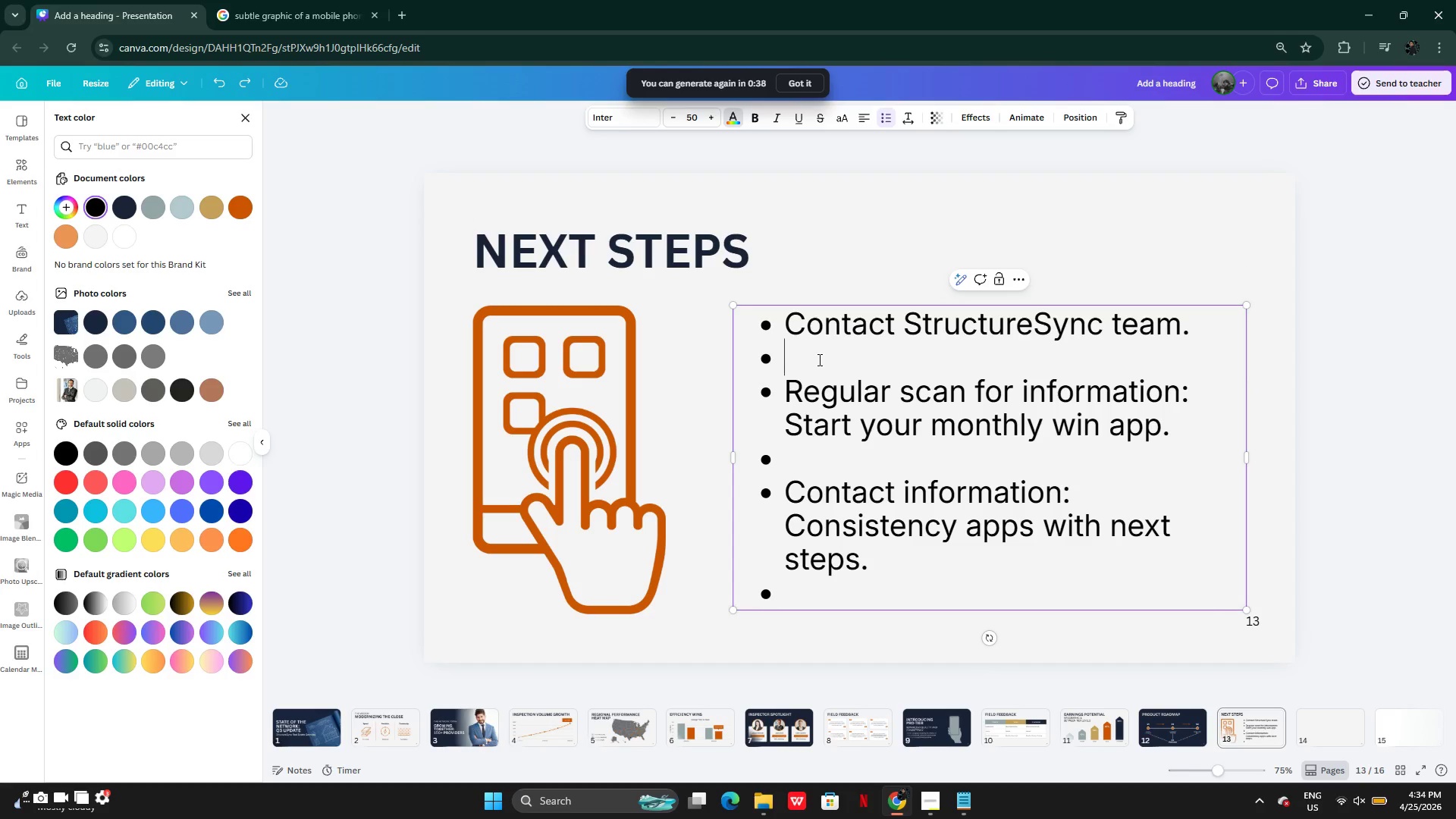 
key(Backspace)
 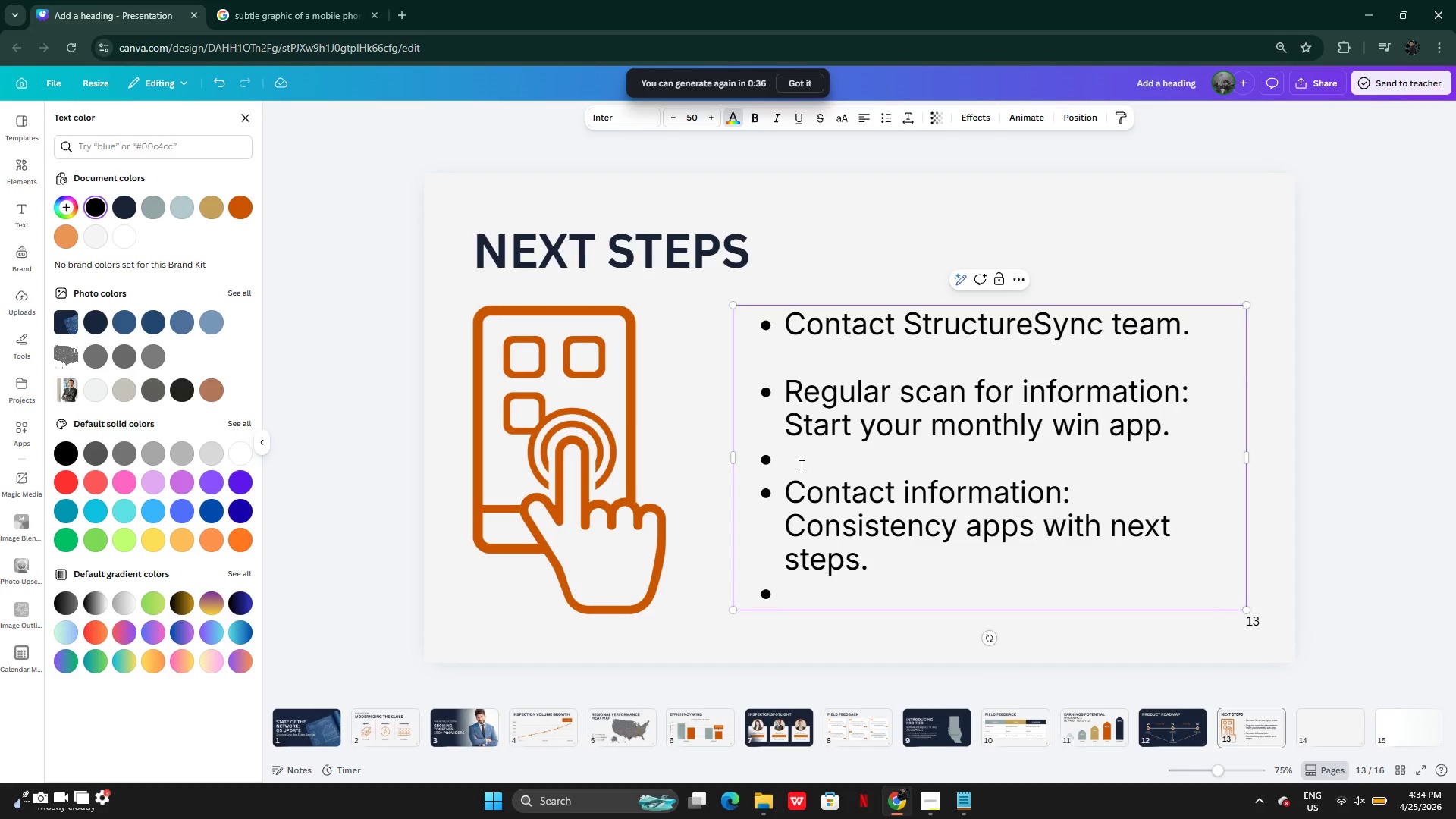 
left_click([797, 462])
 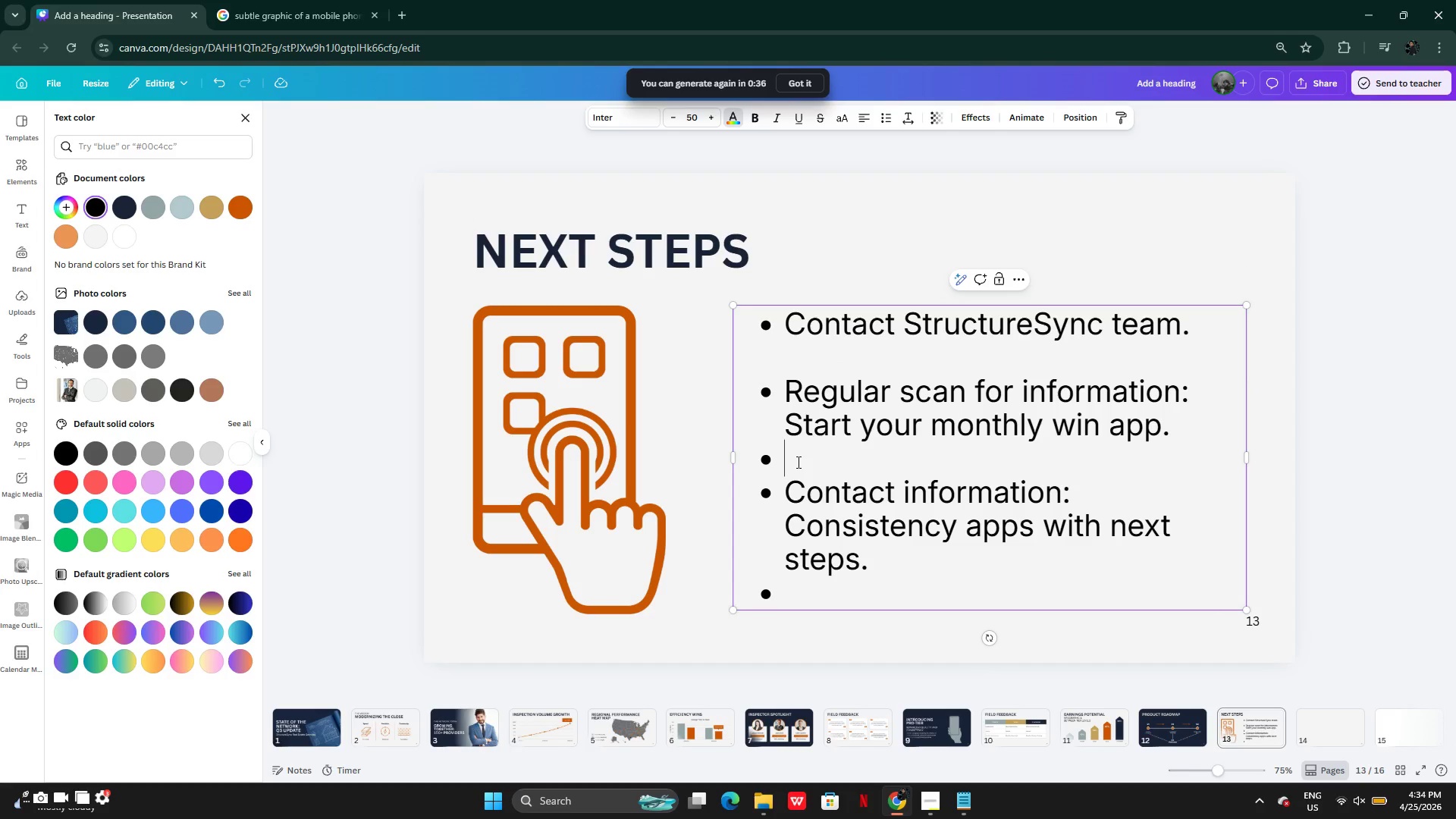 
key(Backspace)
 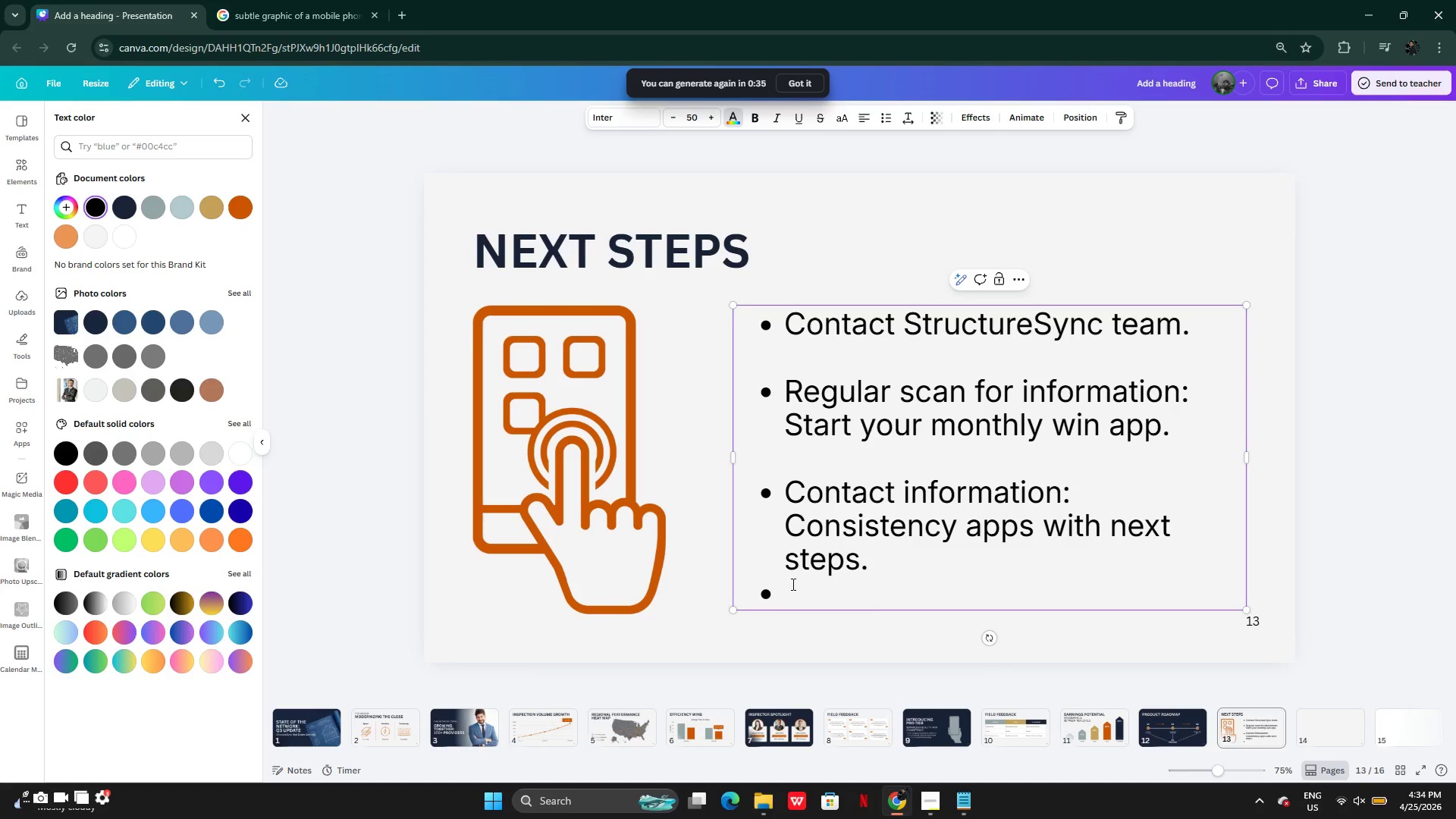 
left_click([787, 595])
 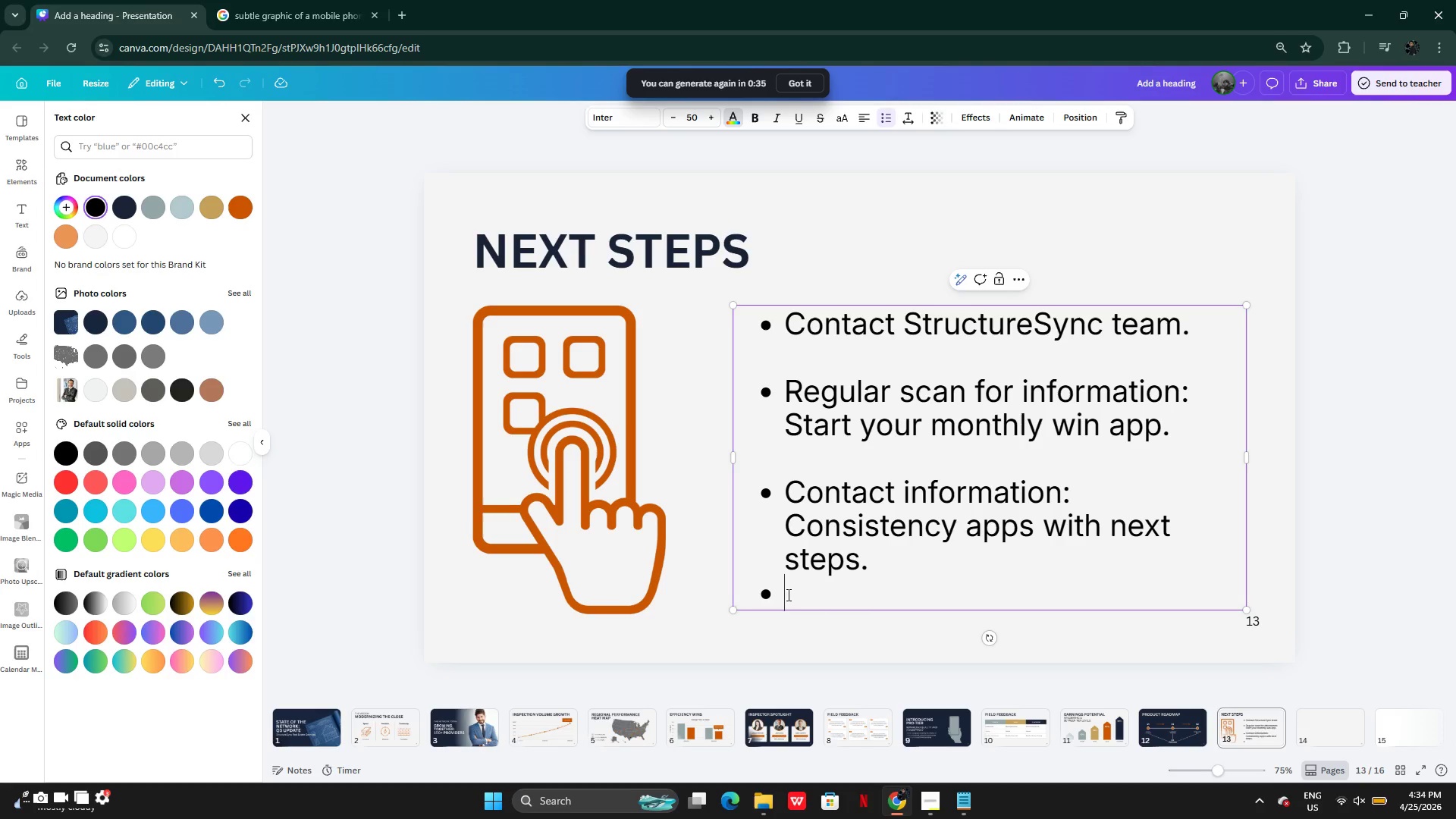 
key(Backspace)
 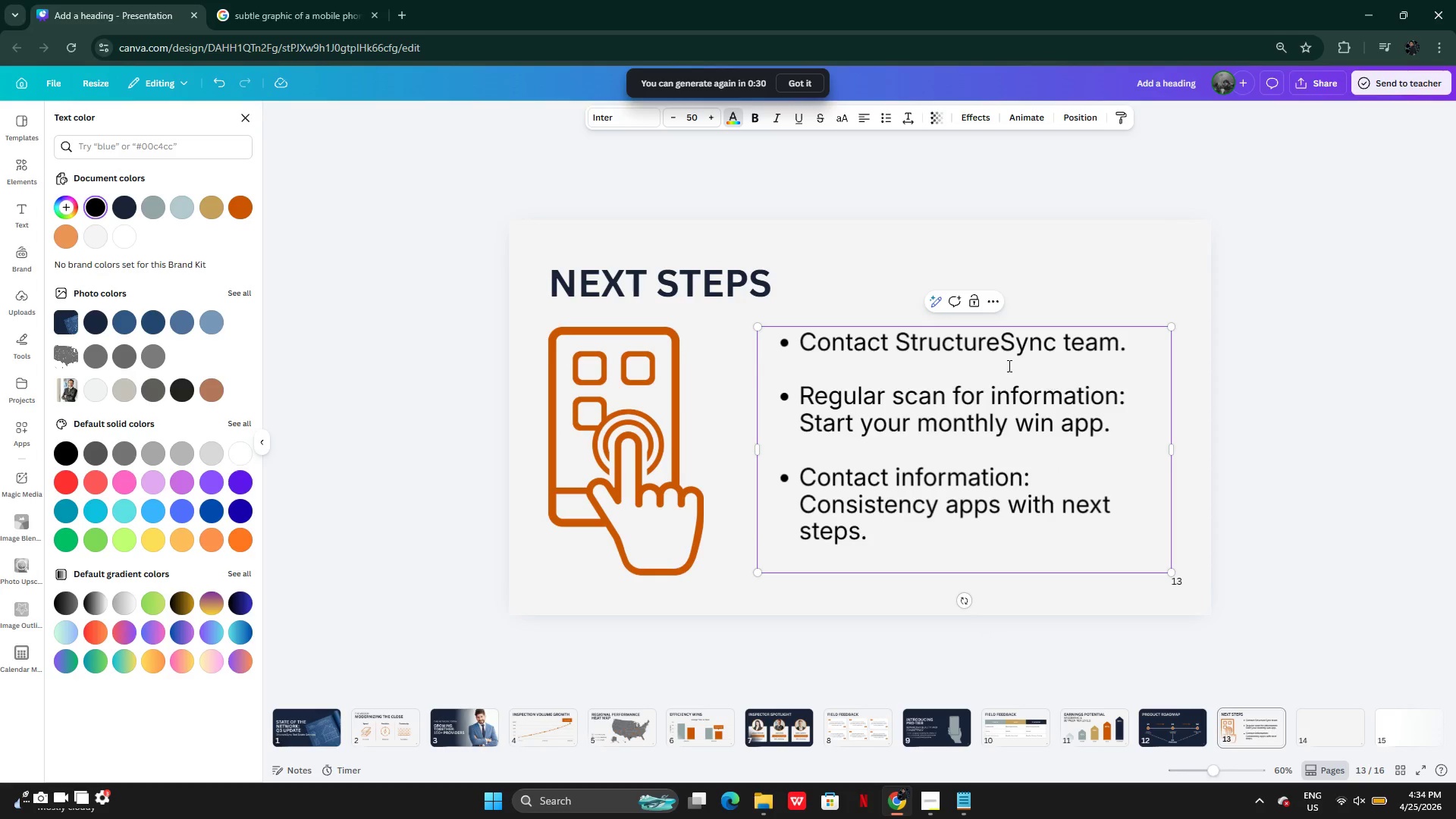 
wait(6.69)
 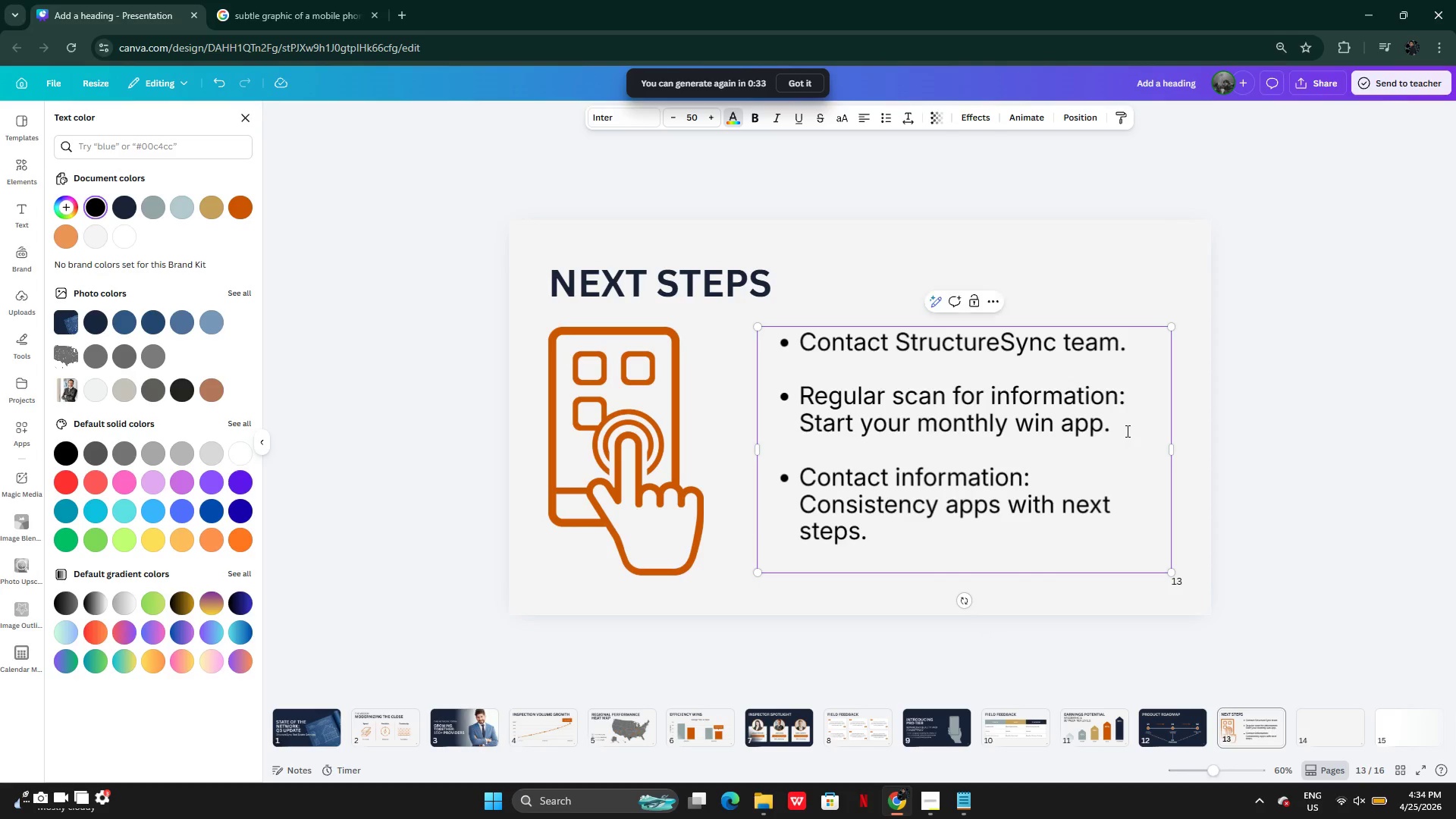 
left_click([1055, 410])
 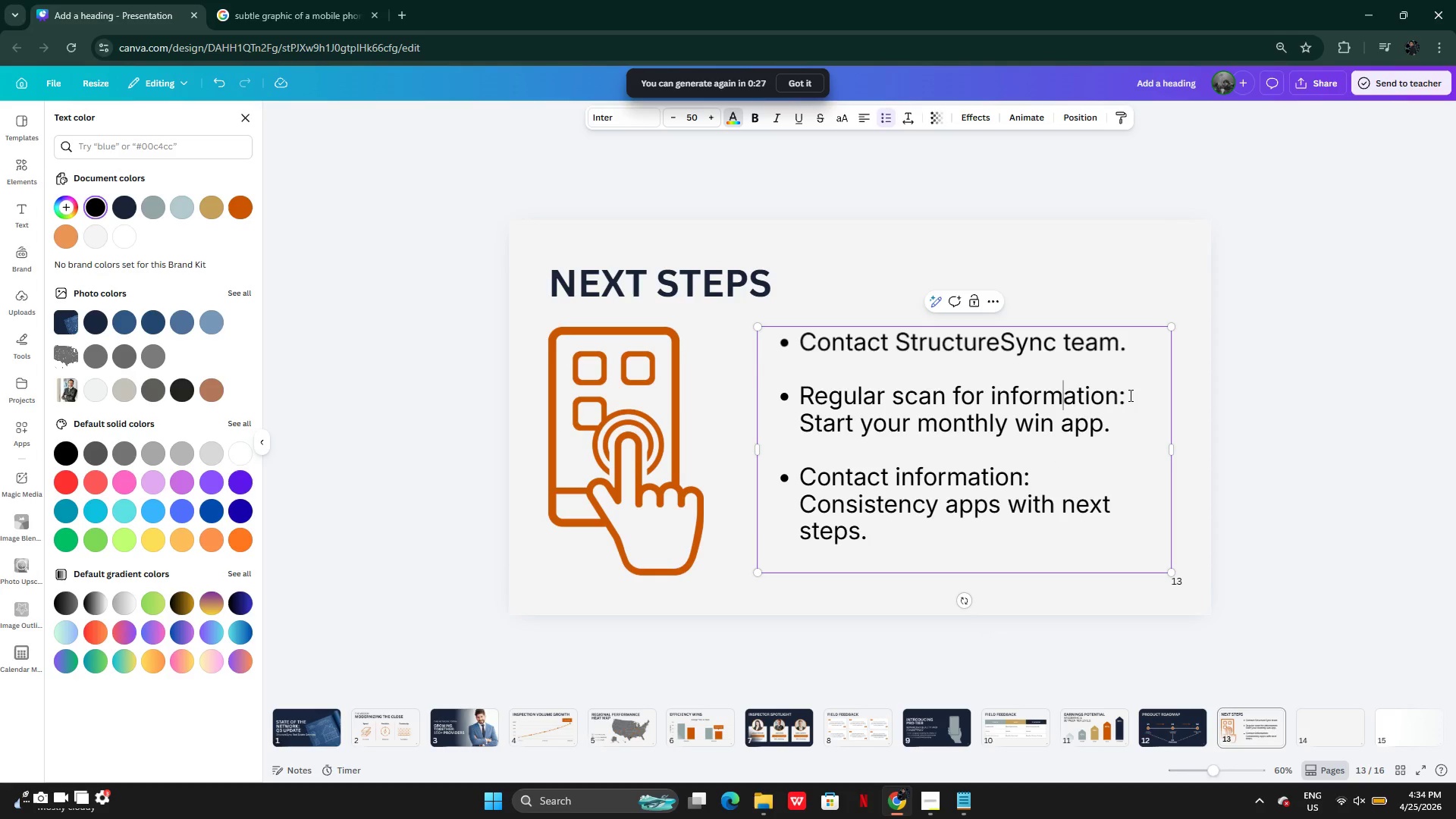 
left_click_drag(start_coordinate=[1129, 395], to_coordinate=[802, 393])
 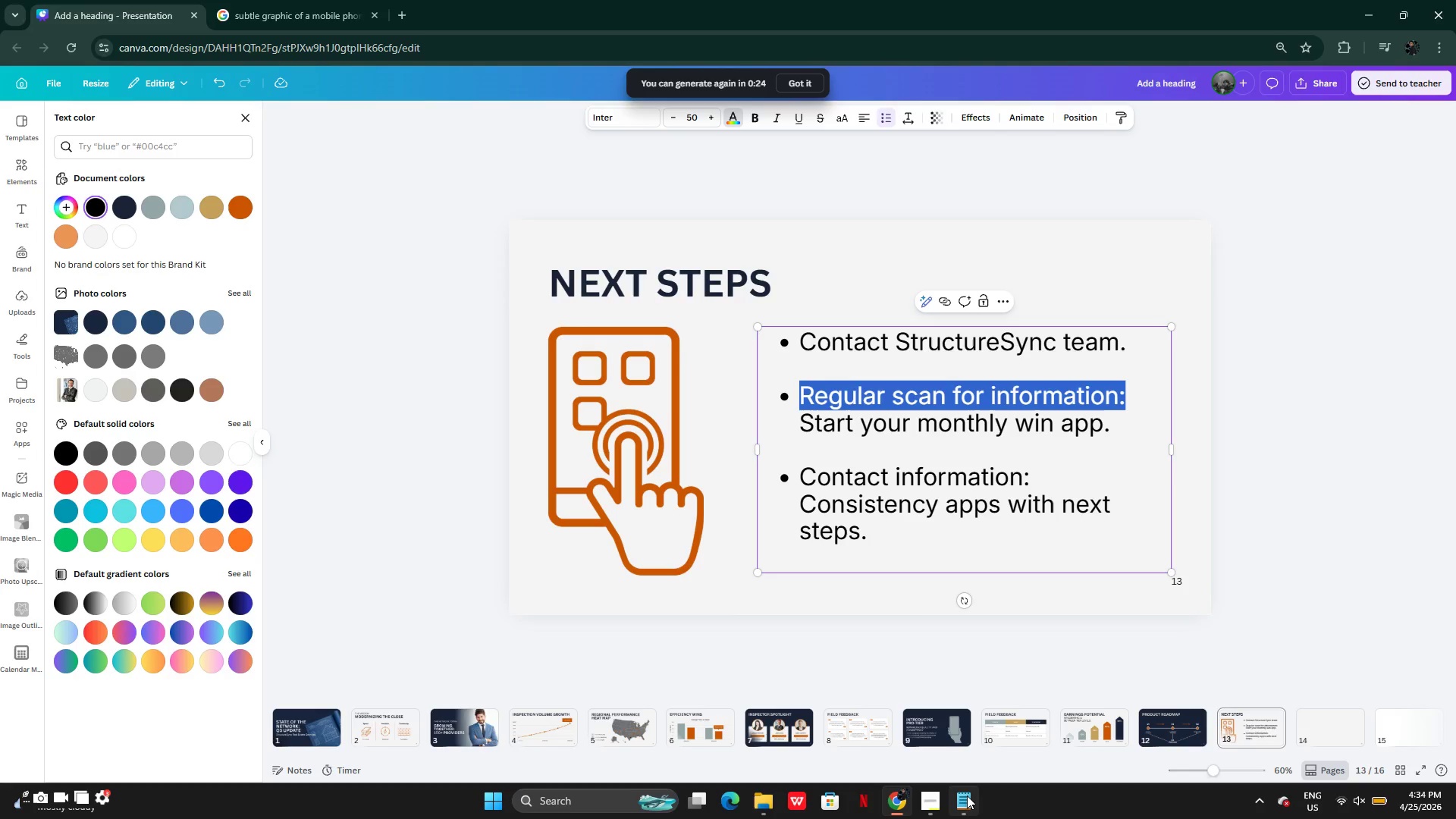 
left_click([966, 799])
 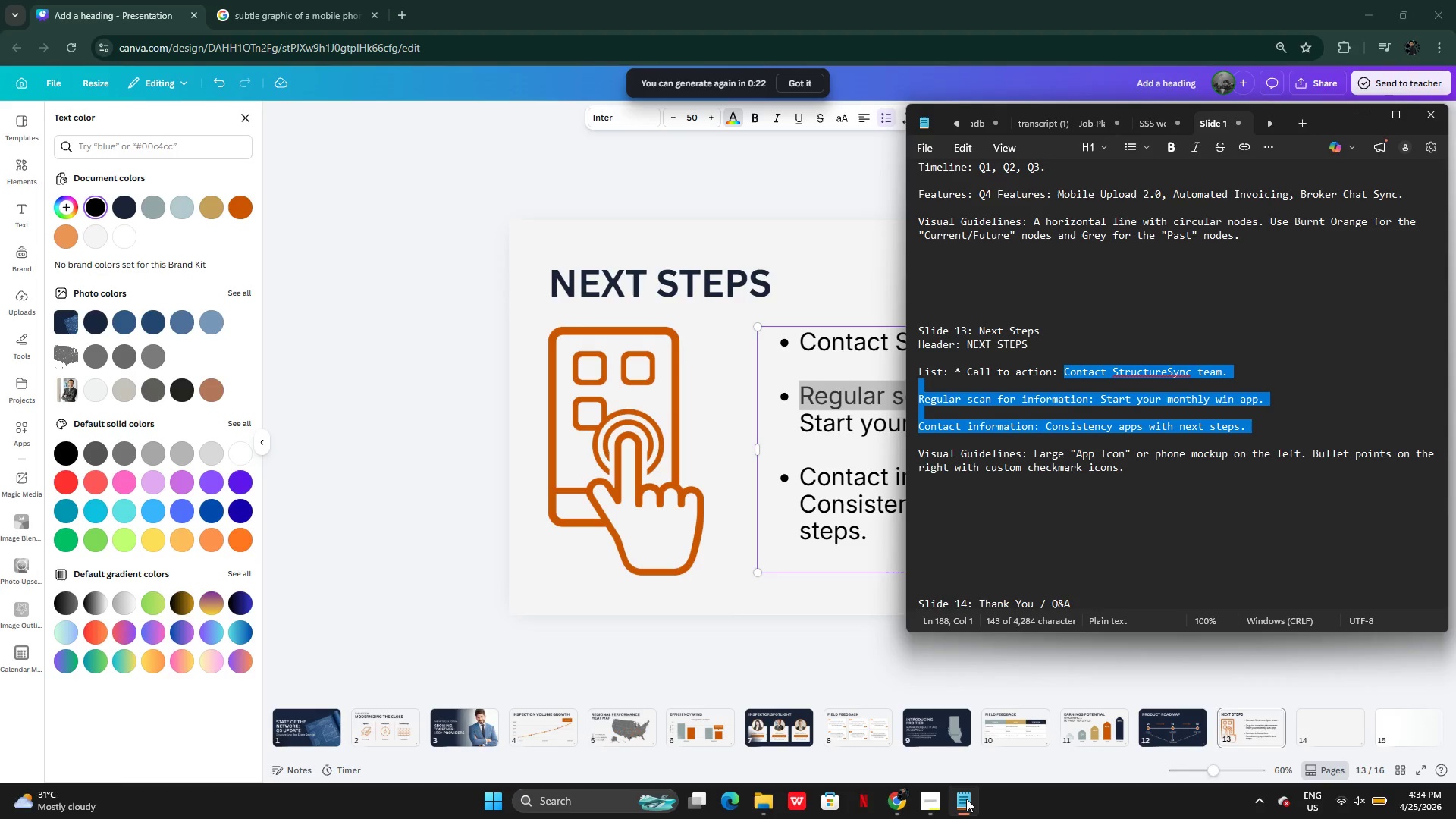 
left_click([966, 799])
 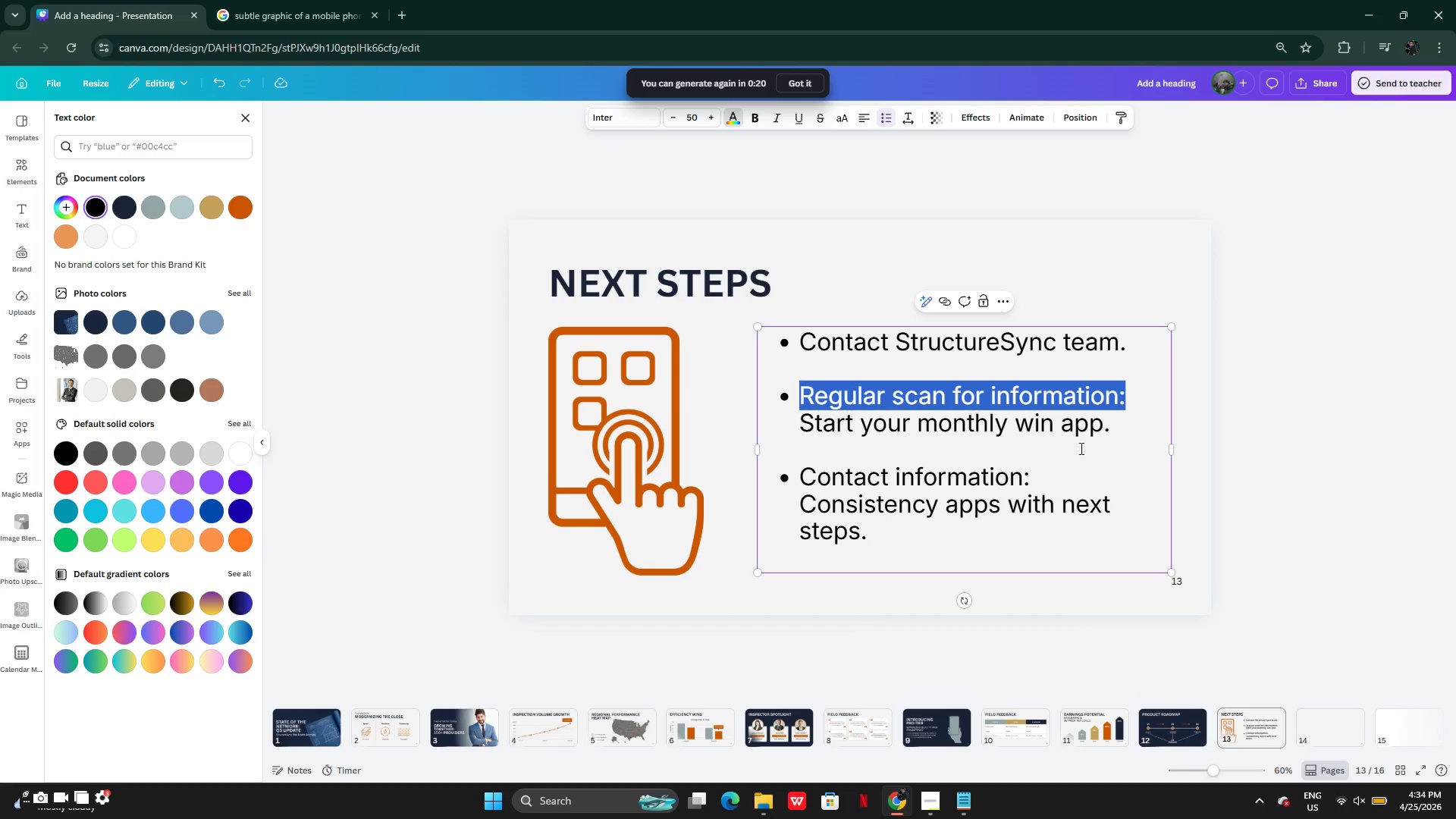 
left_click([1106, 443])
 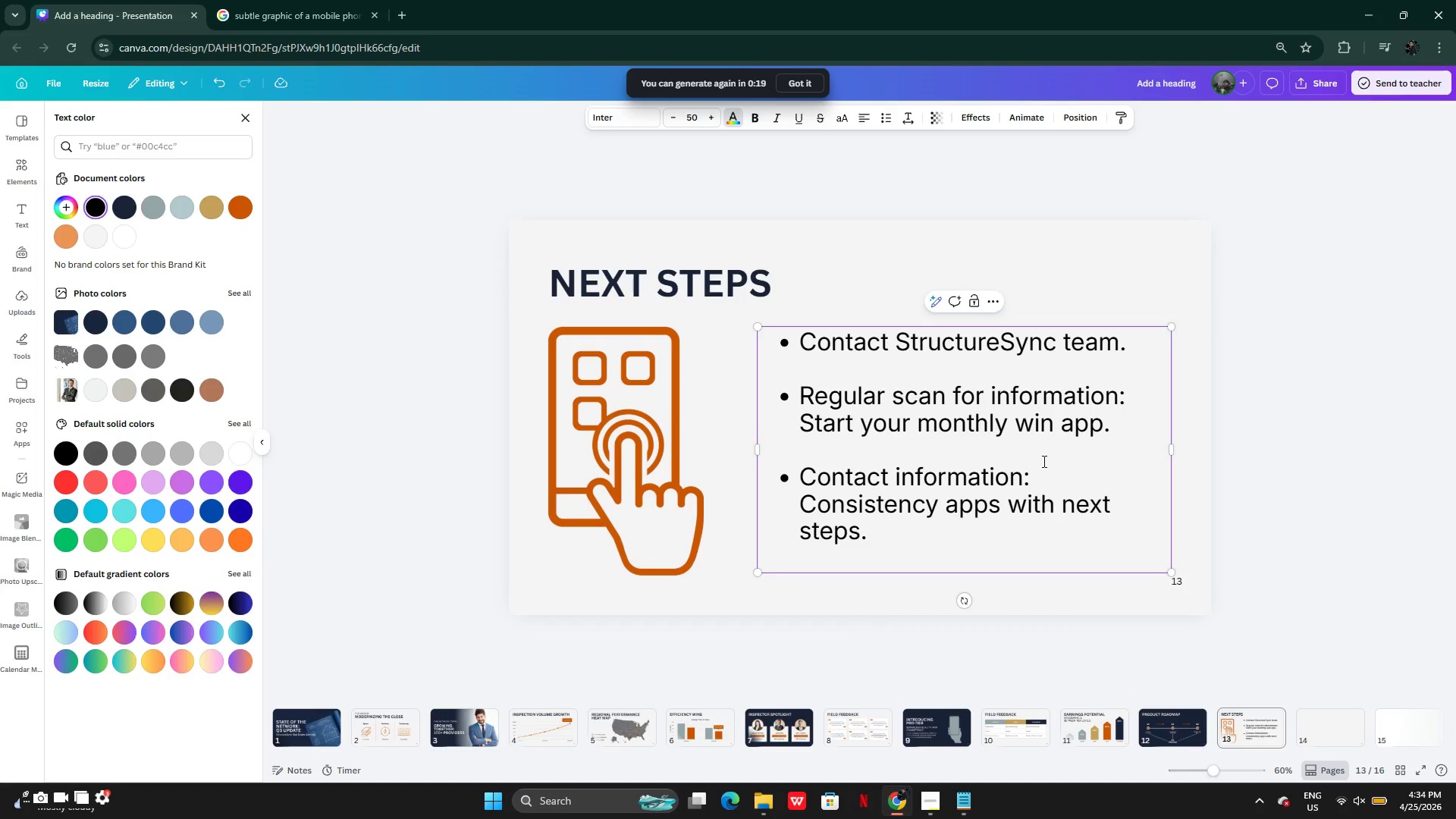 
left_click_drag(start_coordinate=[1043, 462], to_coordinate=[1041, 442])
 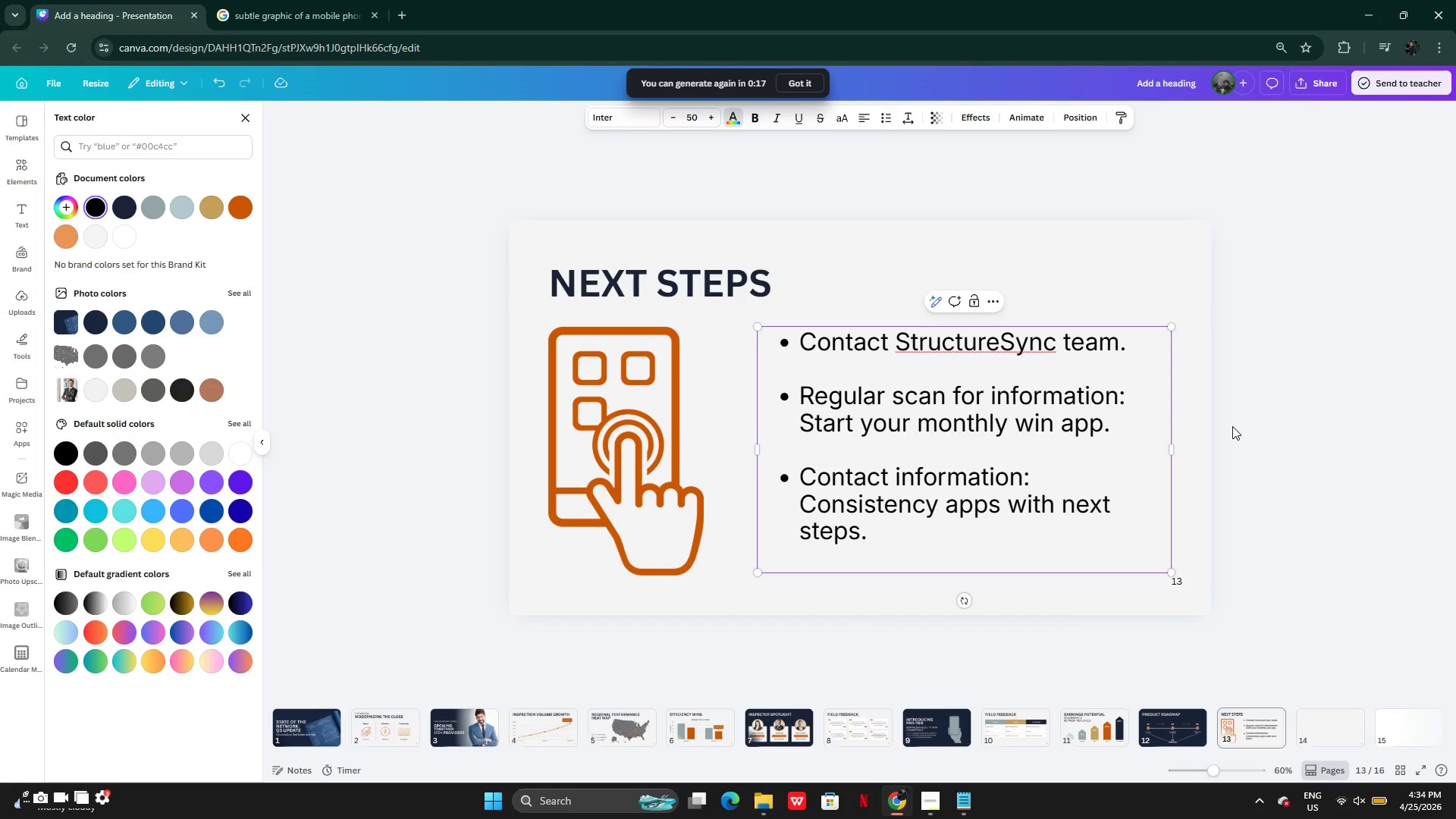 
double_click([1232, 426])
 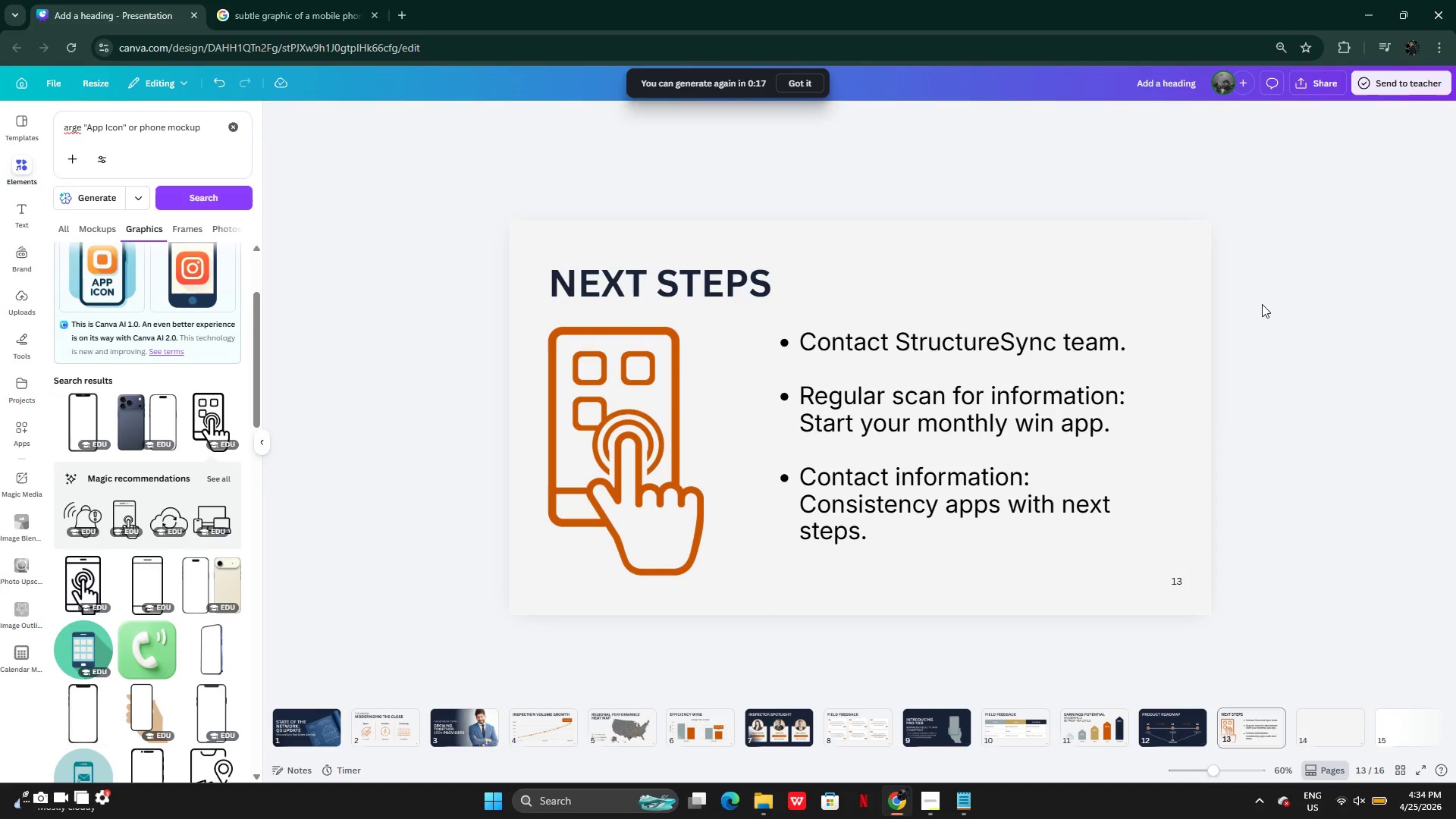 
left_click([1262, 304])
 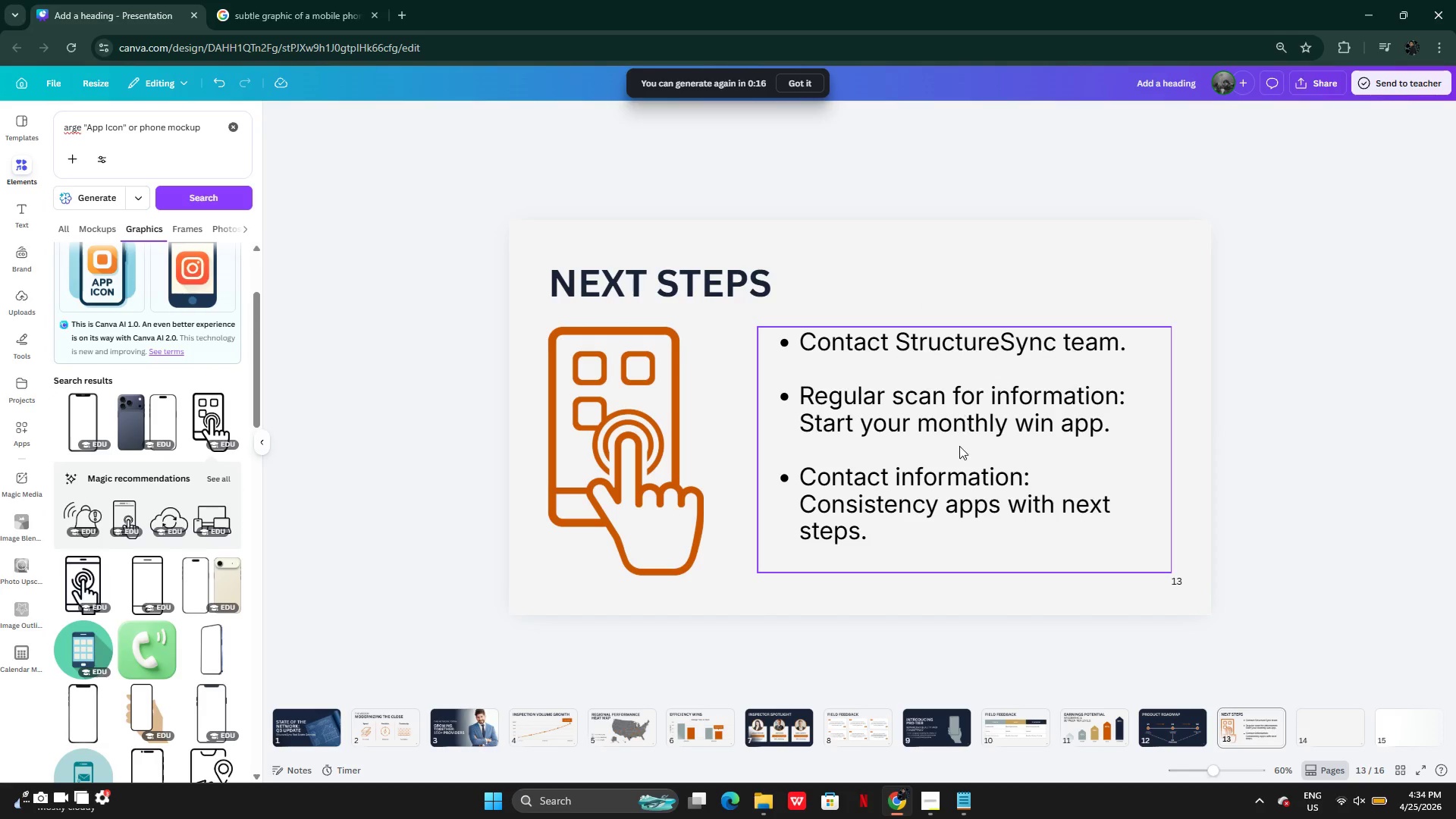 
left_click([959, 450])
 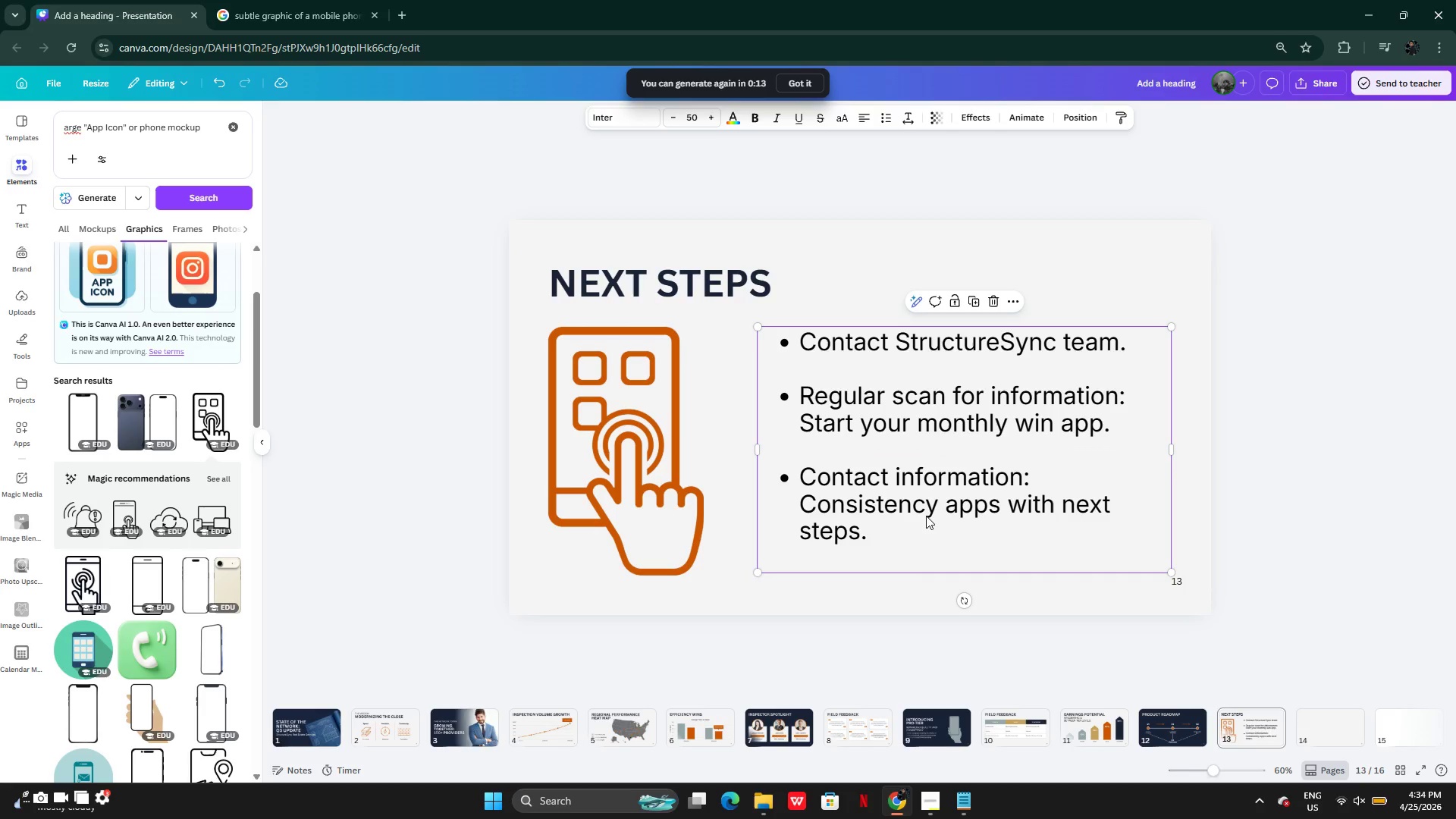 
left_click_drag(start_coordinate=[960, 461], to_coordinate=[956, 452])
 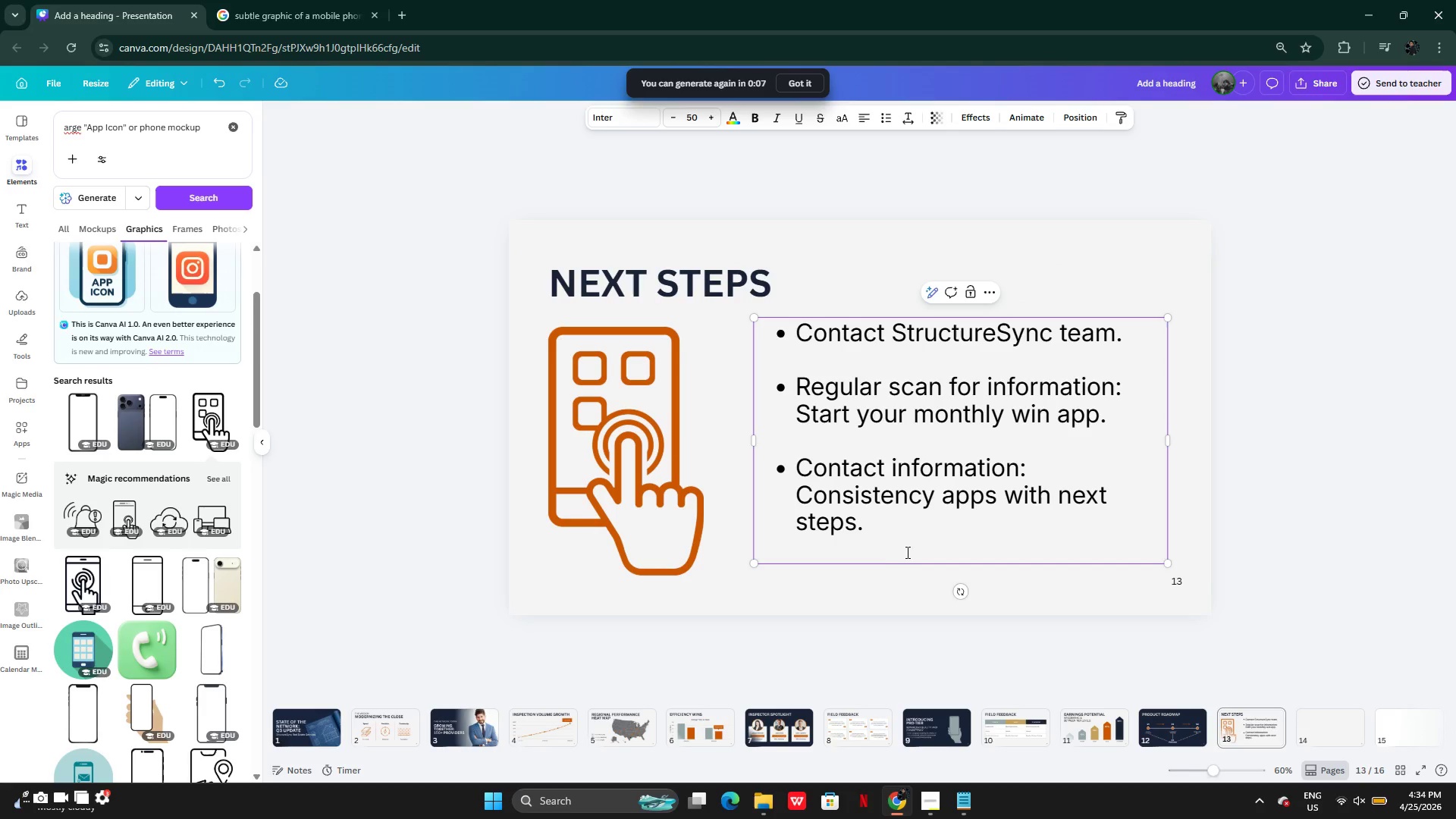 
key(Backspace)
 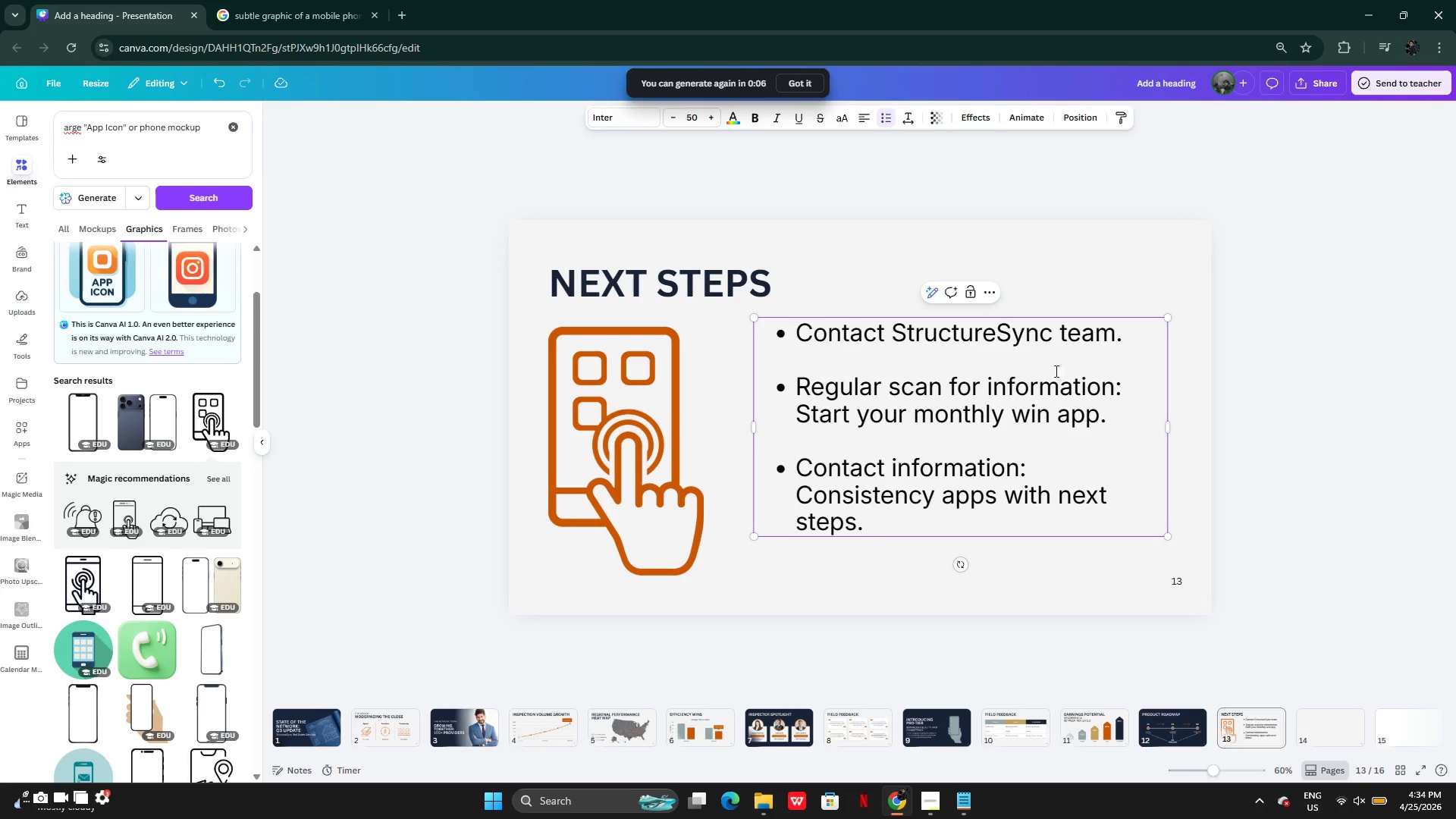 
left_click([1193, 345])
 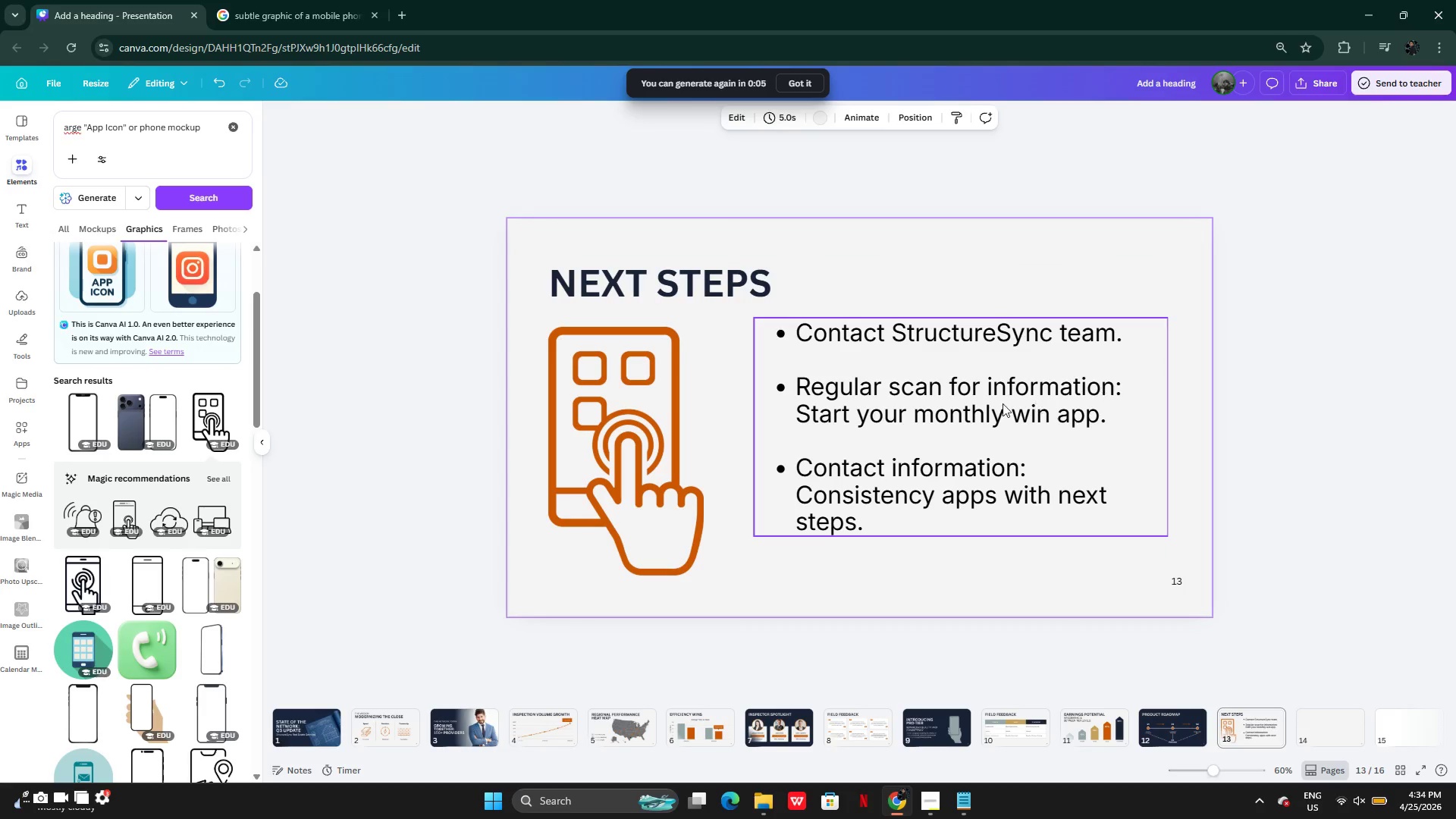 
left_click([1001, 403])
 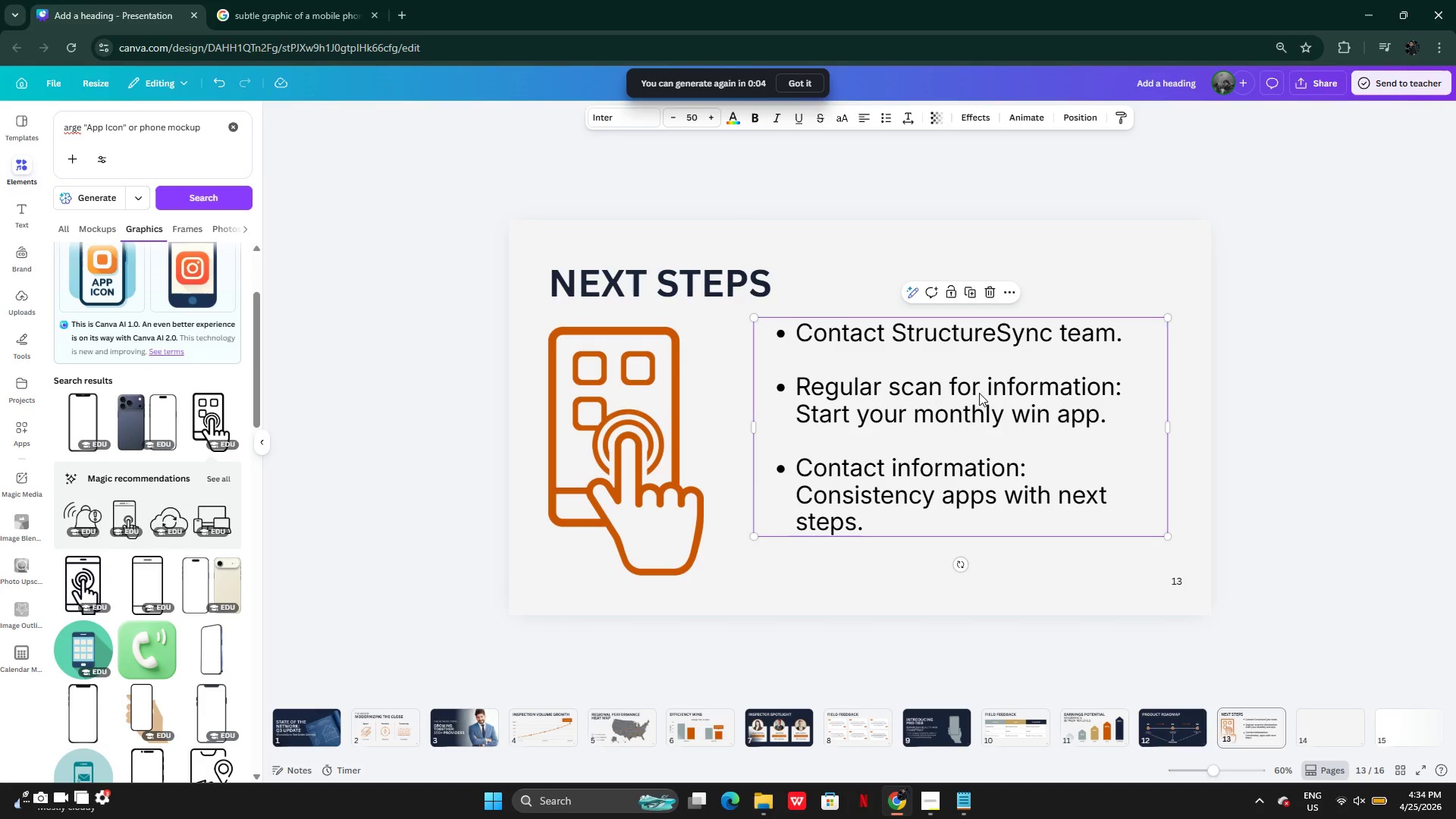 
left_click_drag(start_coordinate=[979, 393], to_coordinate=[981, 401])
 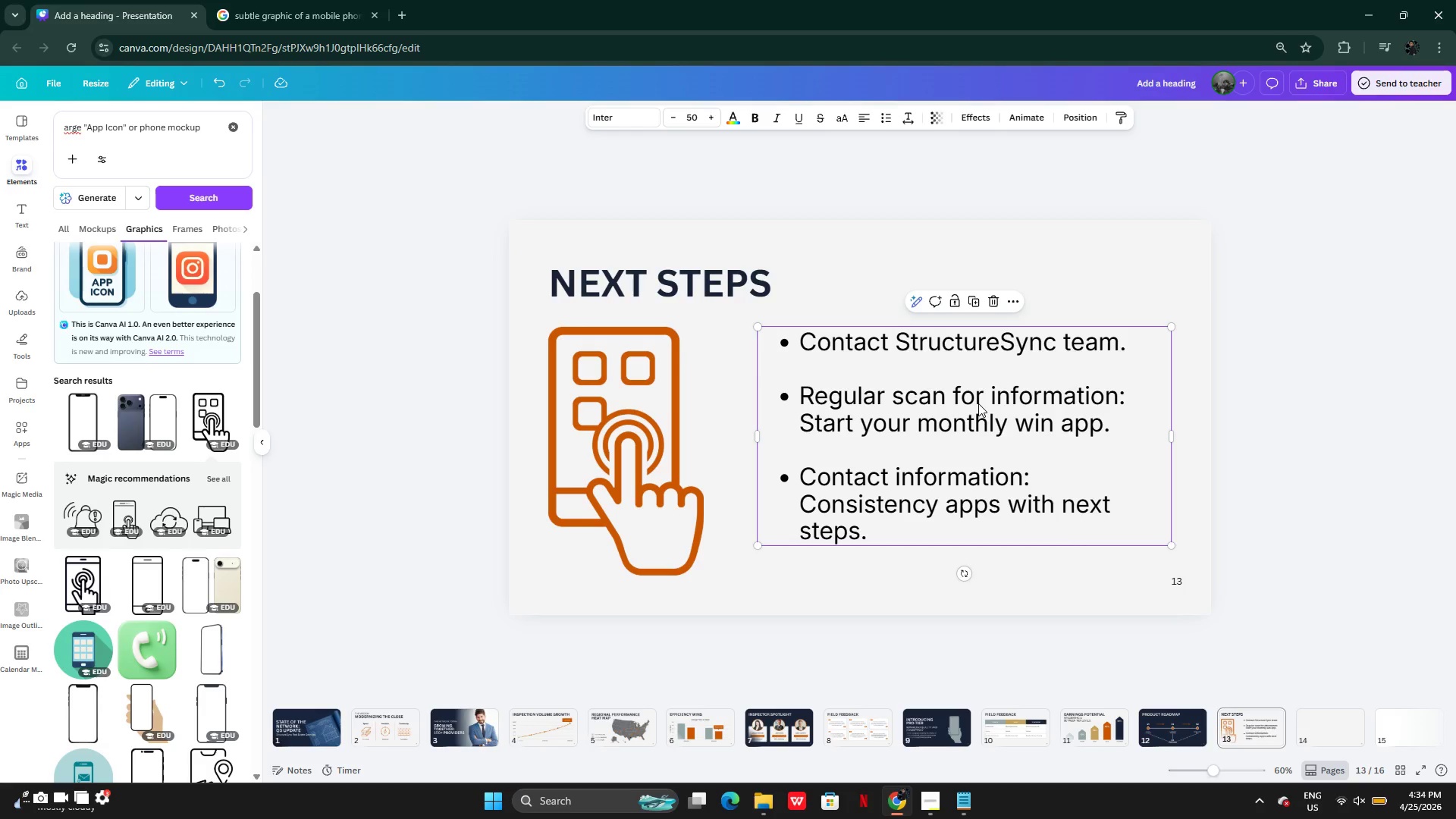 
wait(12.7)
 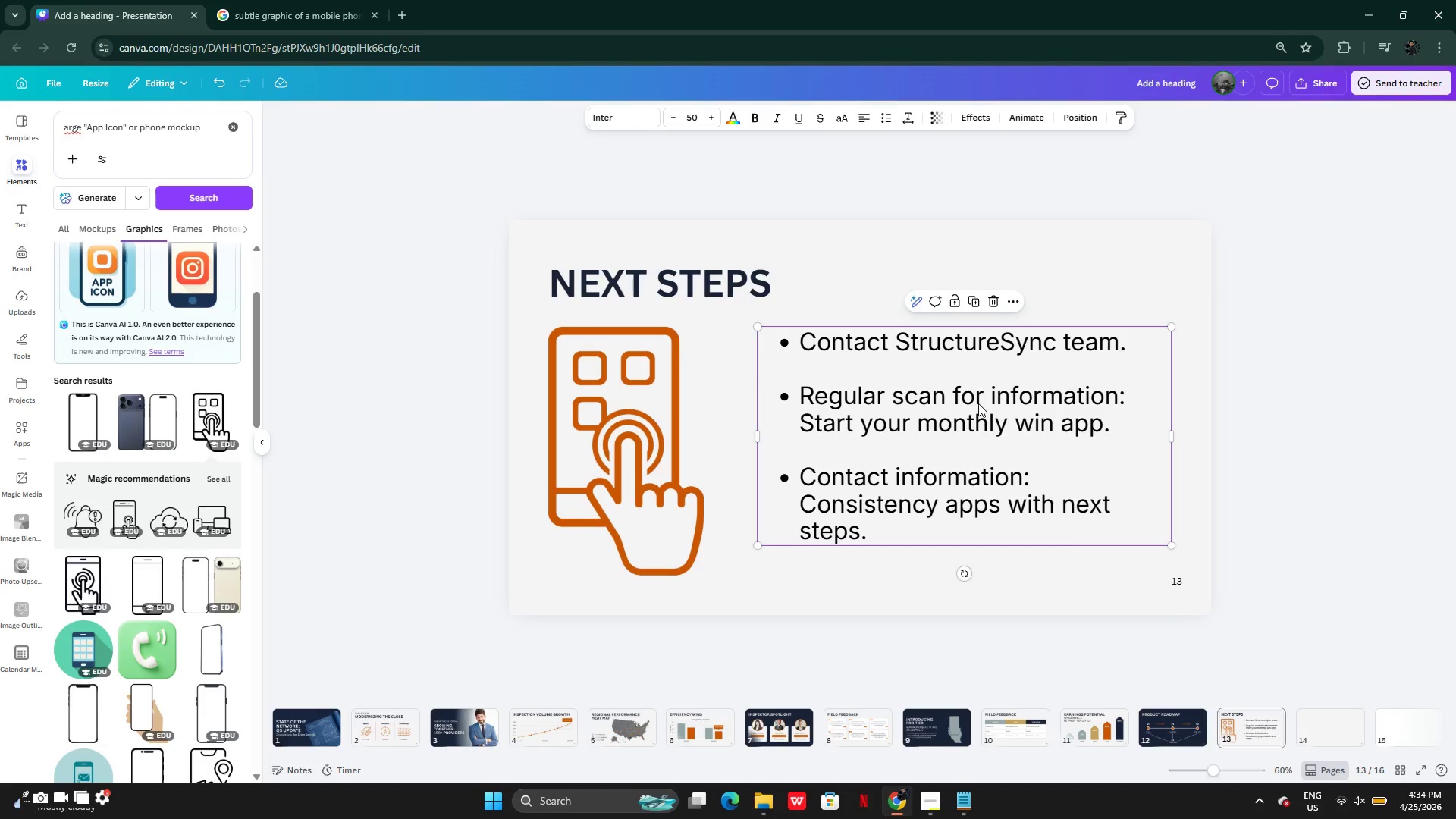 
left_click_drag(start_coordinate=[599, 417], to_coordinate=[599, 413])
 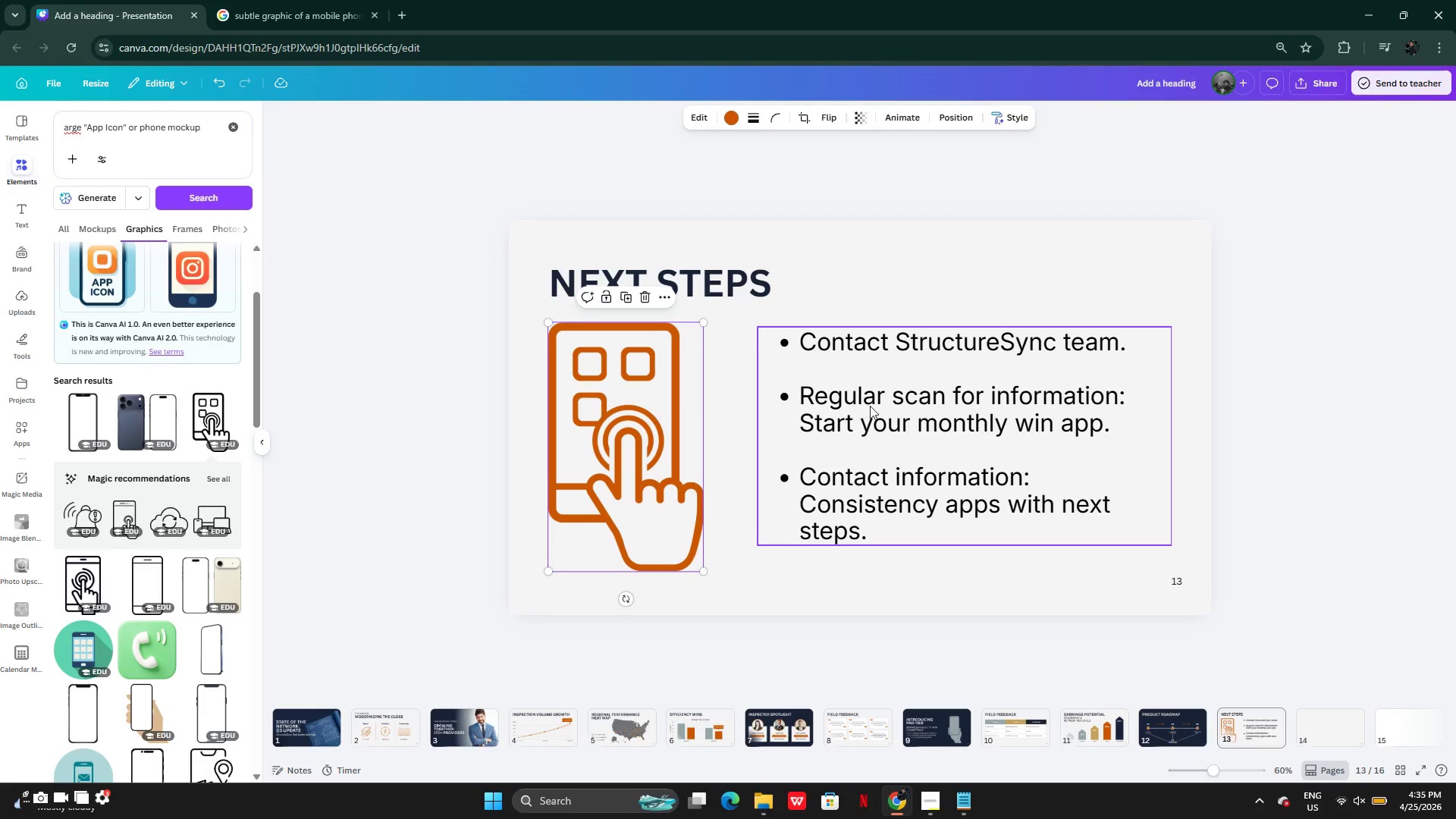 
left_click([871, 406])
 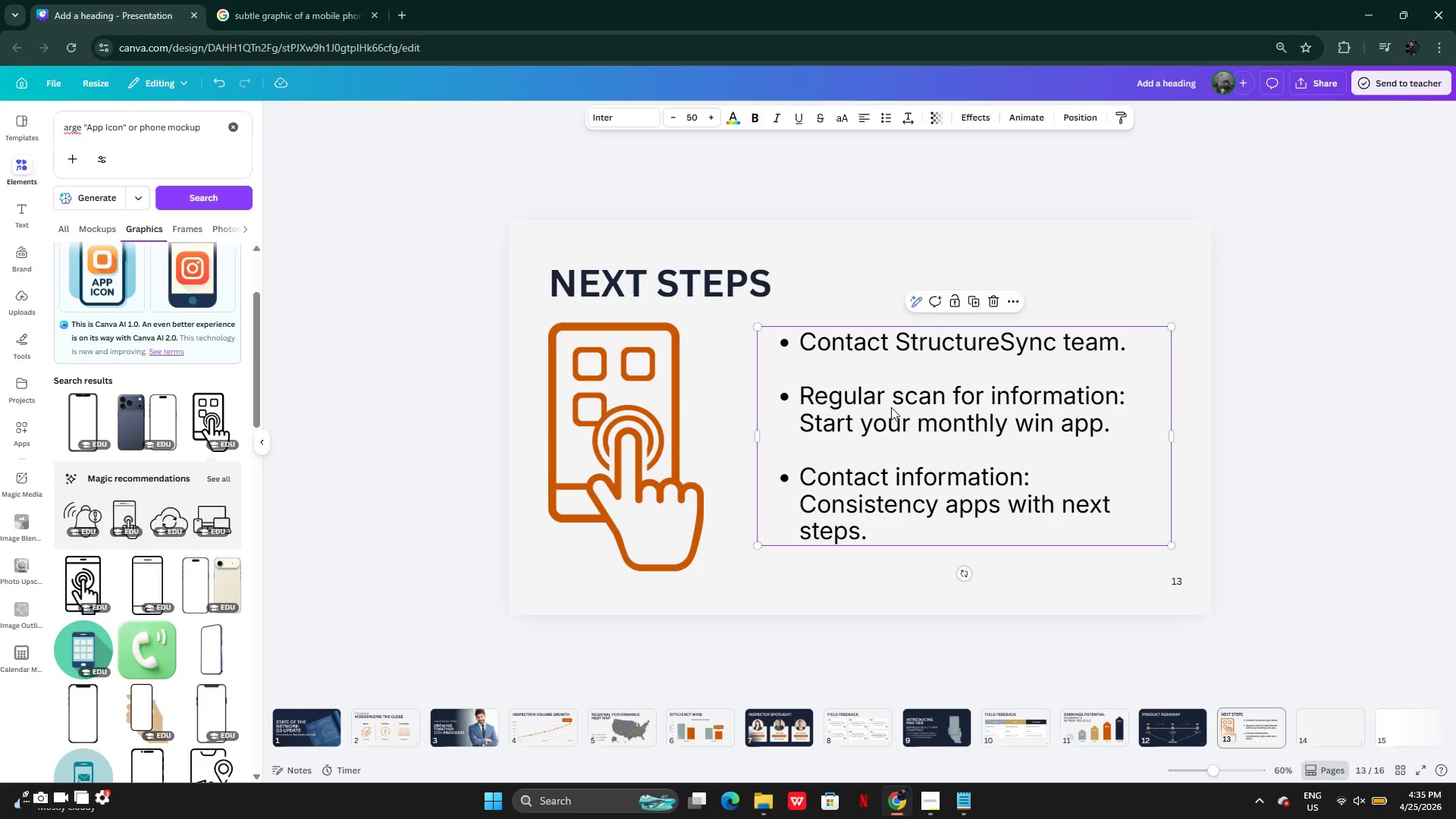 
left_click_drag(start_coordinate=[891, 407], to_coordinate=[864, 408])
 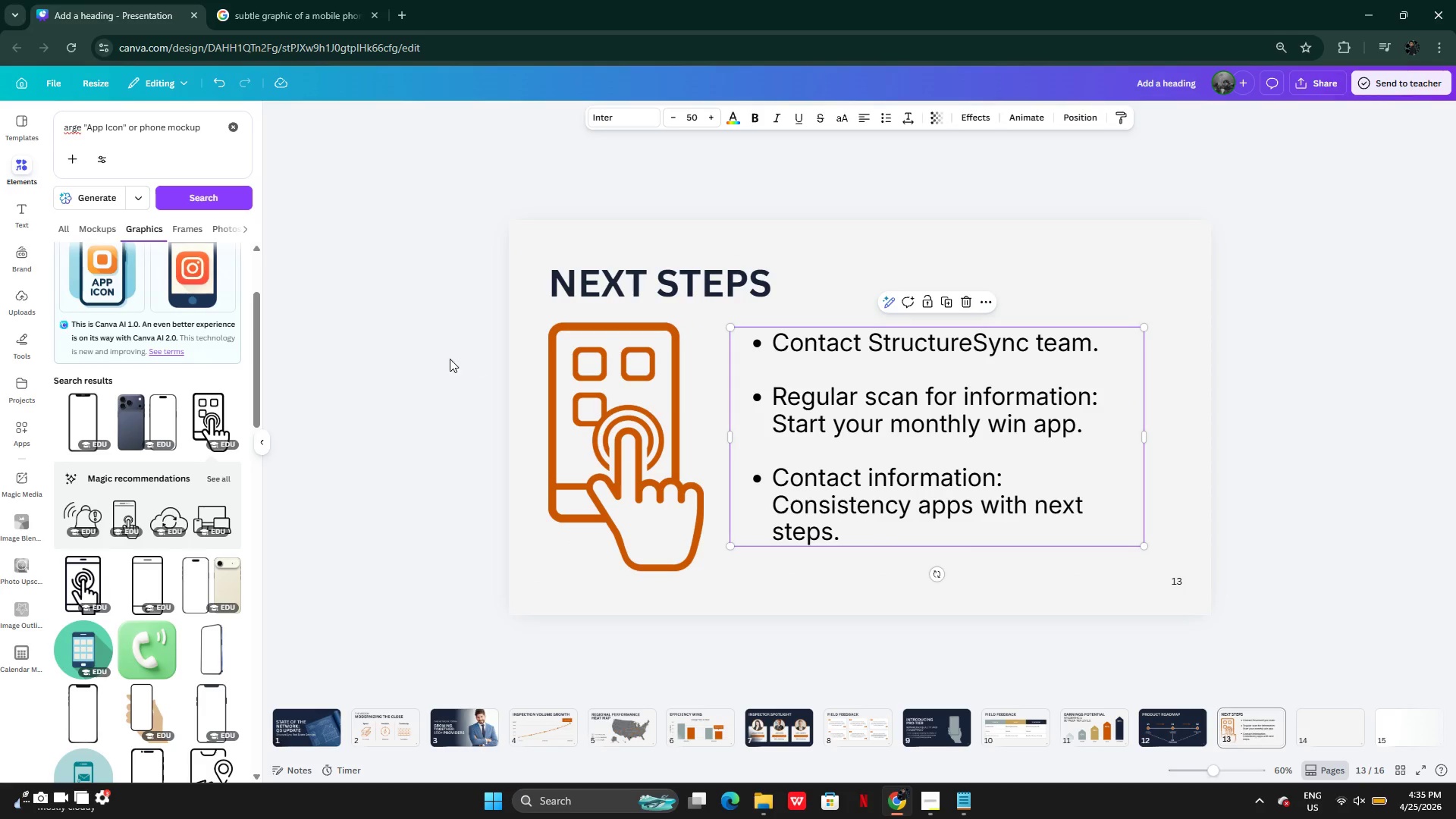 
left_click([436, 359])
 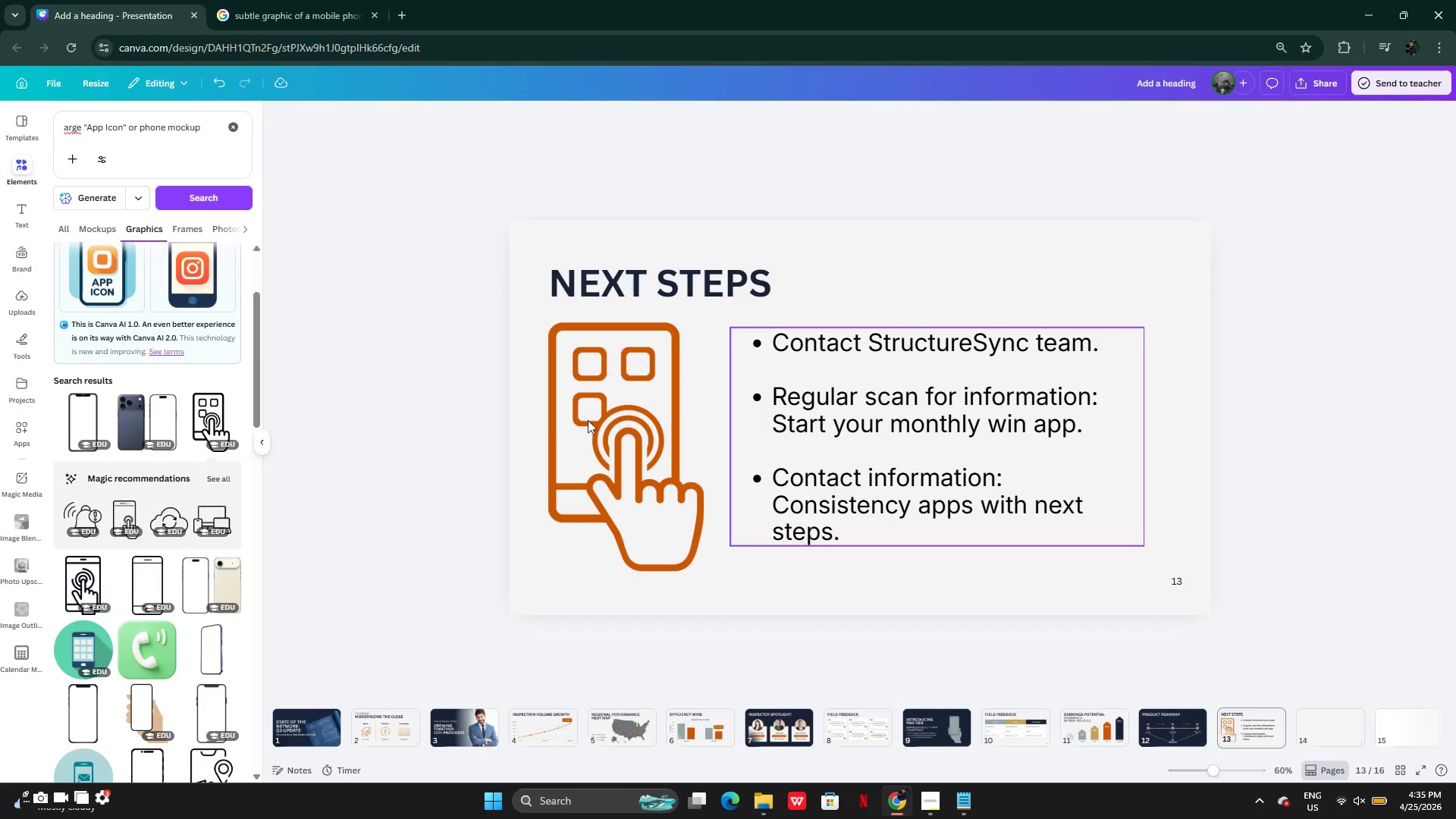 
wait(7.22)
 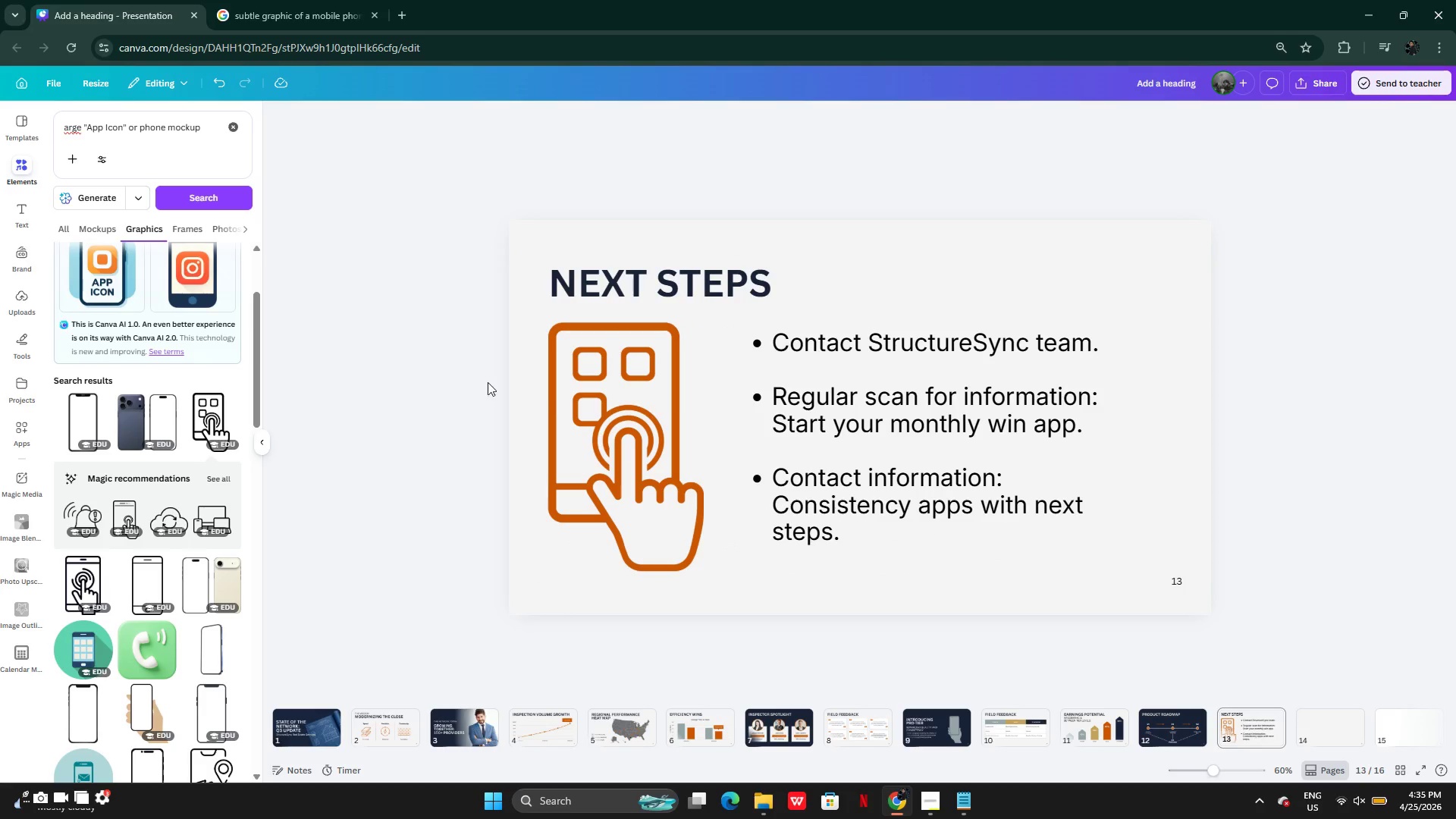 
left_click([677, 372])
 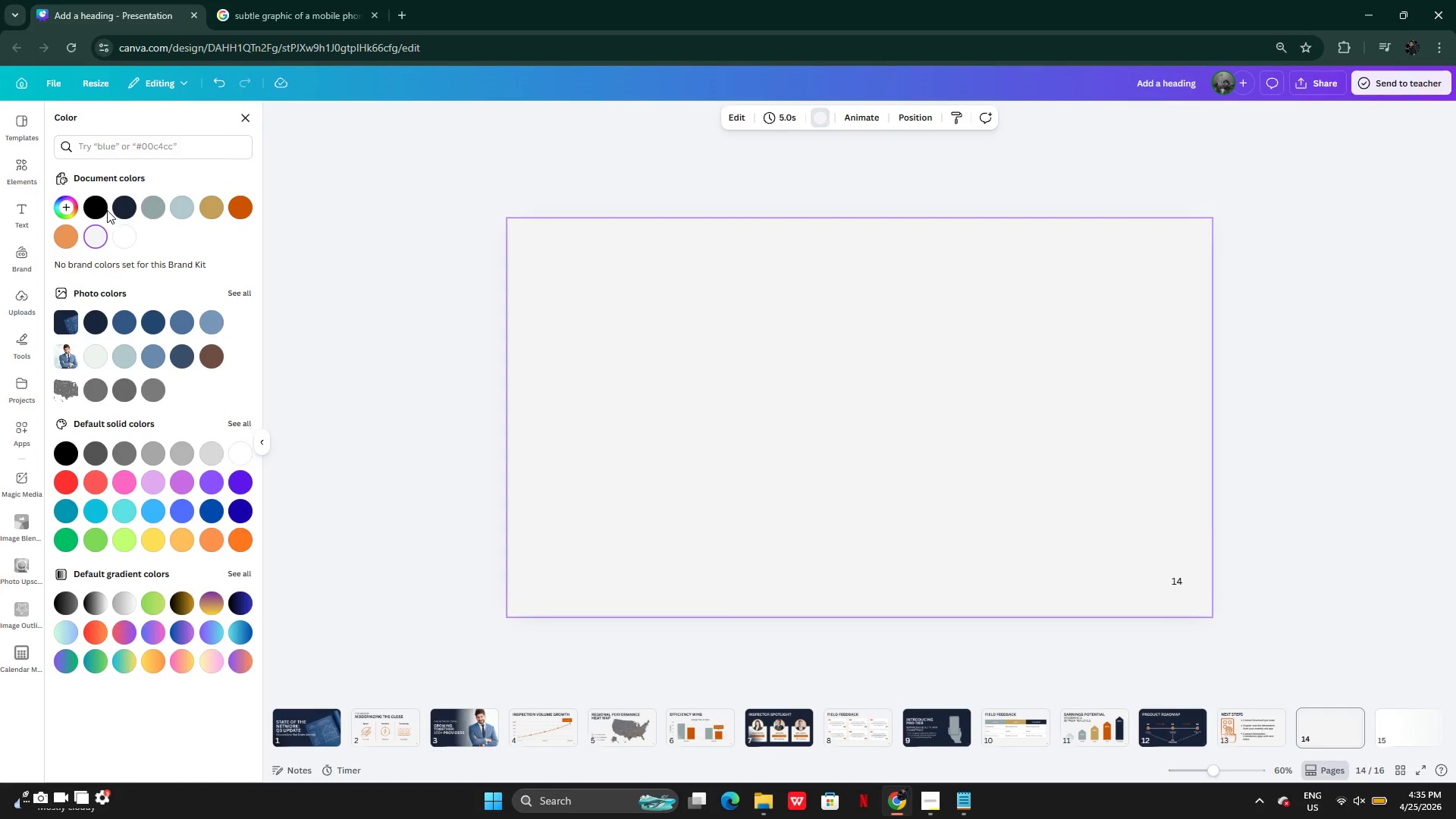 
left_click([124, 212])
 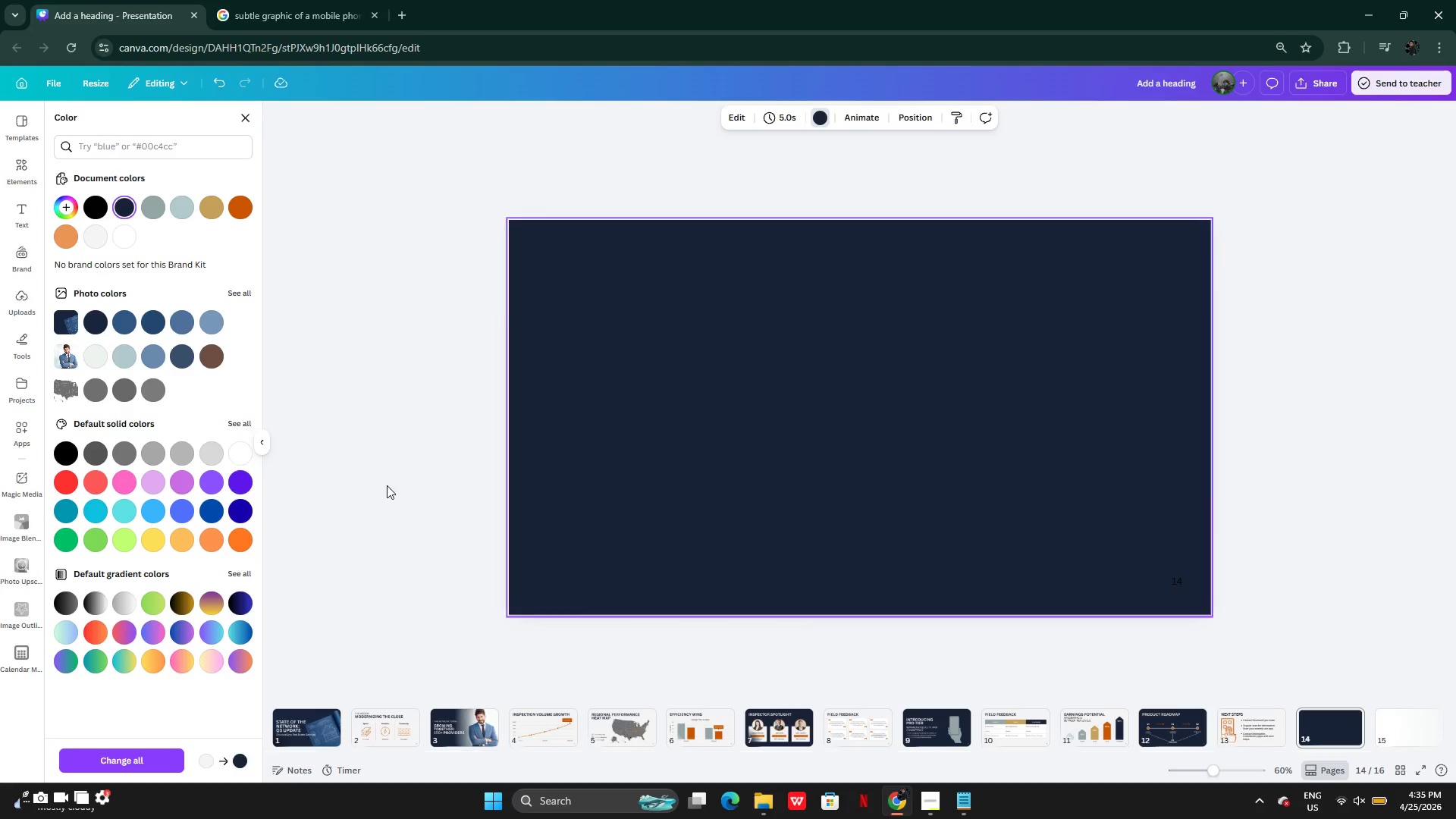 
wait(6.47)
 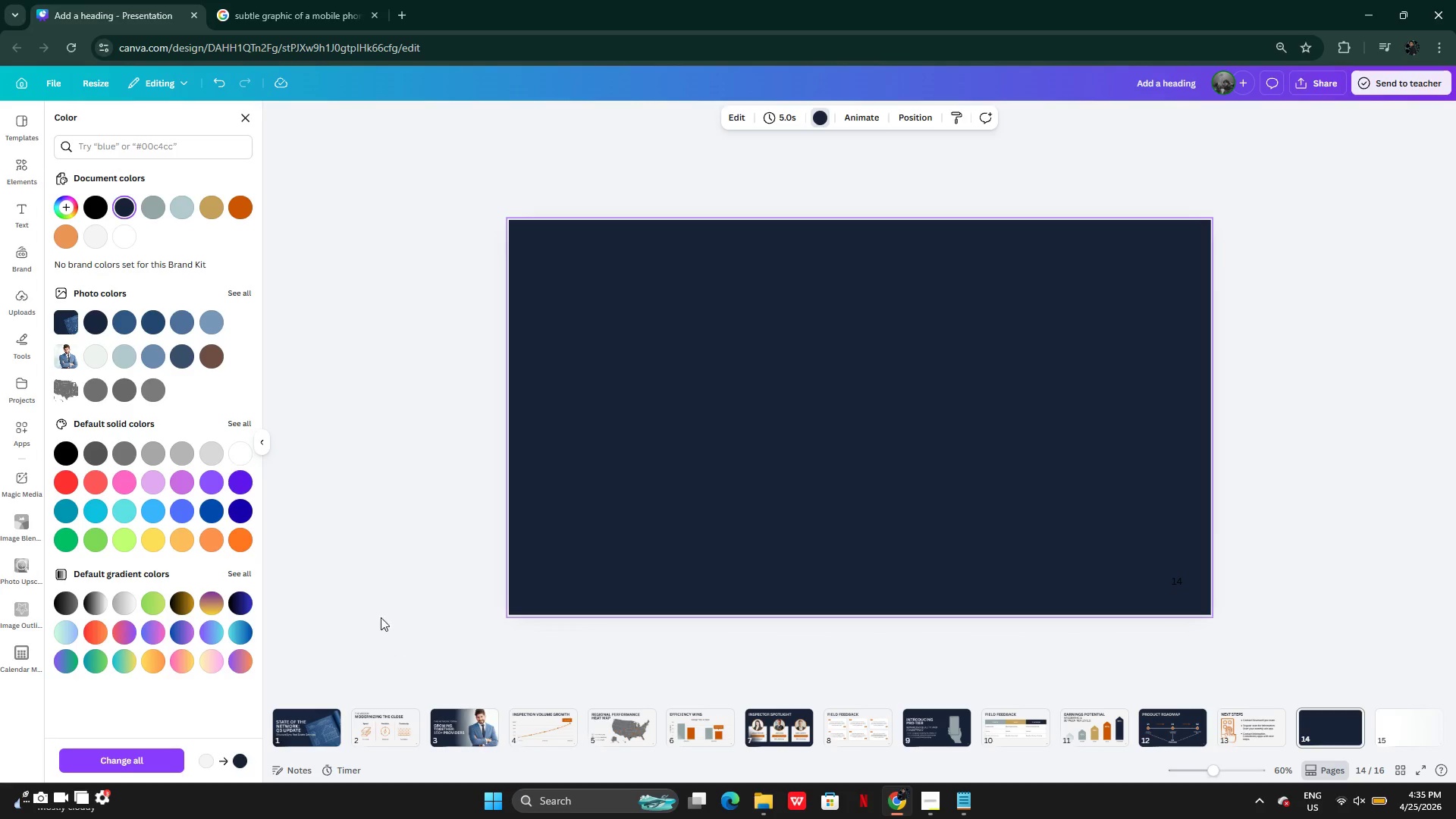 
left_click([941, 720])
 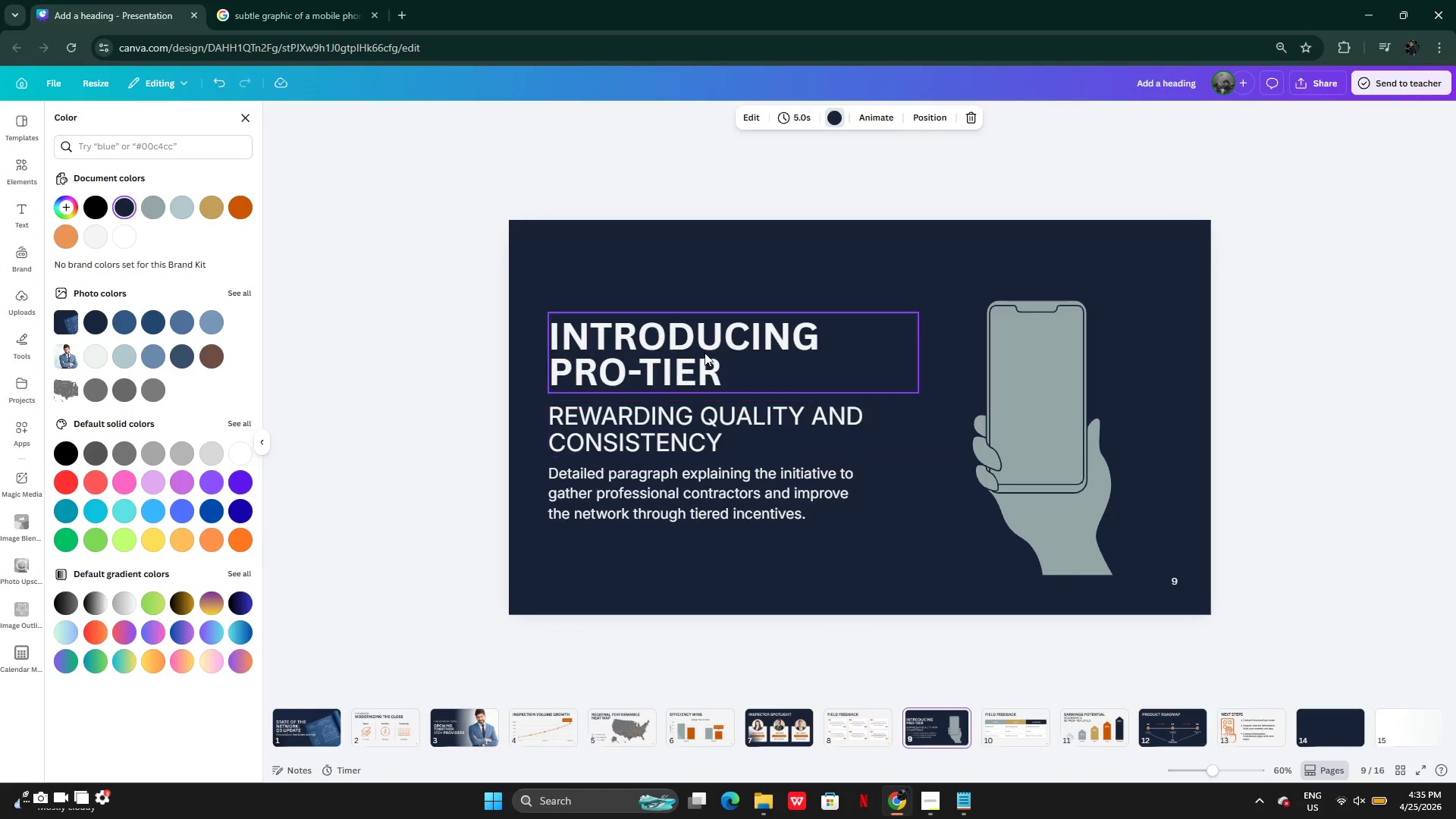 
left_click([684, 344])
 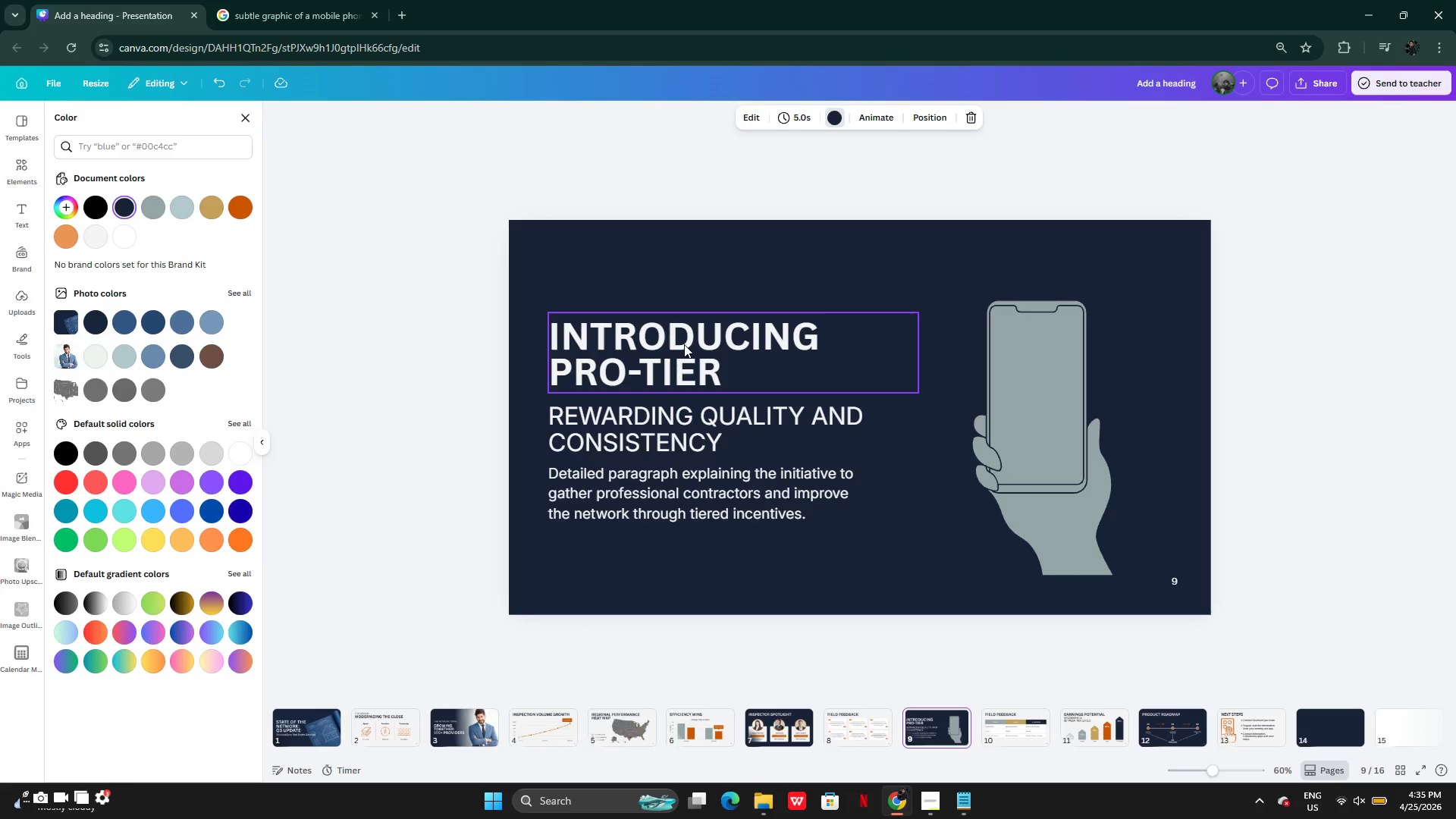 
key(Control+C)
 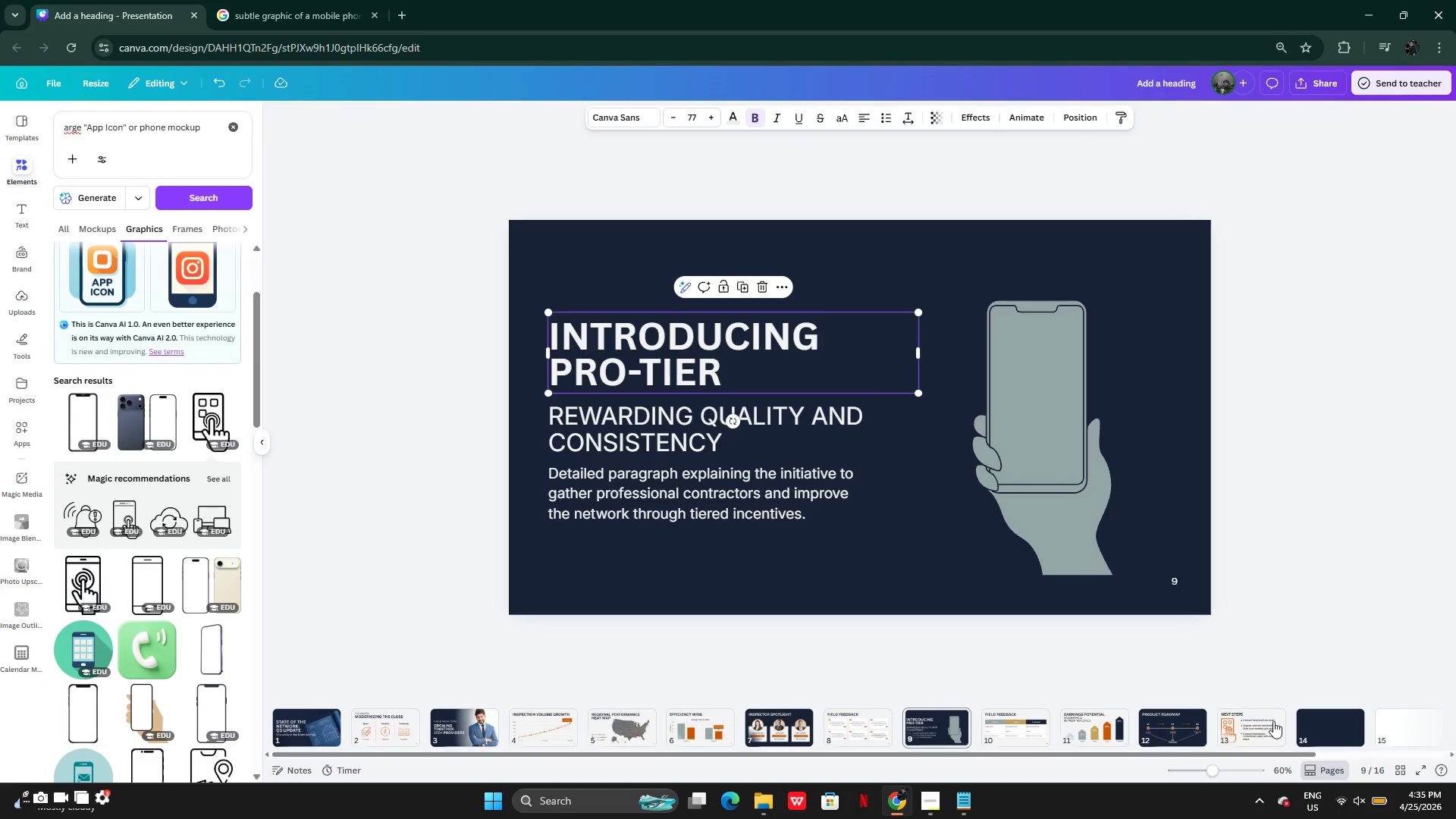 
left_click([1350, 737])
 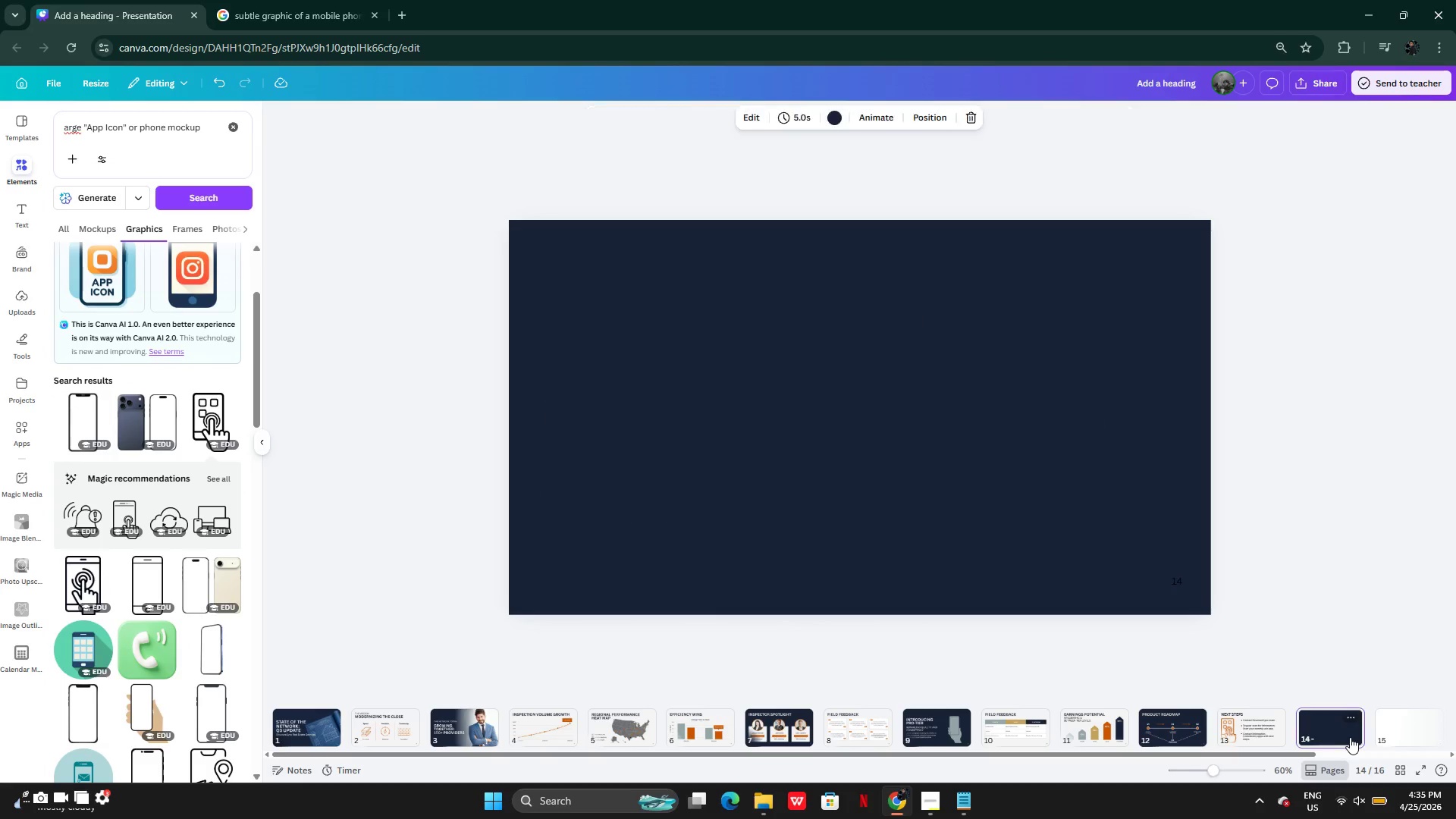 
key(Control+V)
 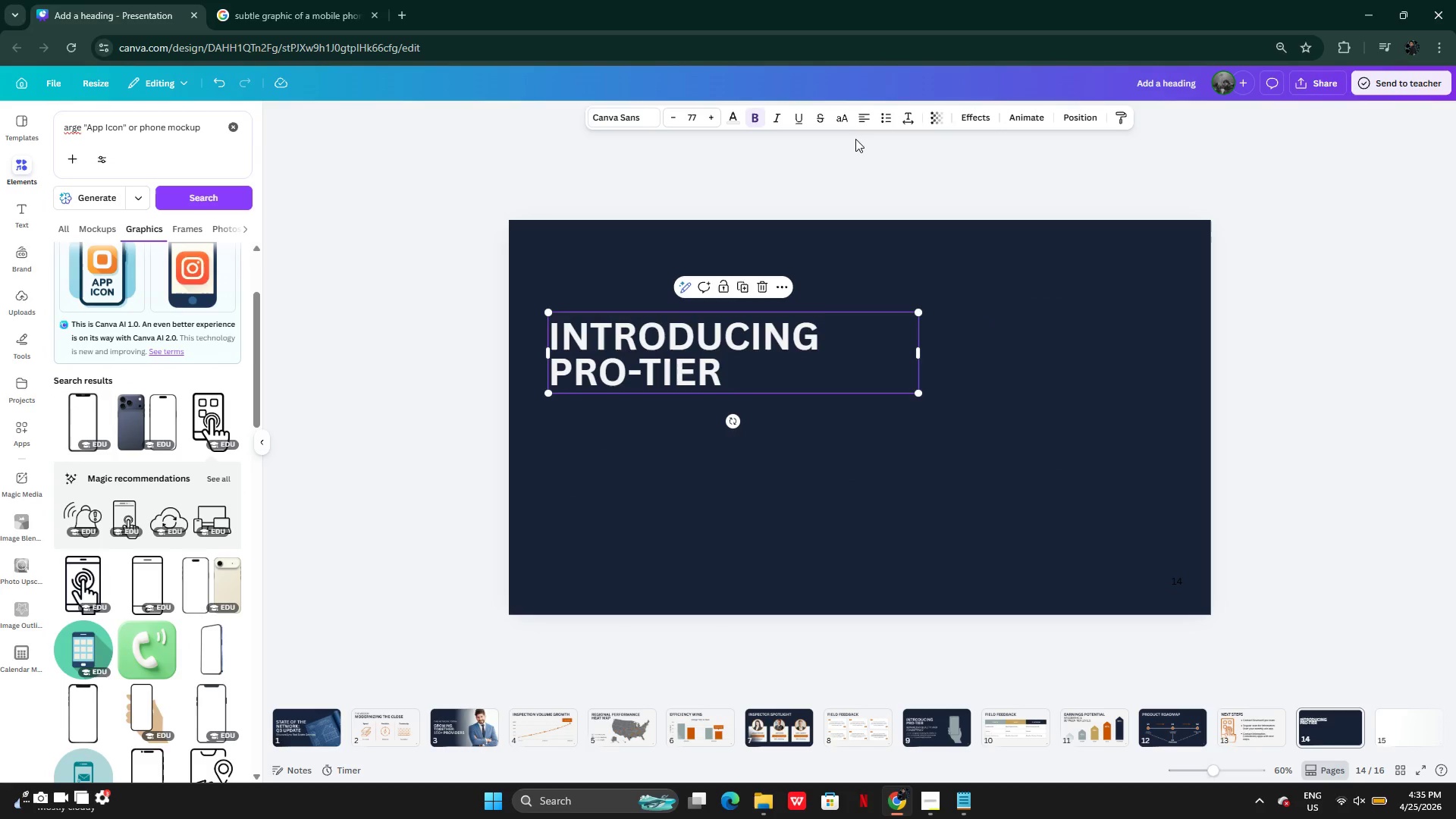 
left_click([858, 115])
 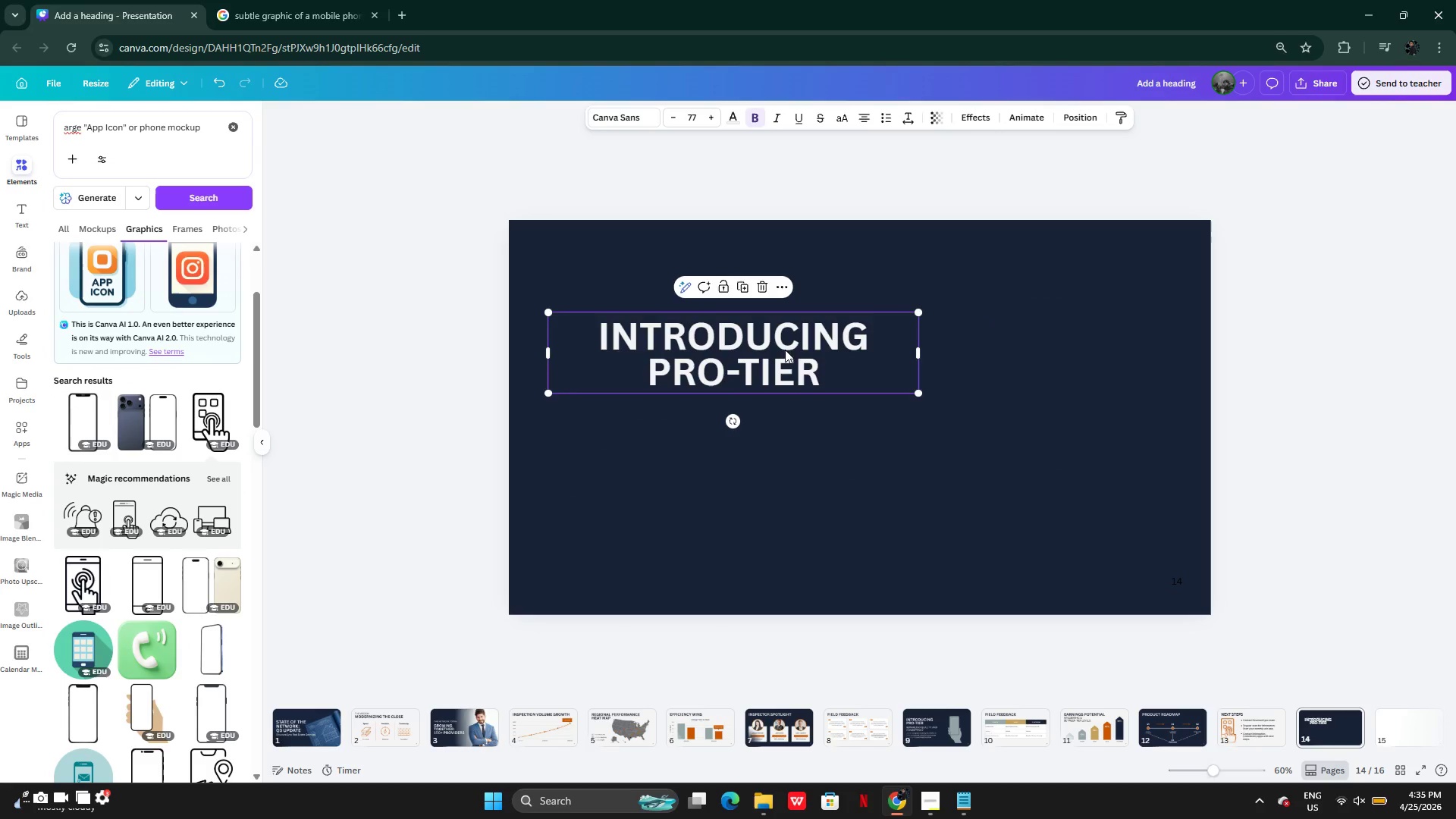 
left_click_drag(start_coordinate=[784, 351], to_coordinate=[909, 373])
 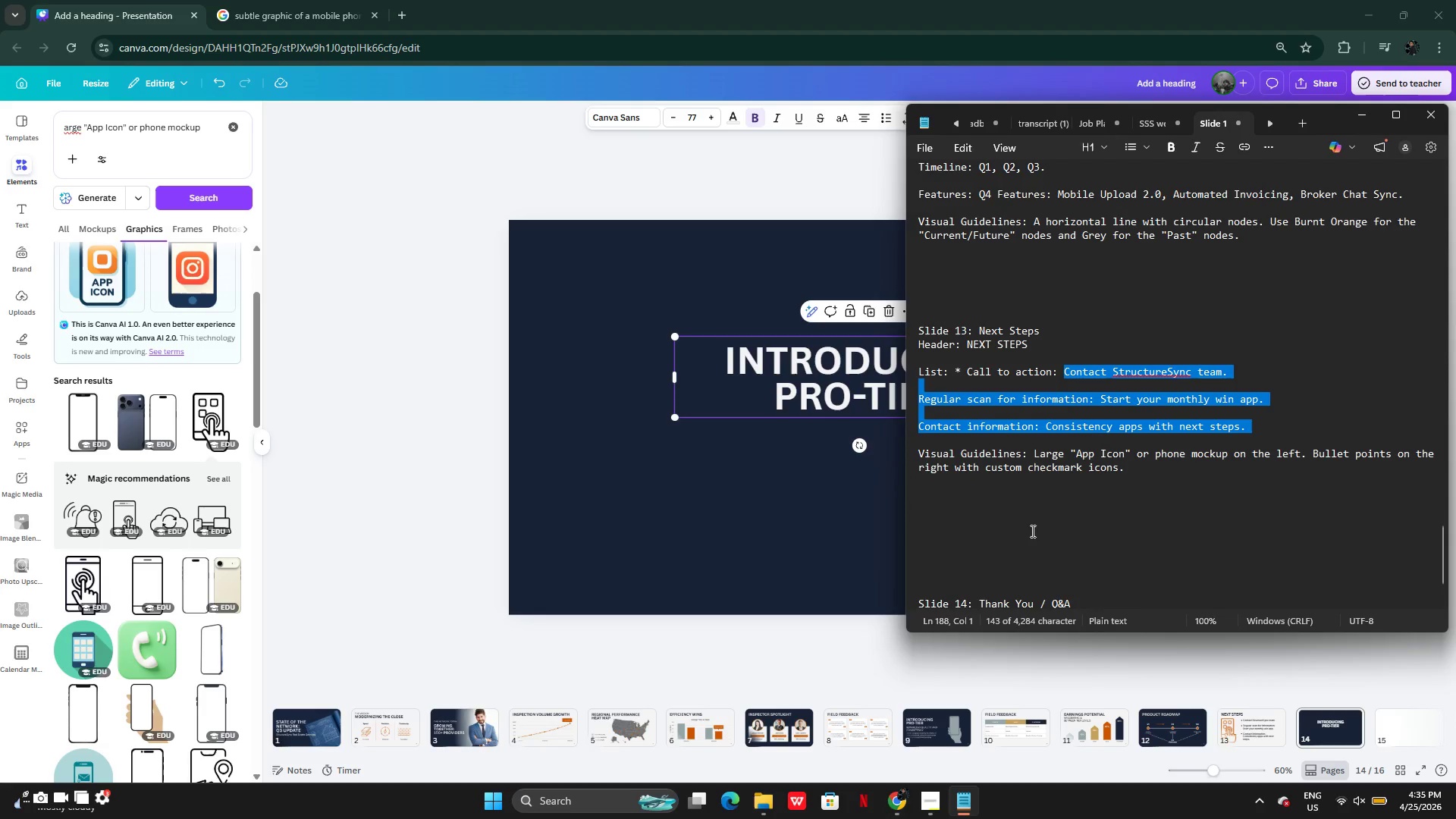 
scroll: coordinate [999, 512], scroll_direction: down, amount: 8.0
 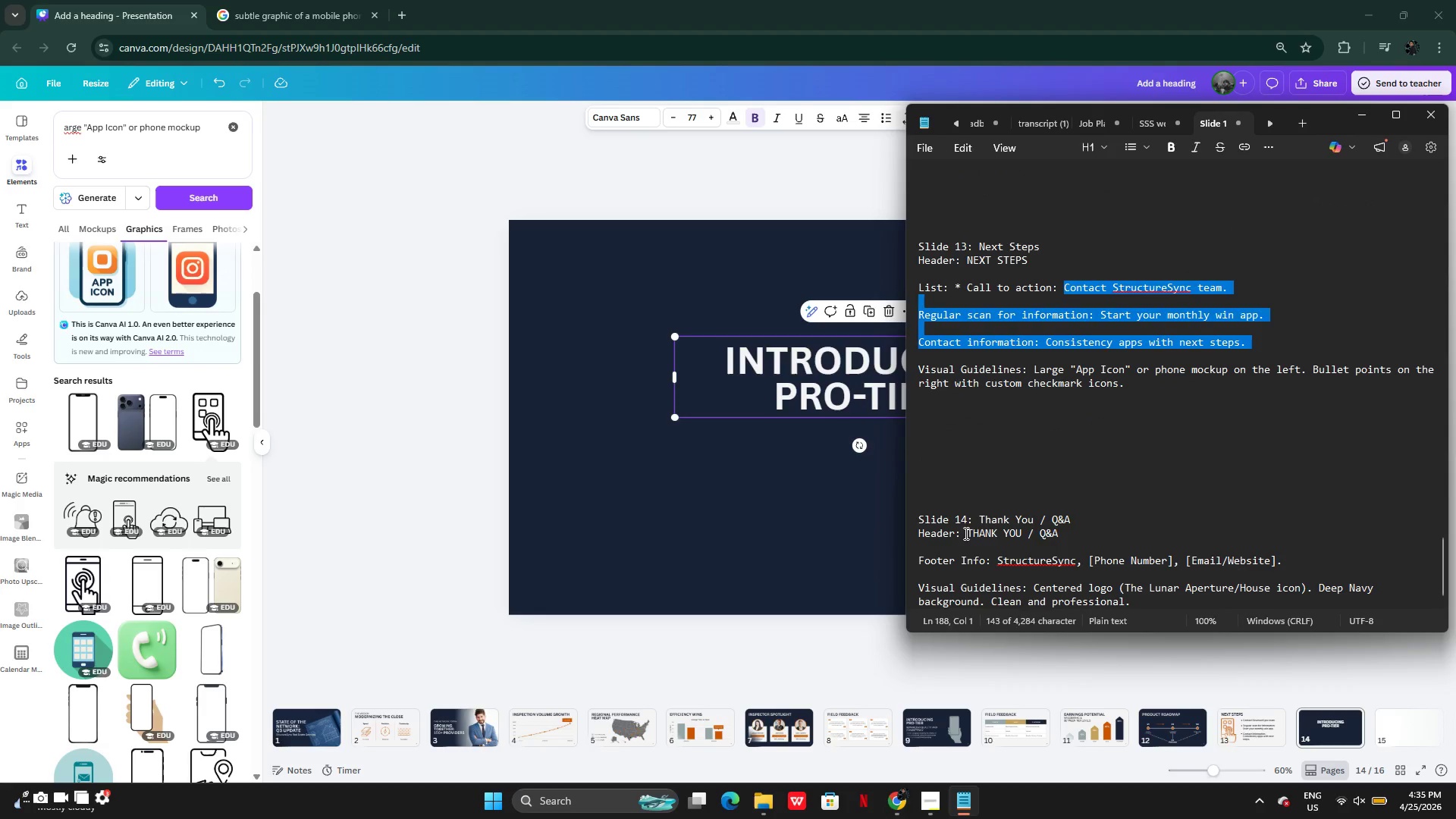 
left_click_drag(start_coordinate=[965, 533], to_coordinate=[1057, 532])
 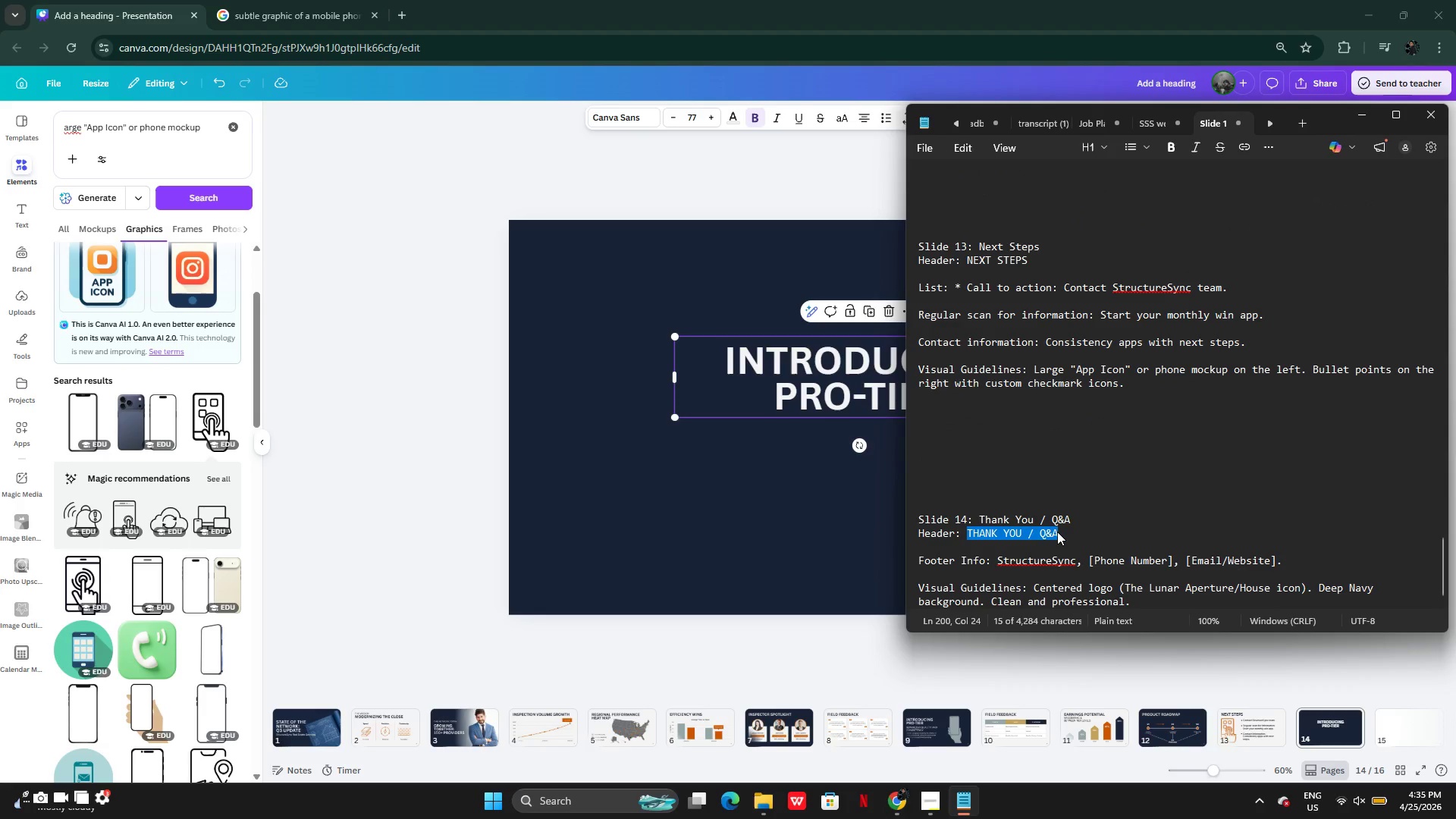 
key(Control+C)
 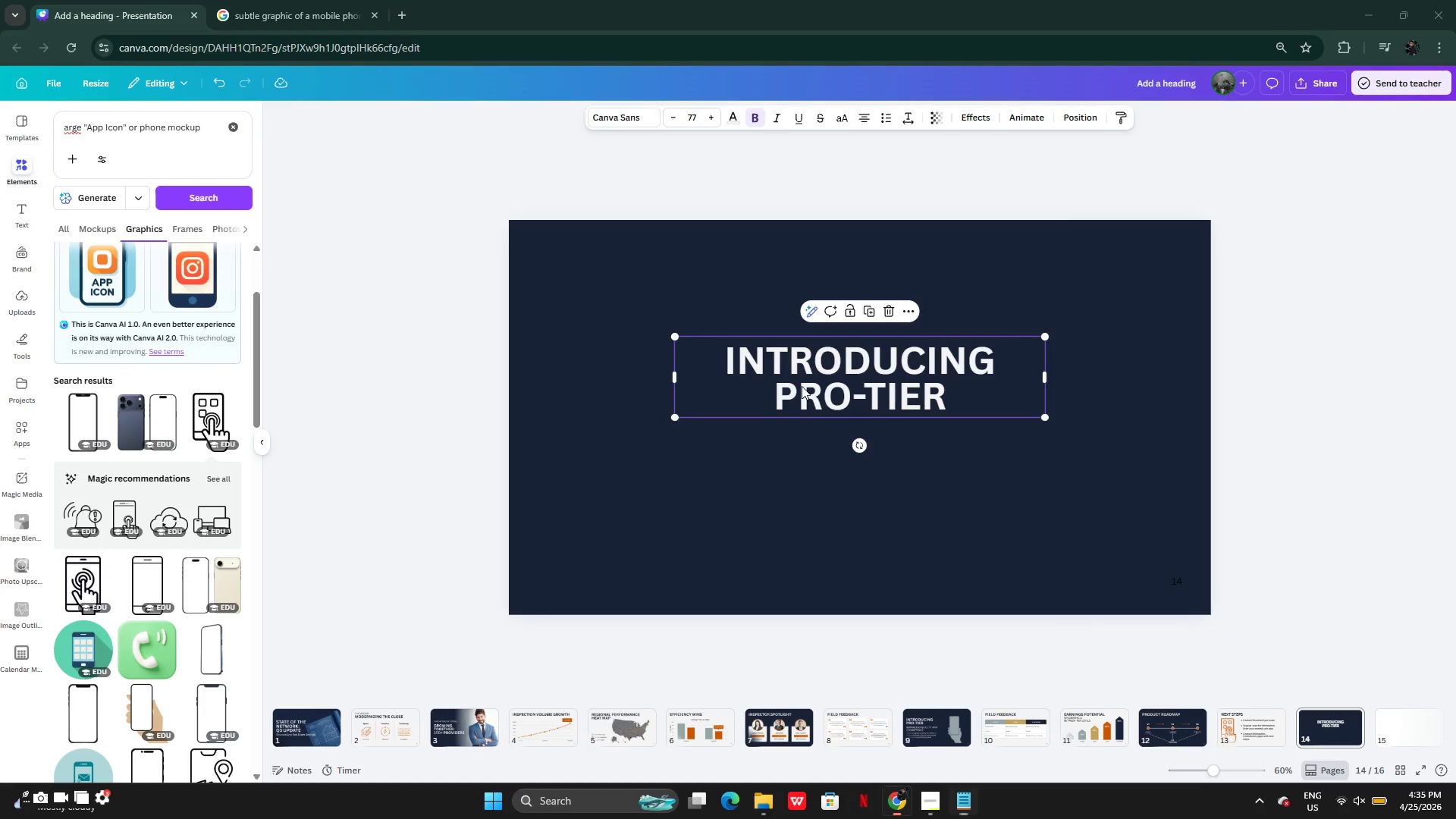 
double_click([802, 386])
 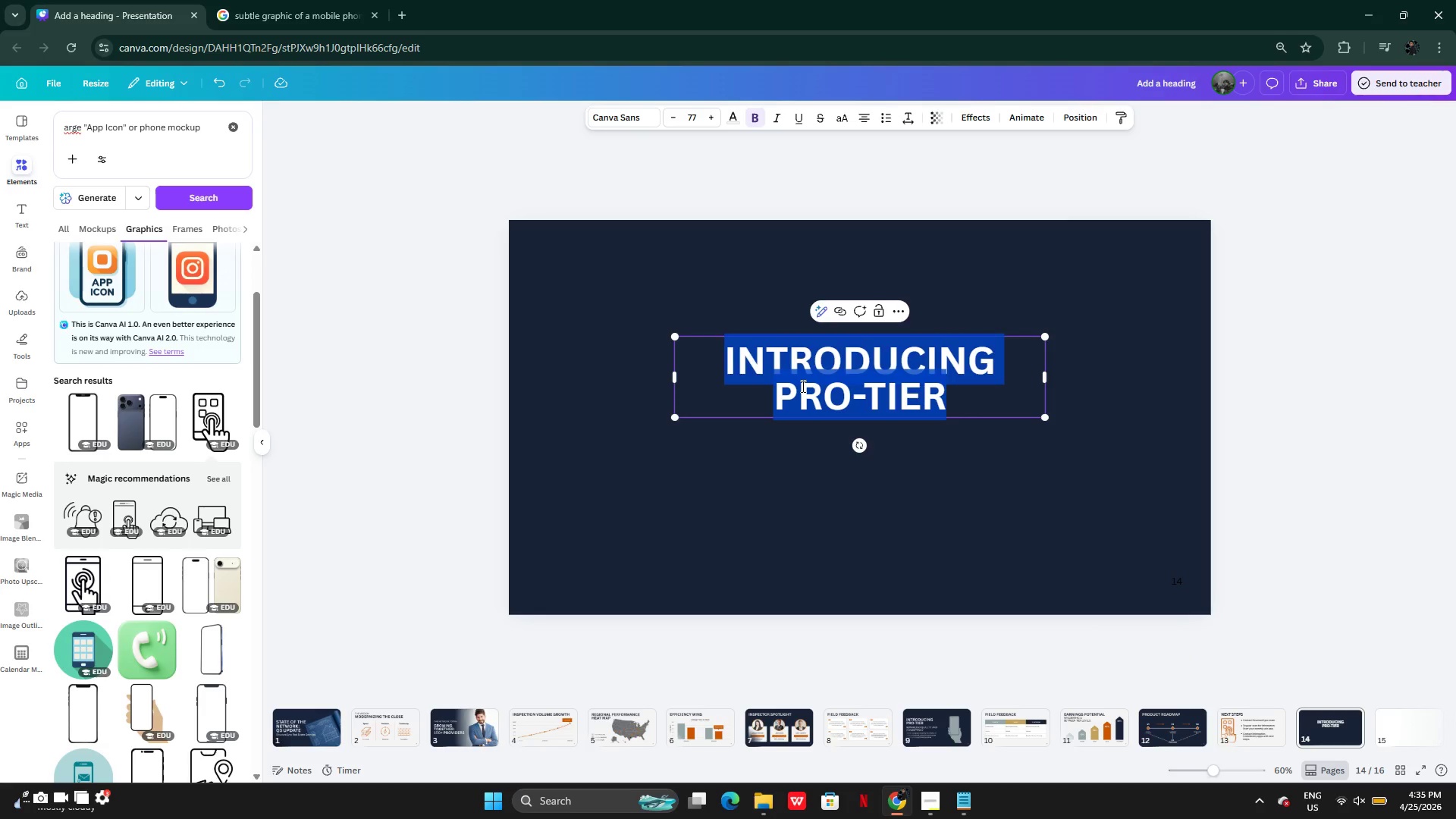 
key(Control+V)
 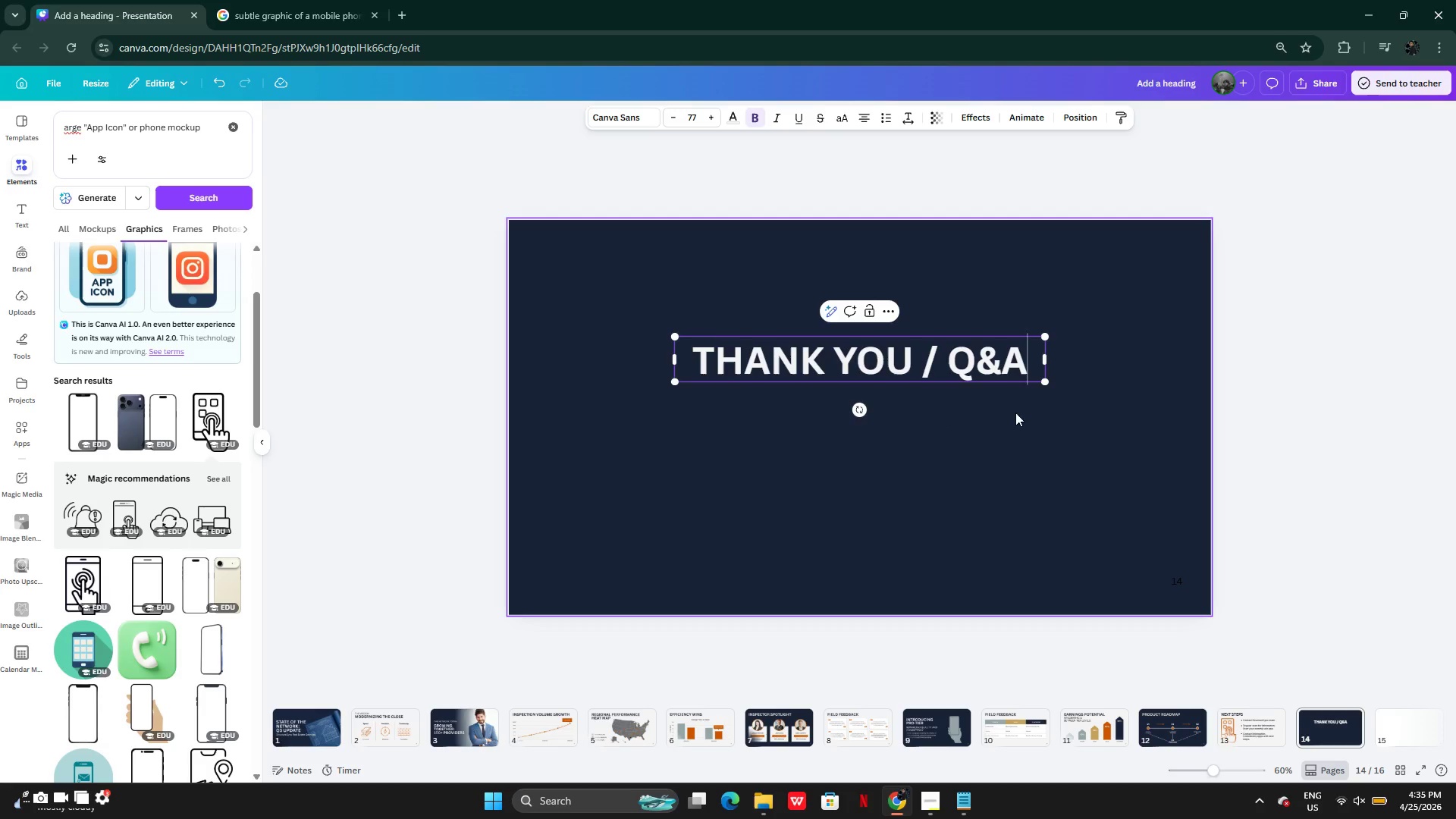 
left_click([1002, 428])
 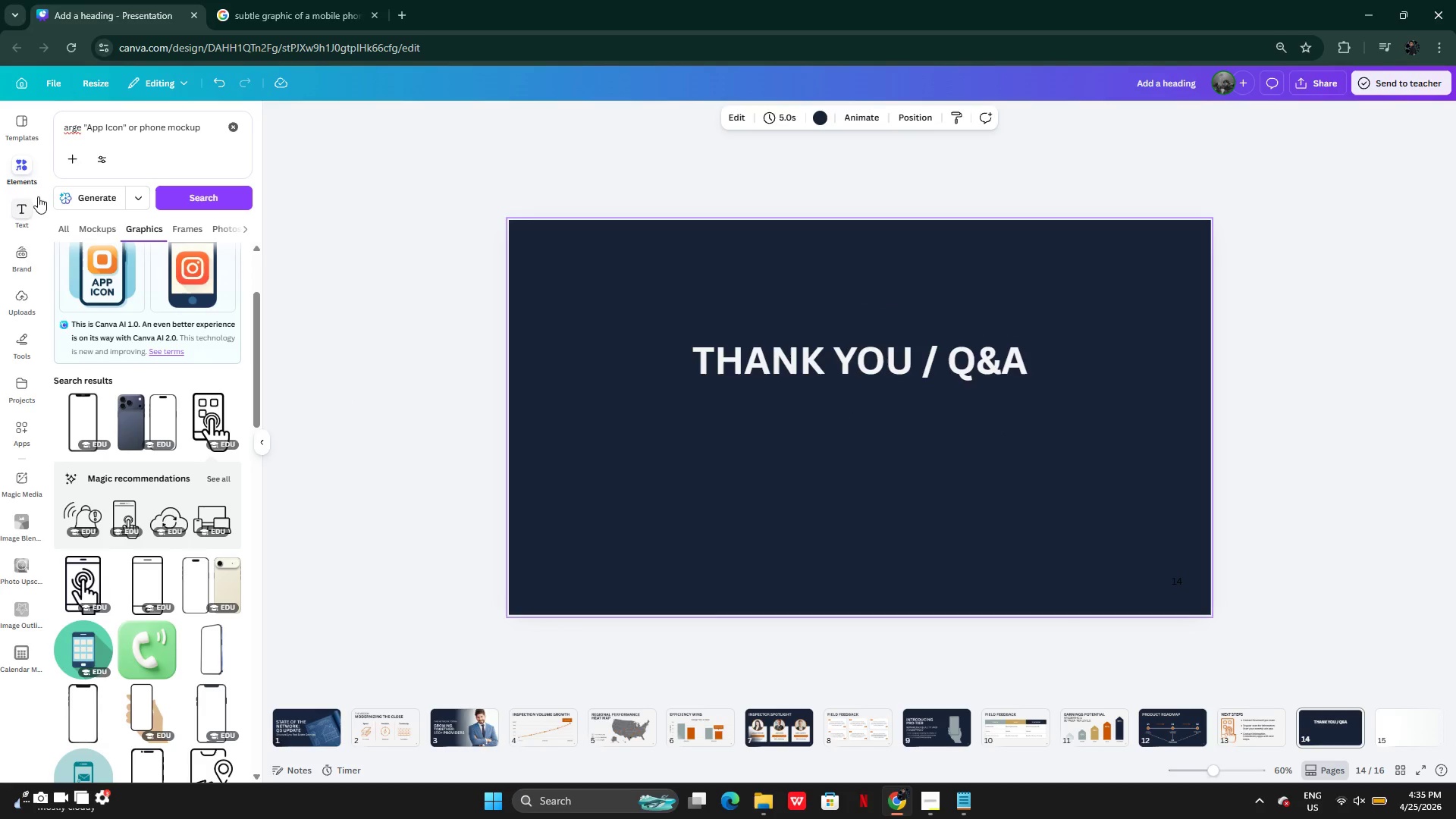 
left_click([228, 129])
 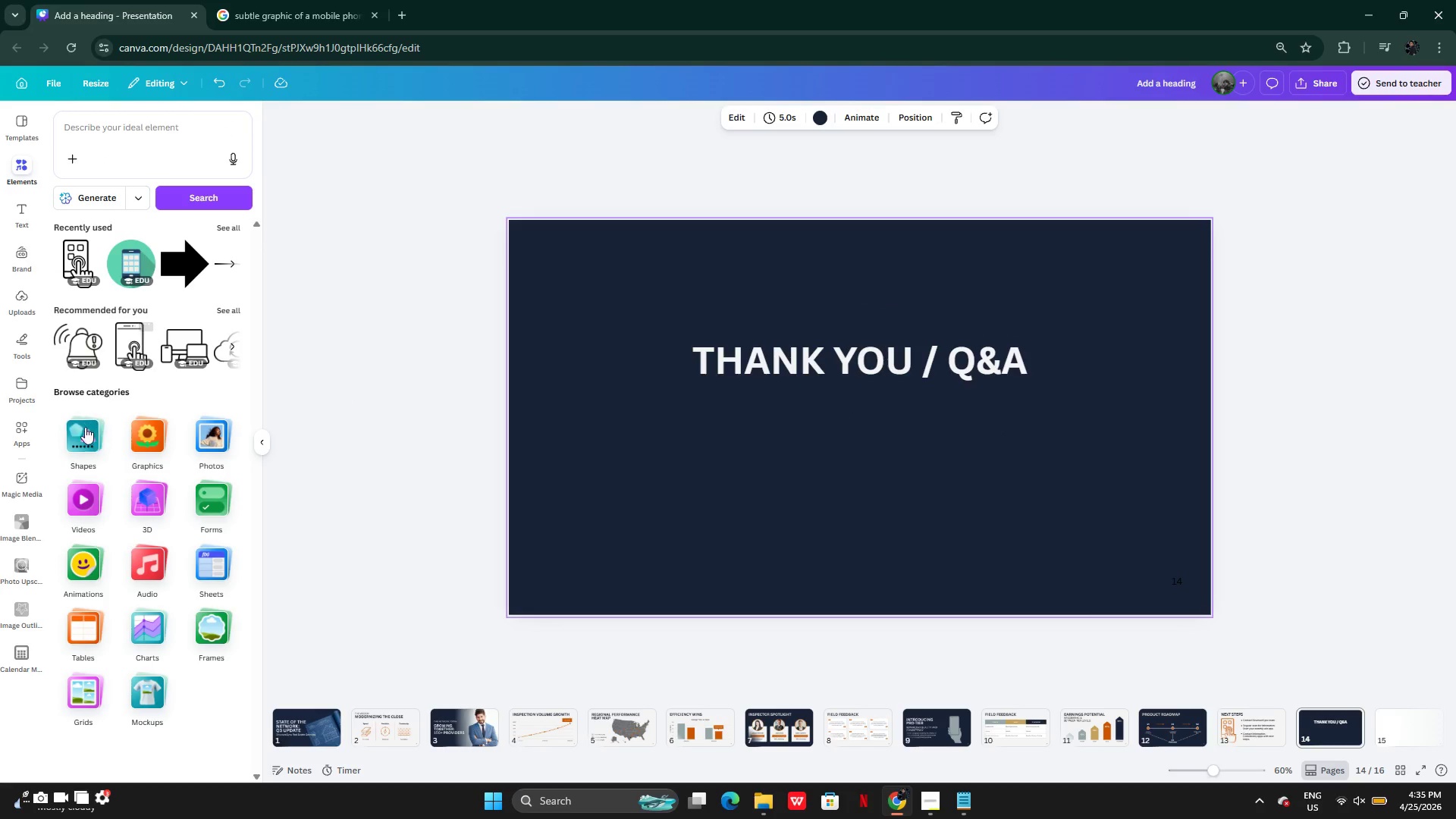 
left_click([83, 444])
 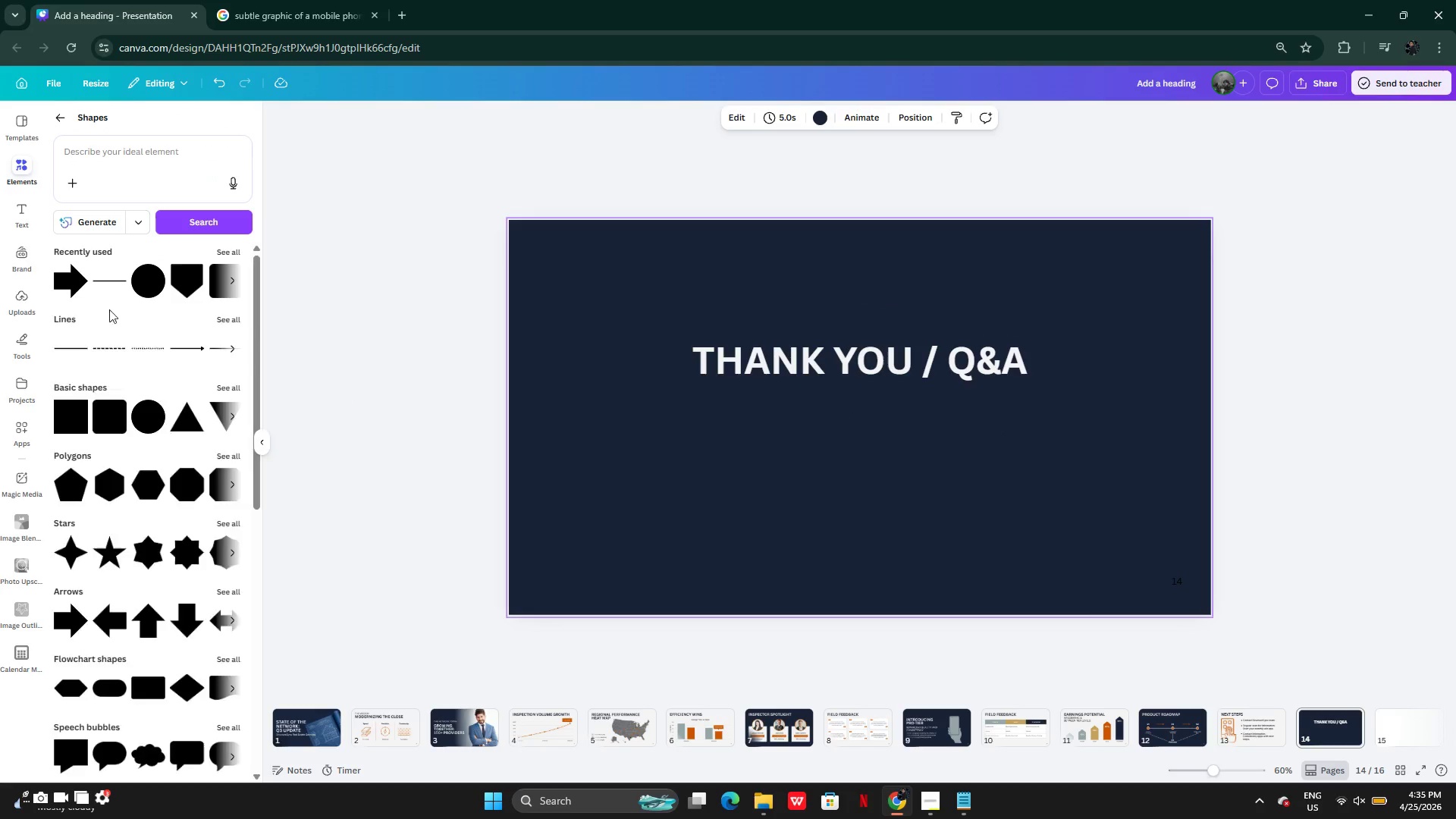 
left_click([71, 416])
 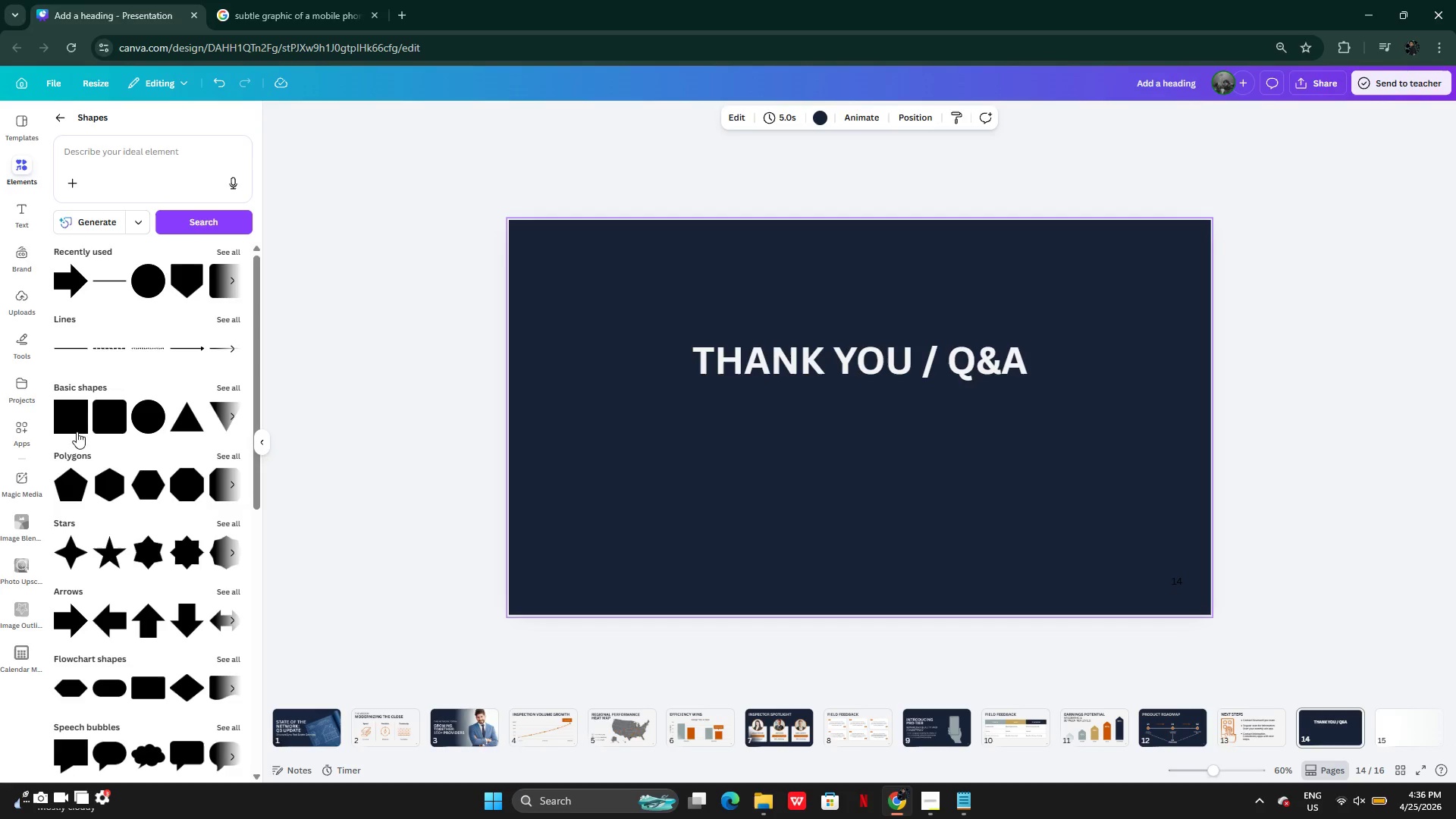 
left_click([75, 428])
 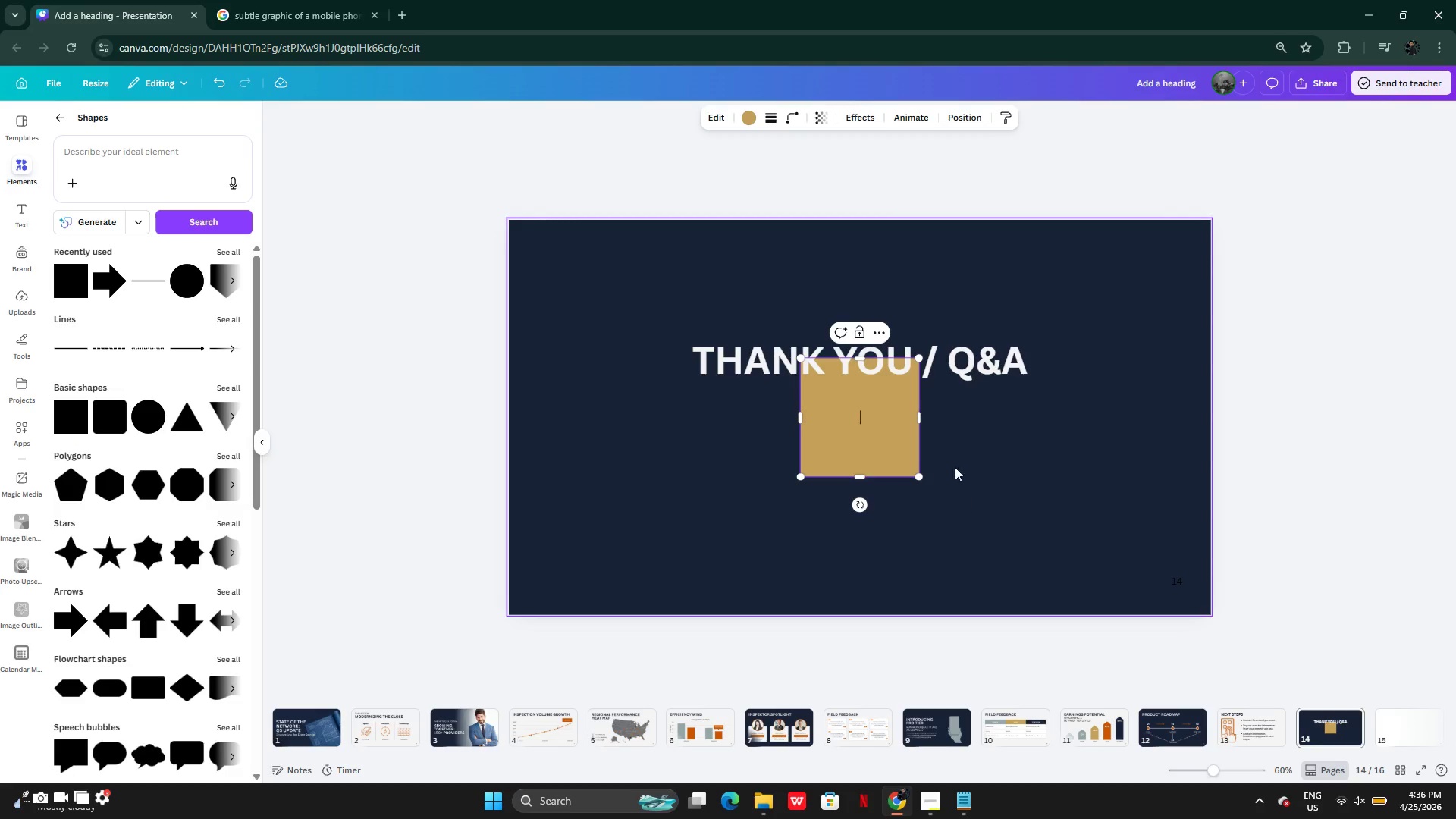 
left_click([989, 444])
 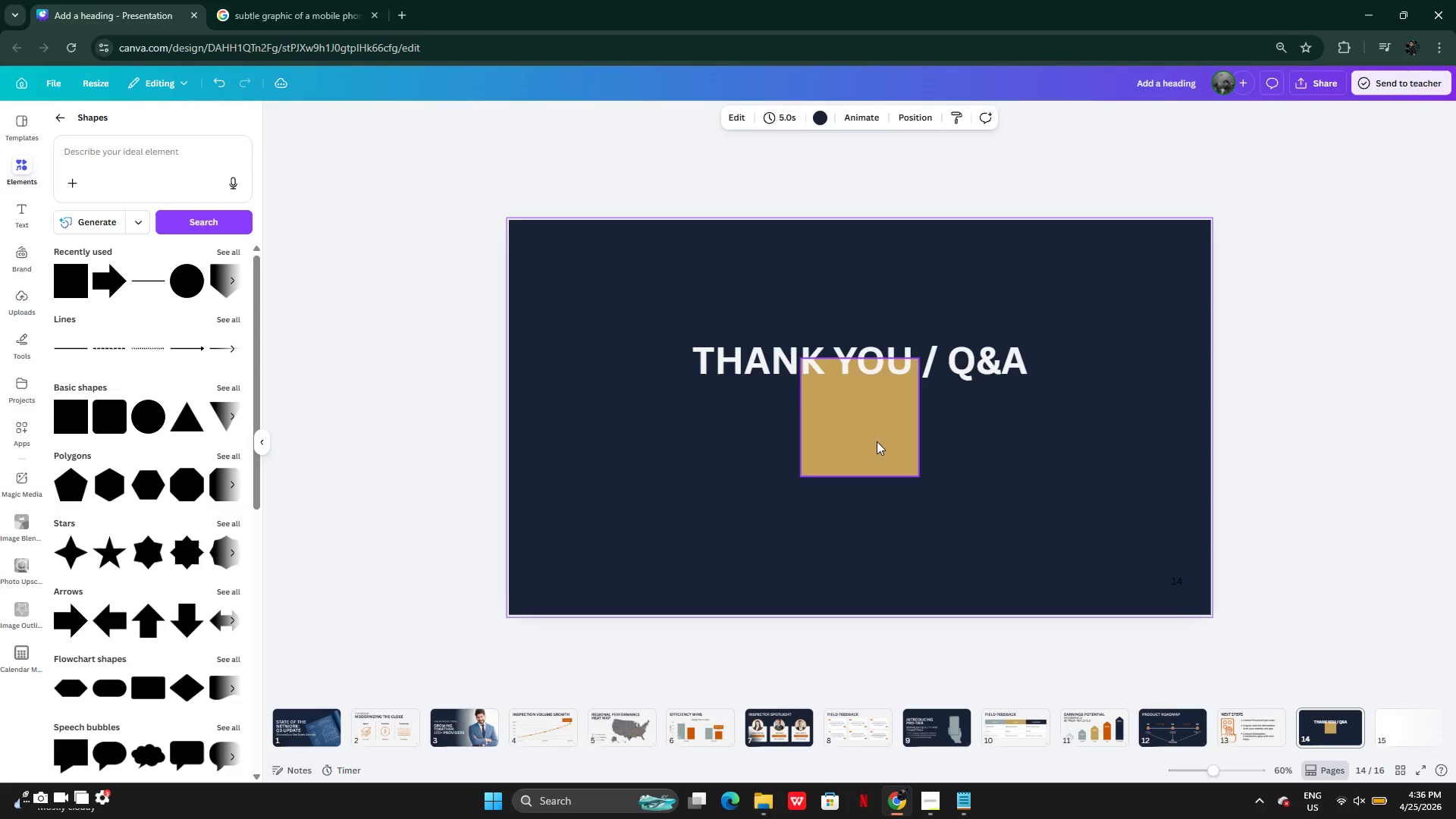 
left_click_drag(start_coordinate=[875, 441], to_coordinate=[736, 480])
 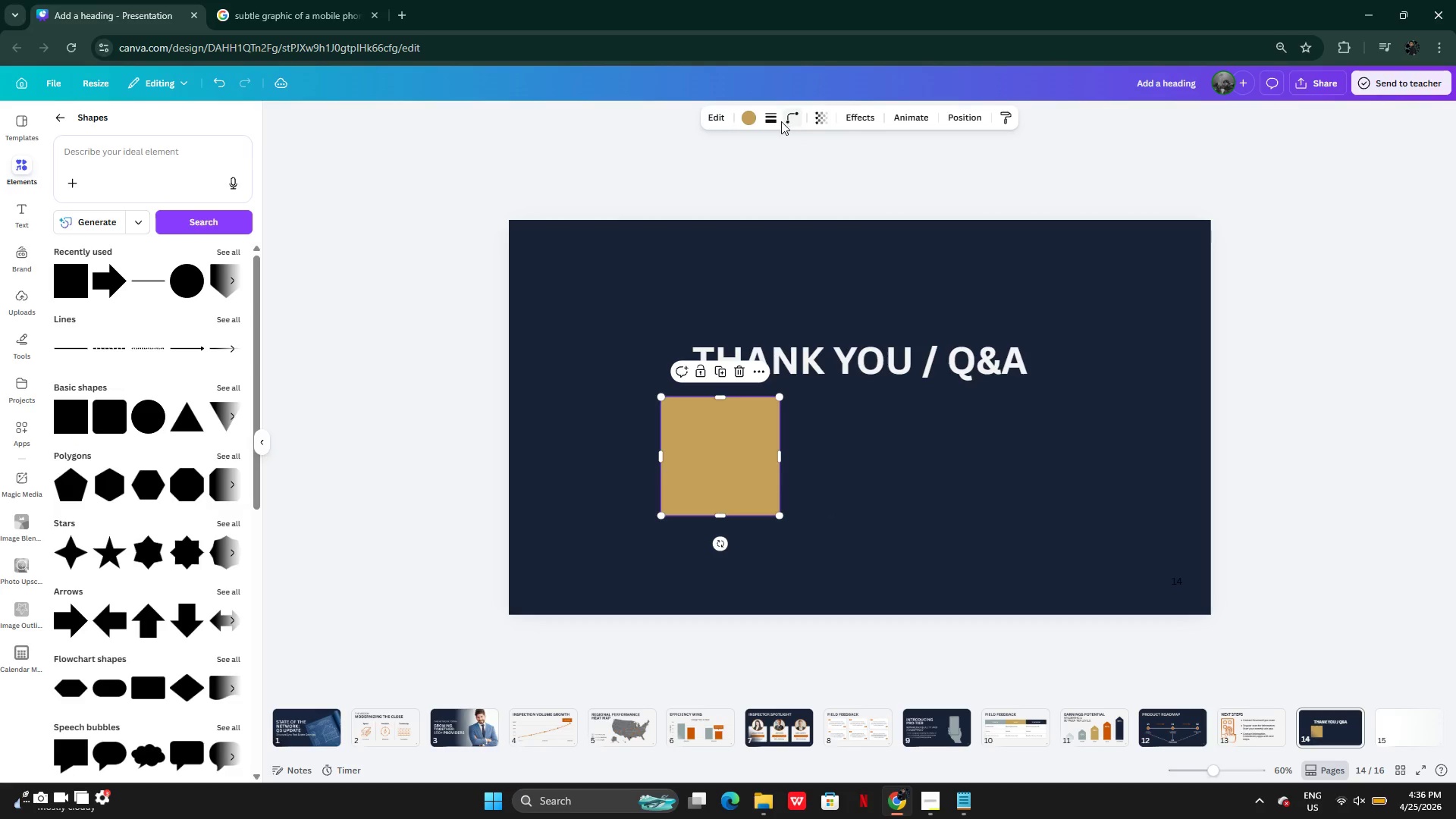 
left_click([777, 119])
 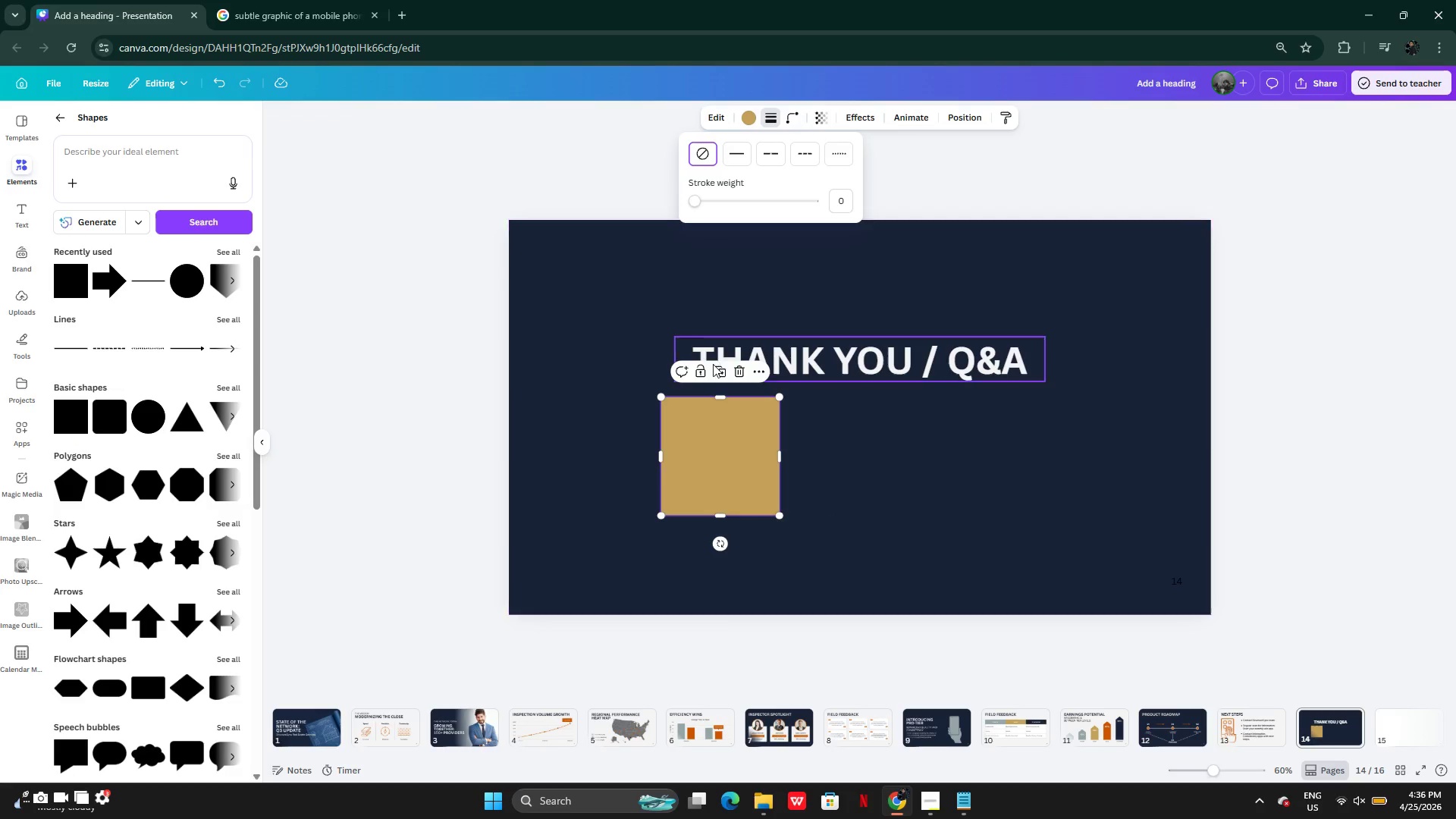 
left_click_drag(start_coordinate=[708, 393], to_coordinate=[705, 498])
 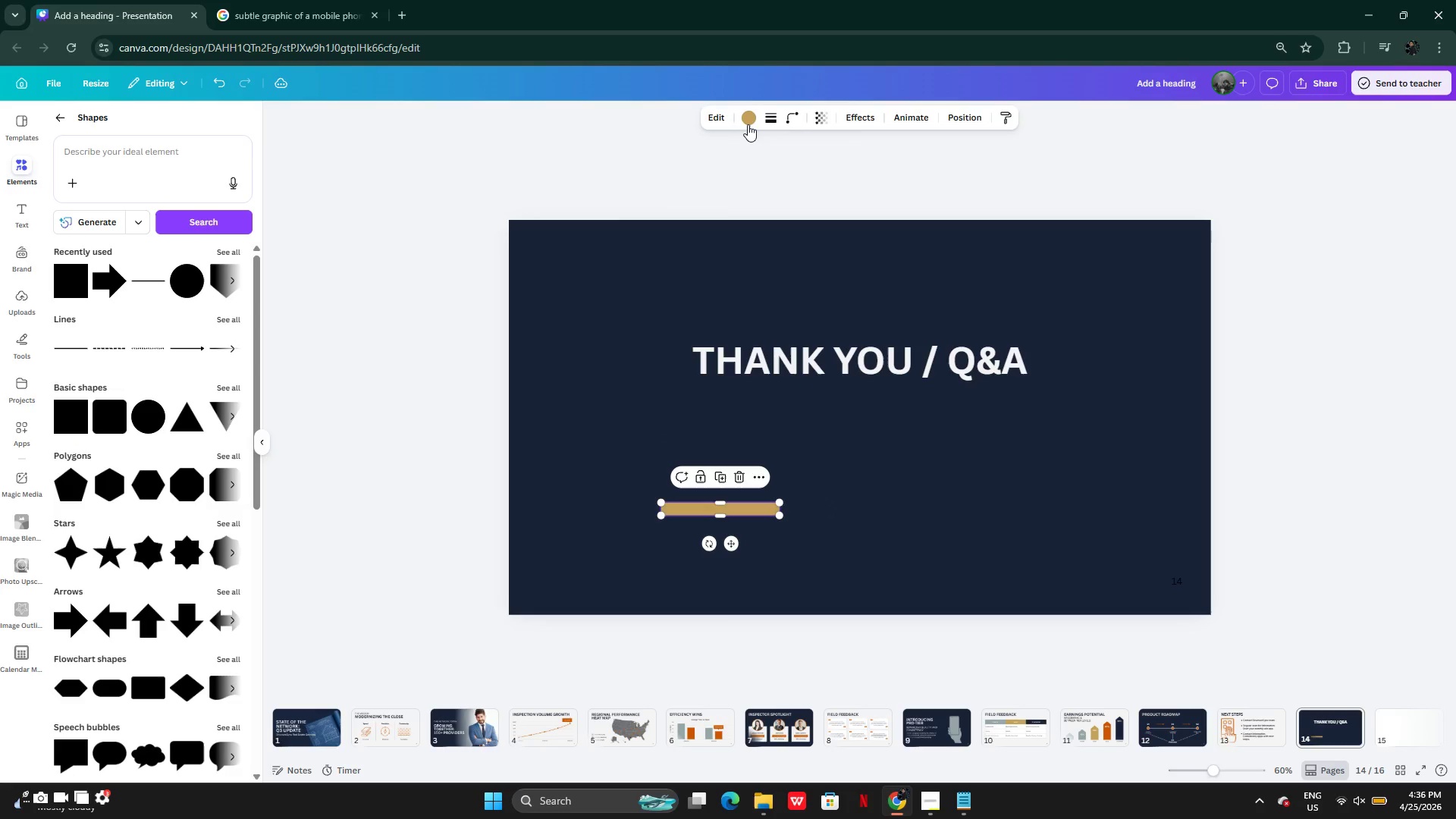 
left_click([748, 121])
 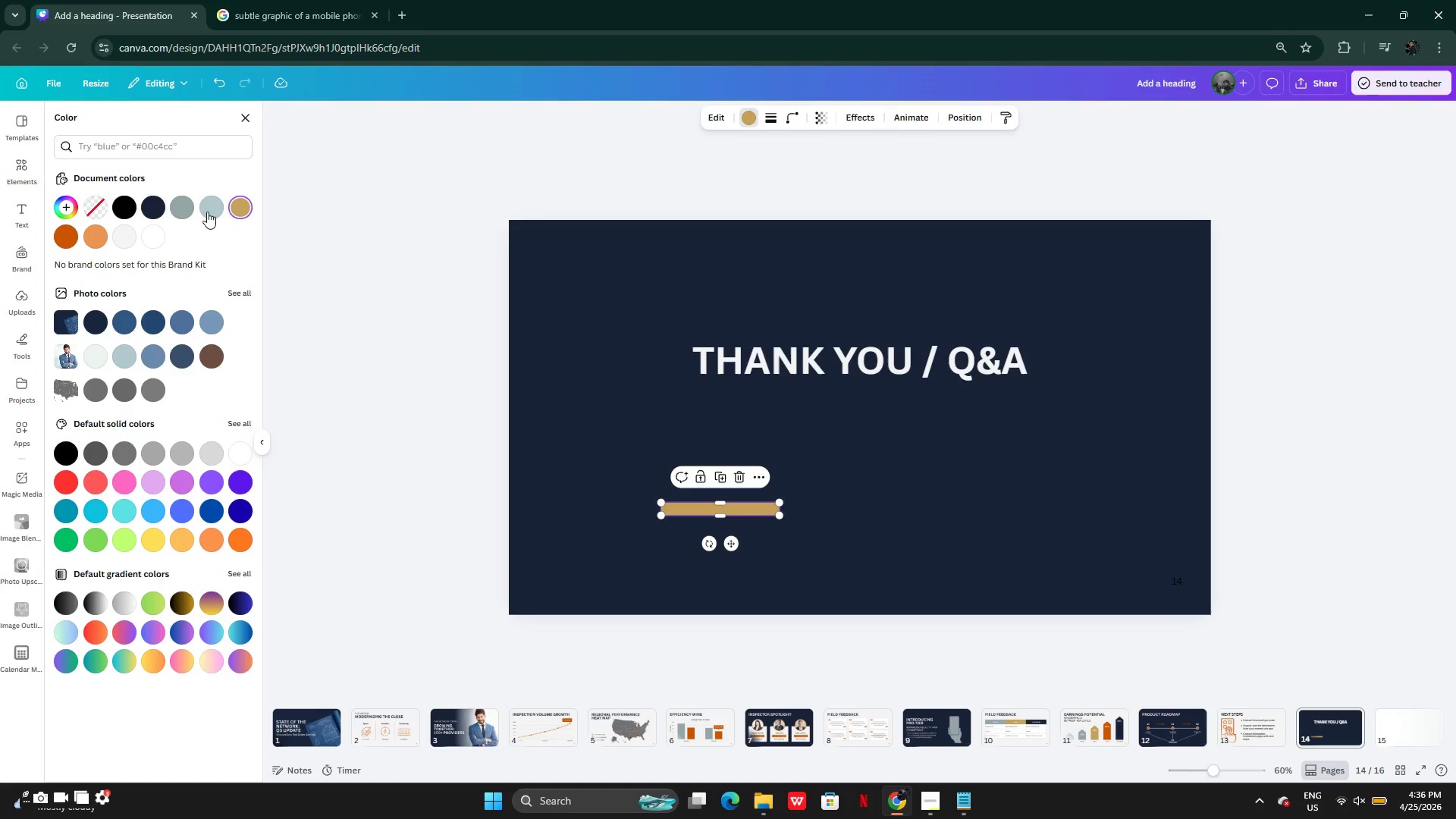 
left_click([188, 210])
 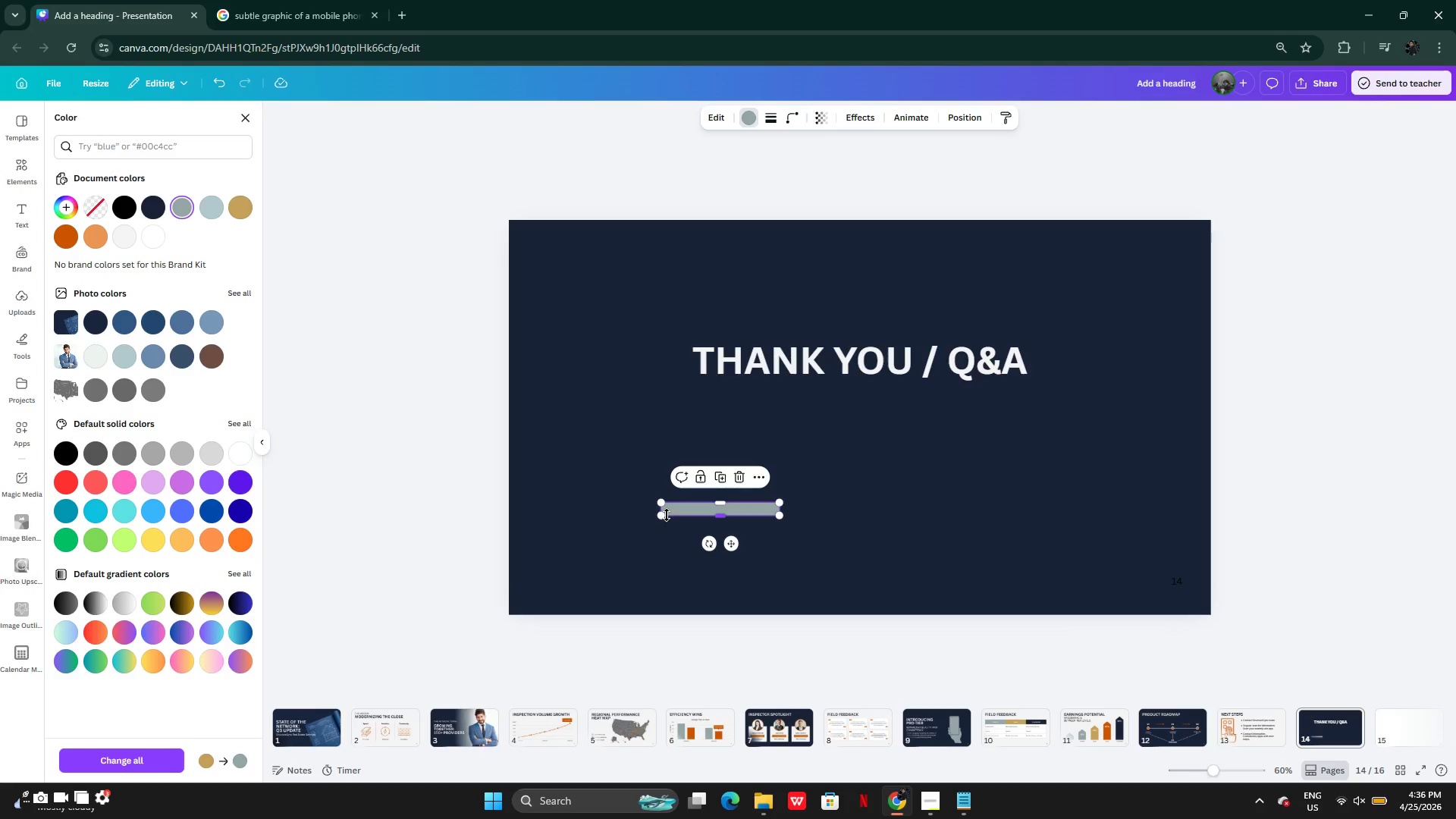 
left_click_drag(start_coordinate=[664, 515], to_coordinate=[438, 477])
 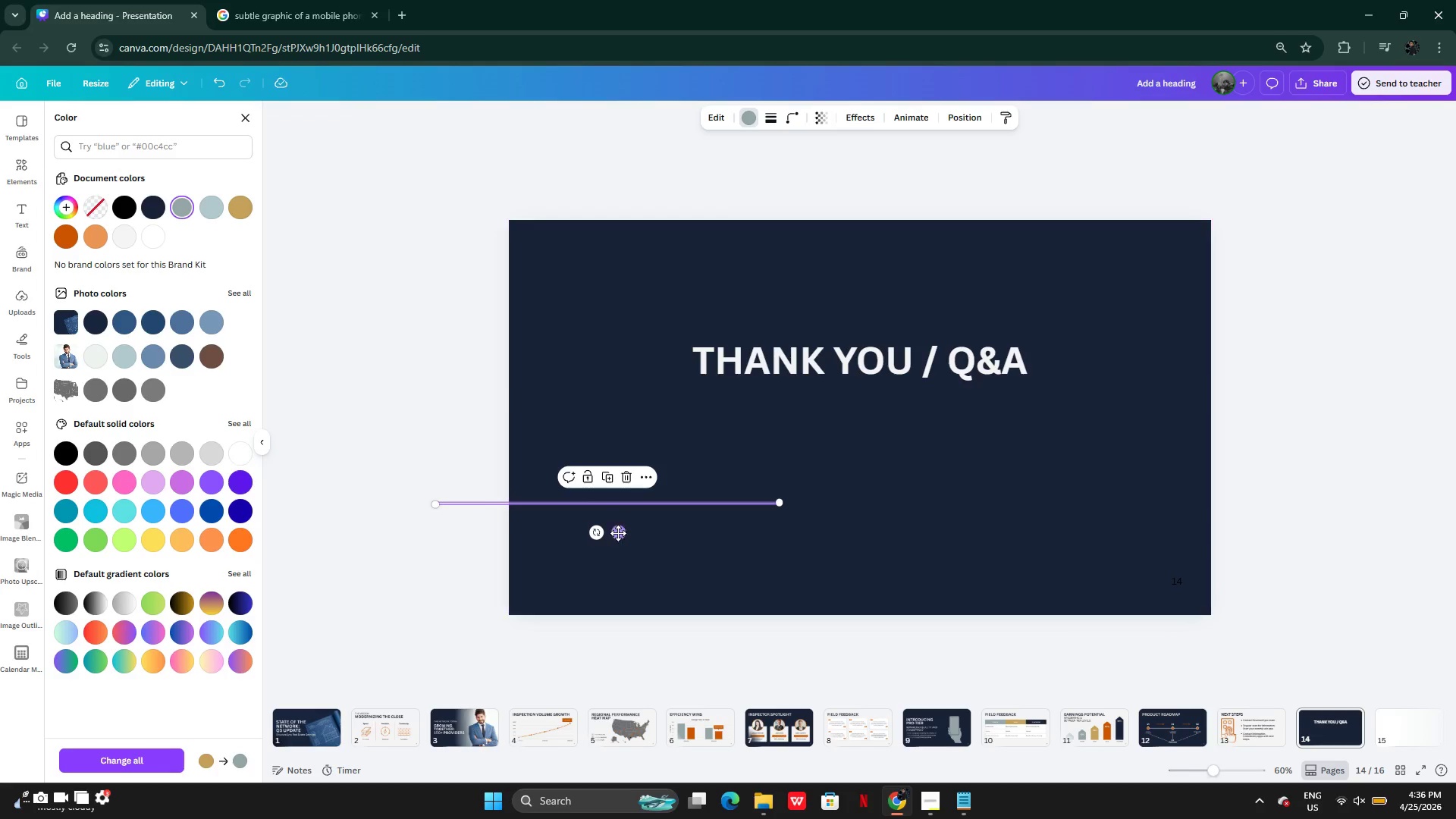 
left_click_drag(start_coordinate=[617, 532], to_coordinate=[632, 446])
 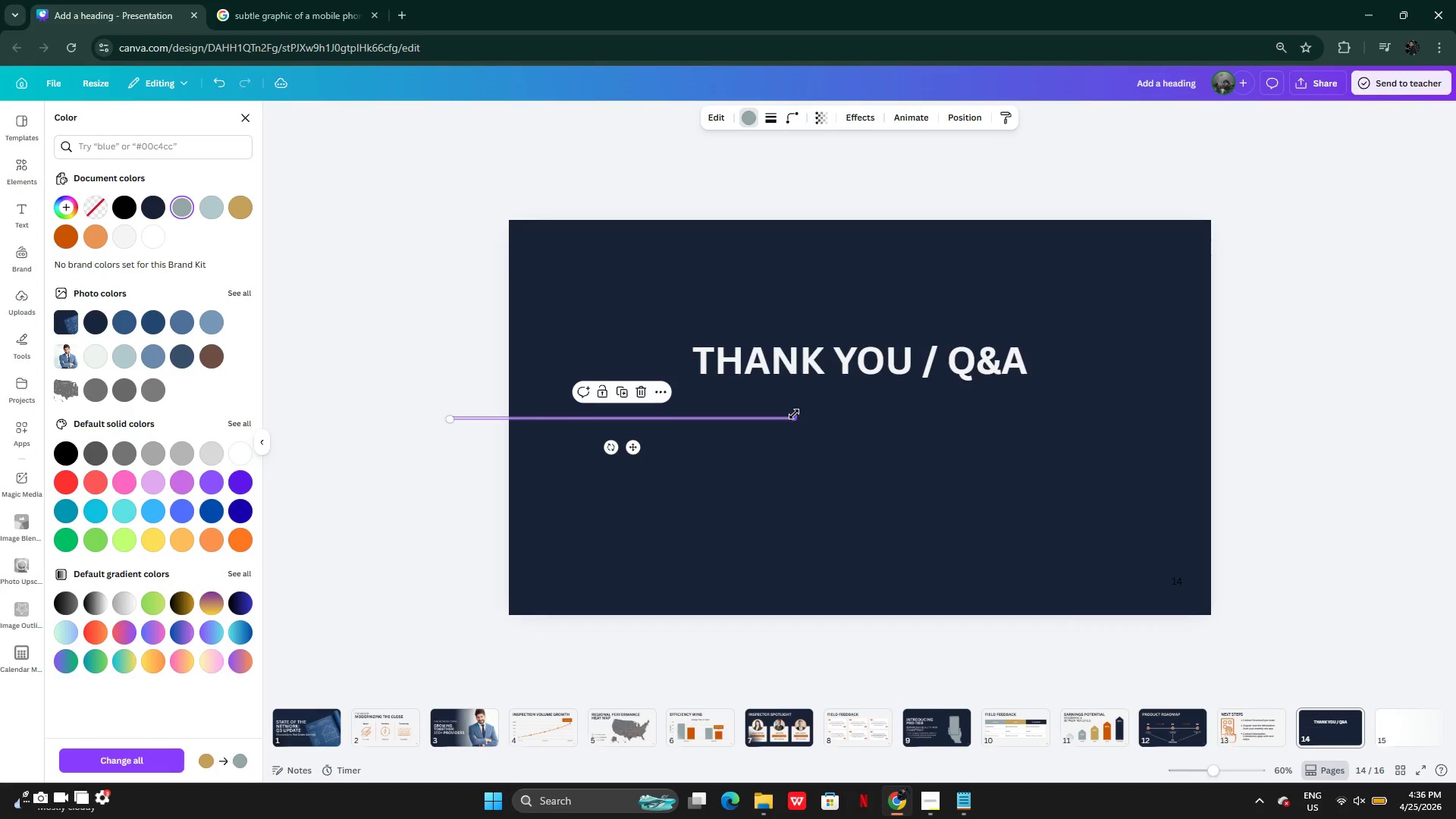 
left_click_drag(start_coordinate=[795, 414], to_coordinate=[1216, 421])
 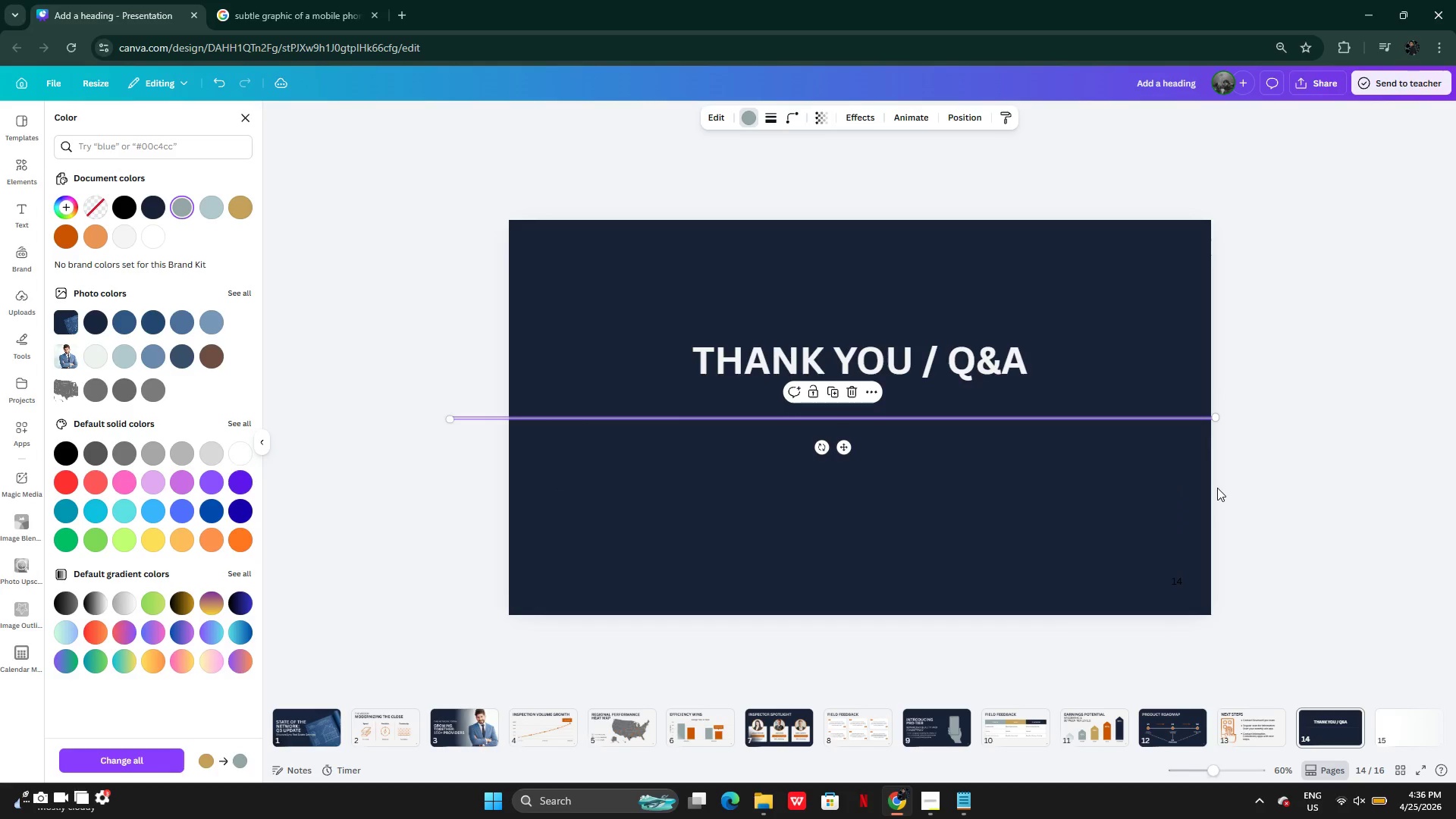 
left_click([1217, 488])
 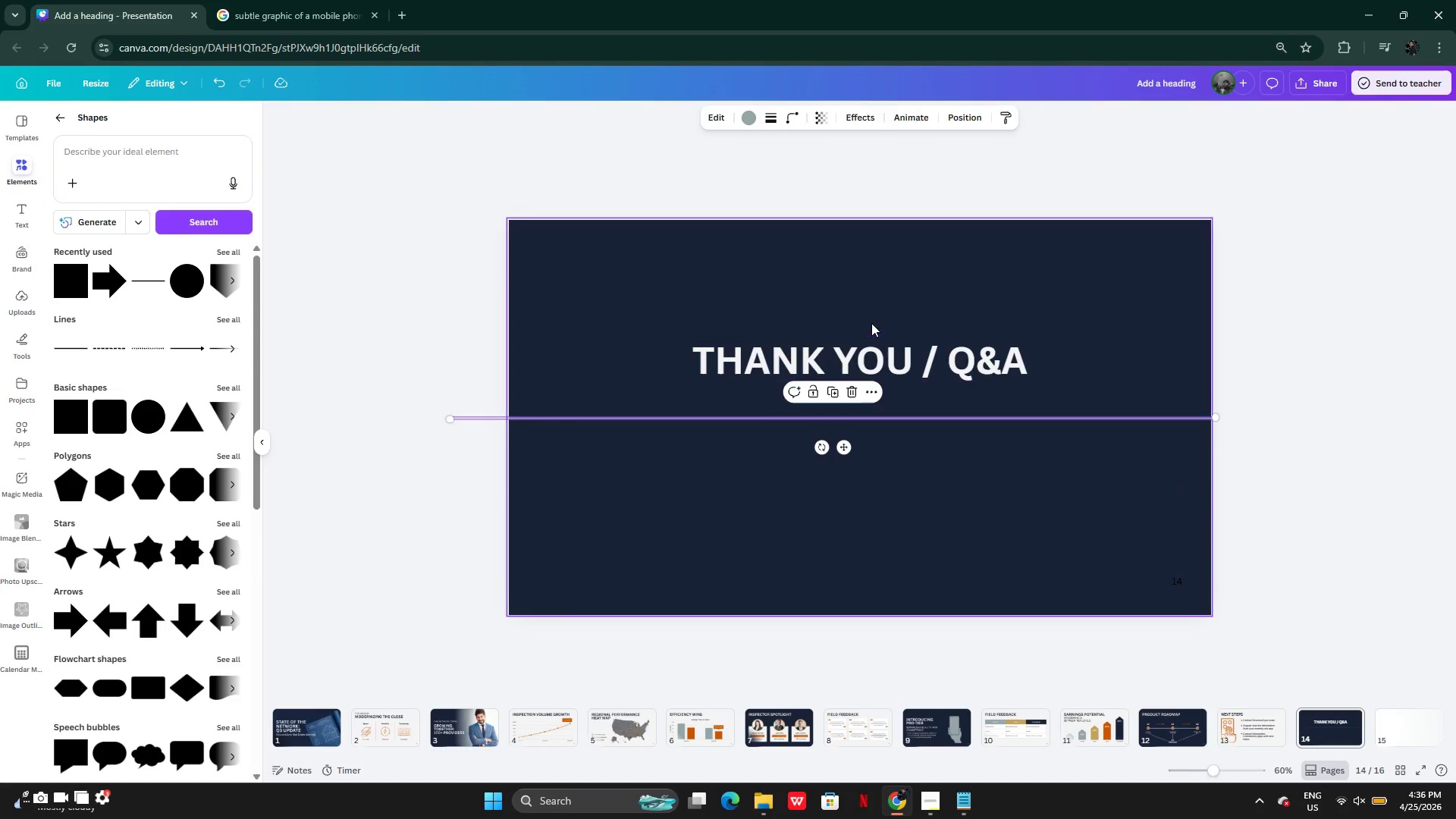 
left_click([899, 343])
 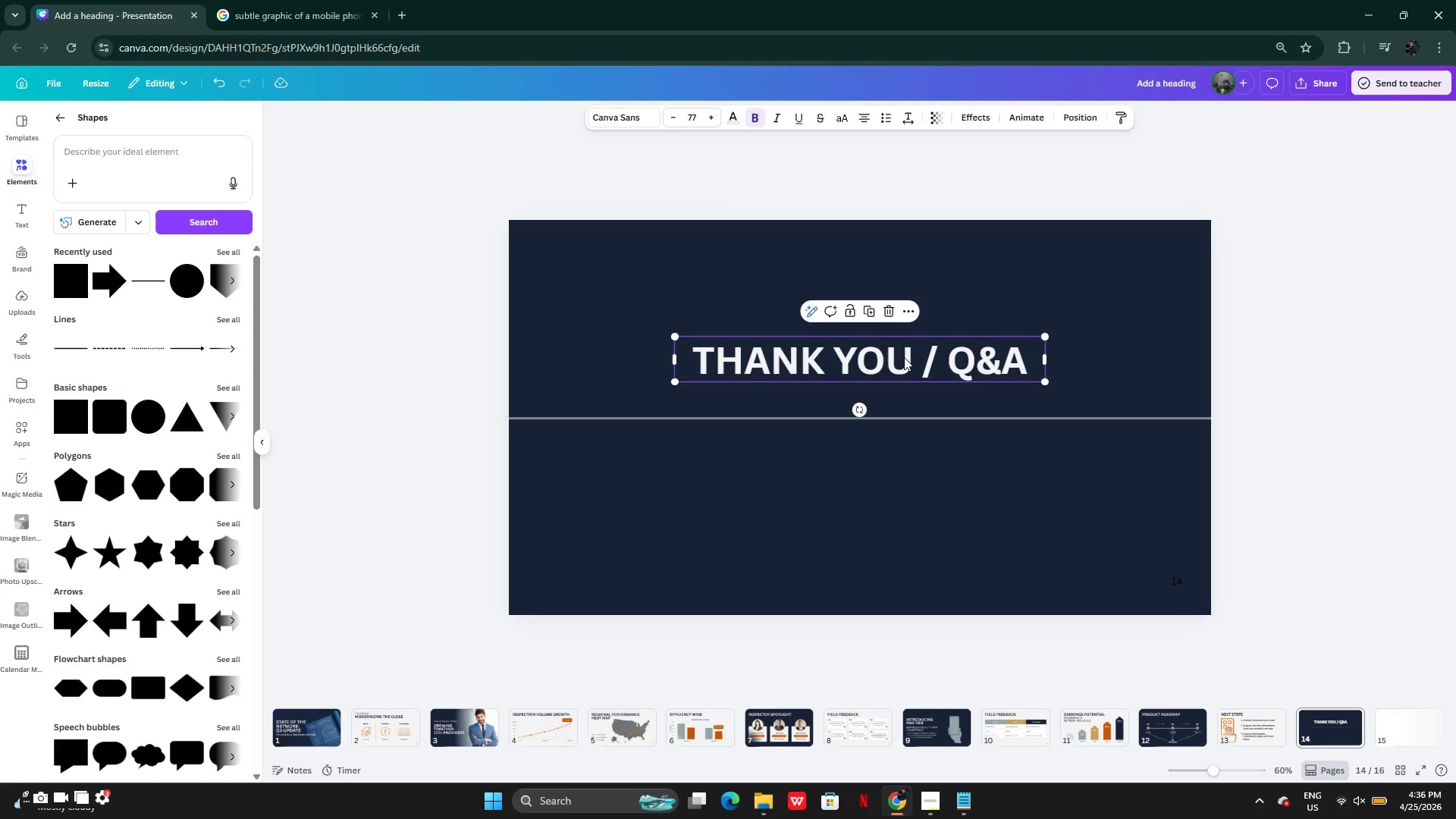 
left_click_drag(start_coordinate=[904, 357], to_coordinate=[902, 372])
 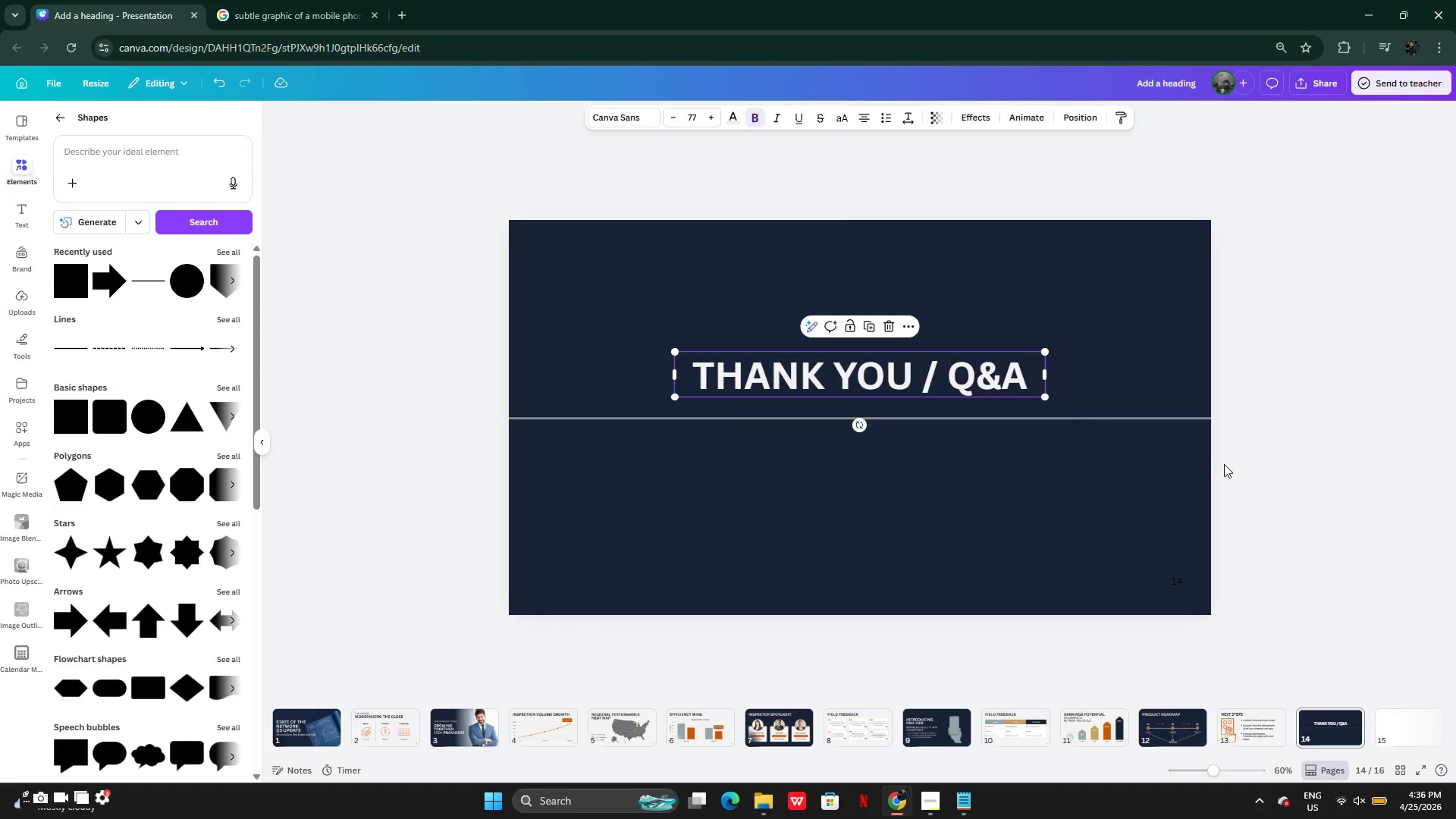 
left_click([1224, 464])
 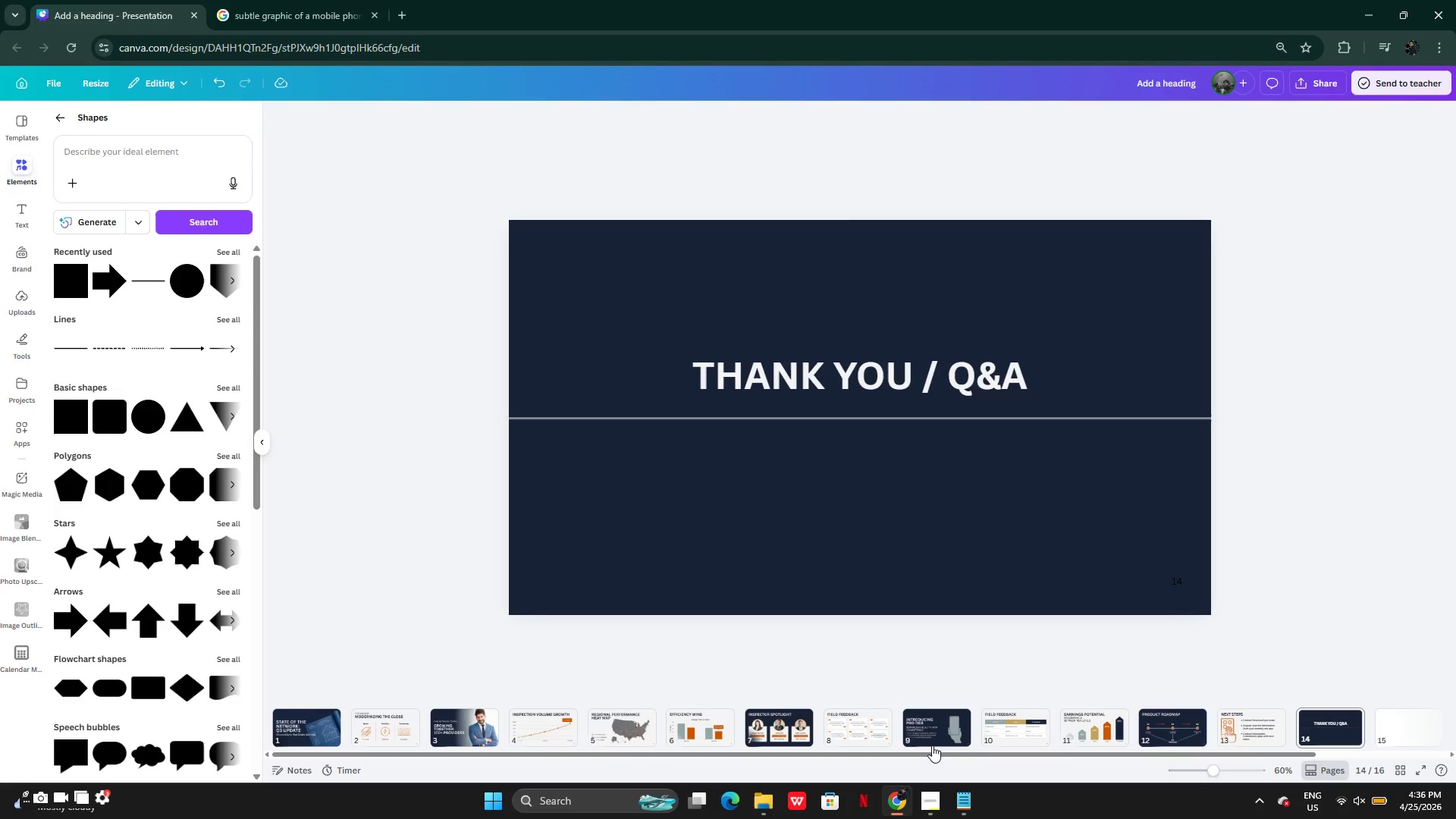 
left_click([957, 802])
 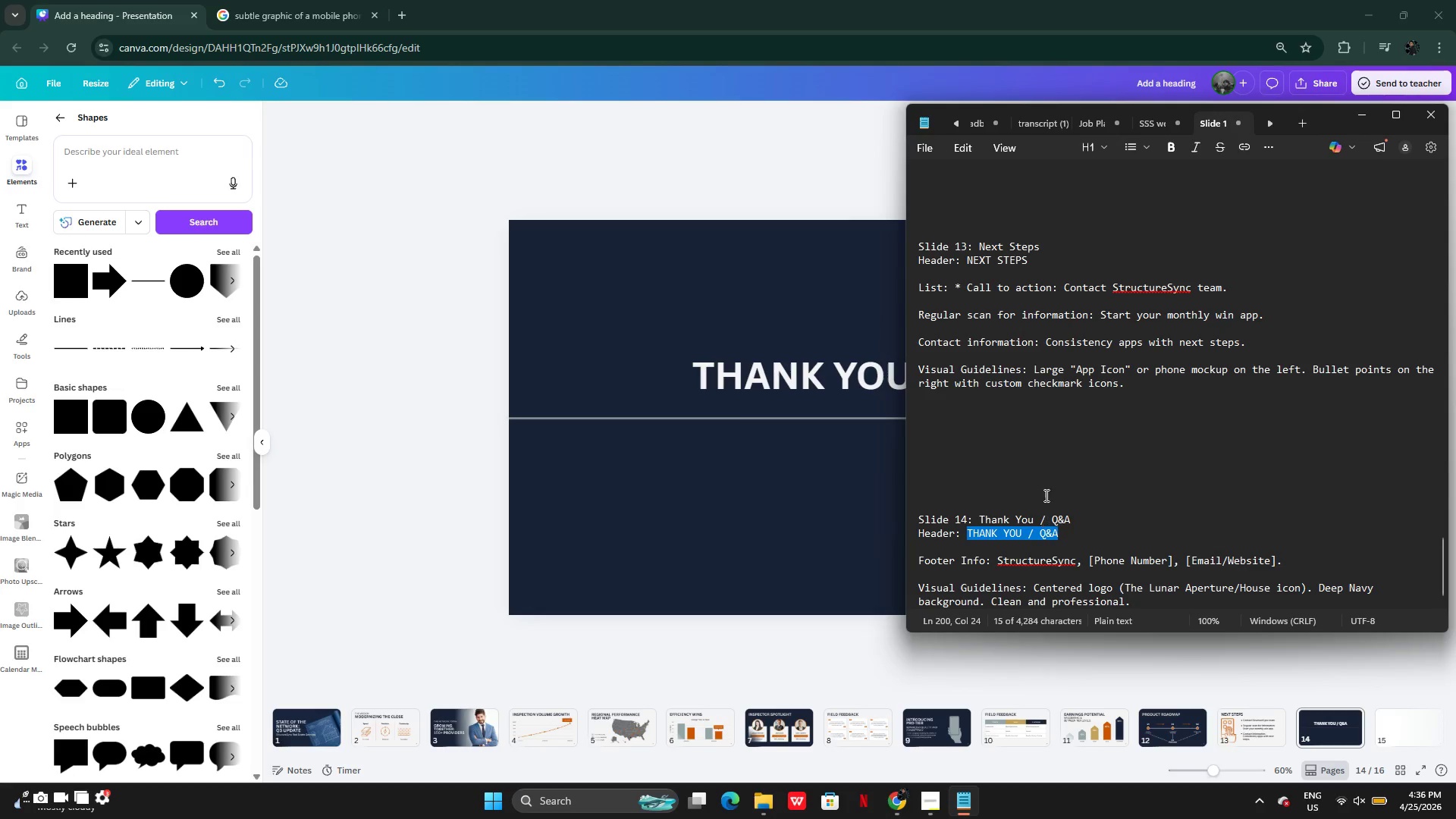 
scroll: coordinate [1044, 492], scroll_direction: down, amount: 2.0
 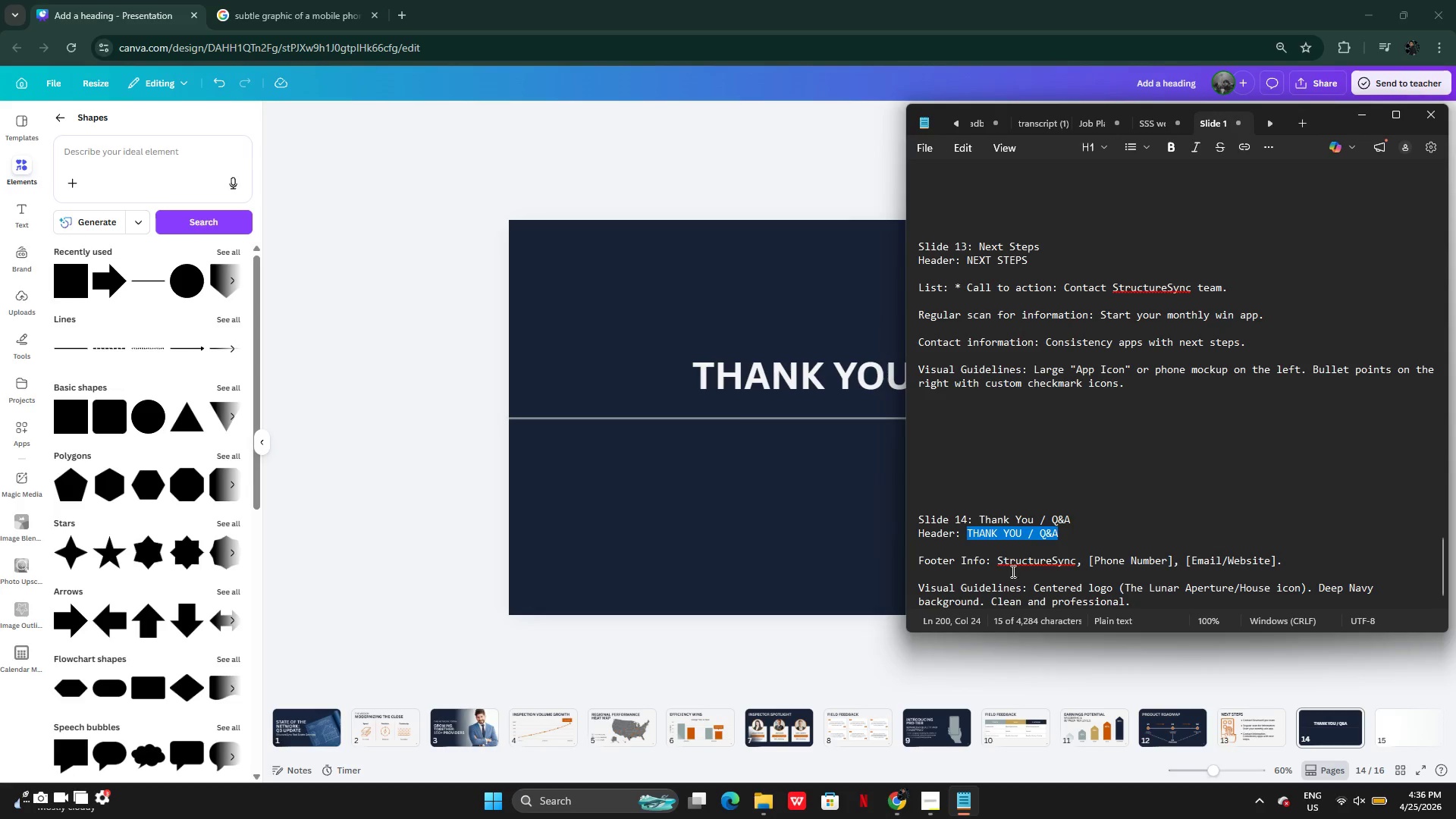 
left_click([999, 567])
 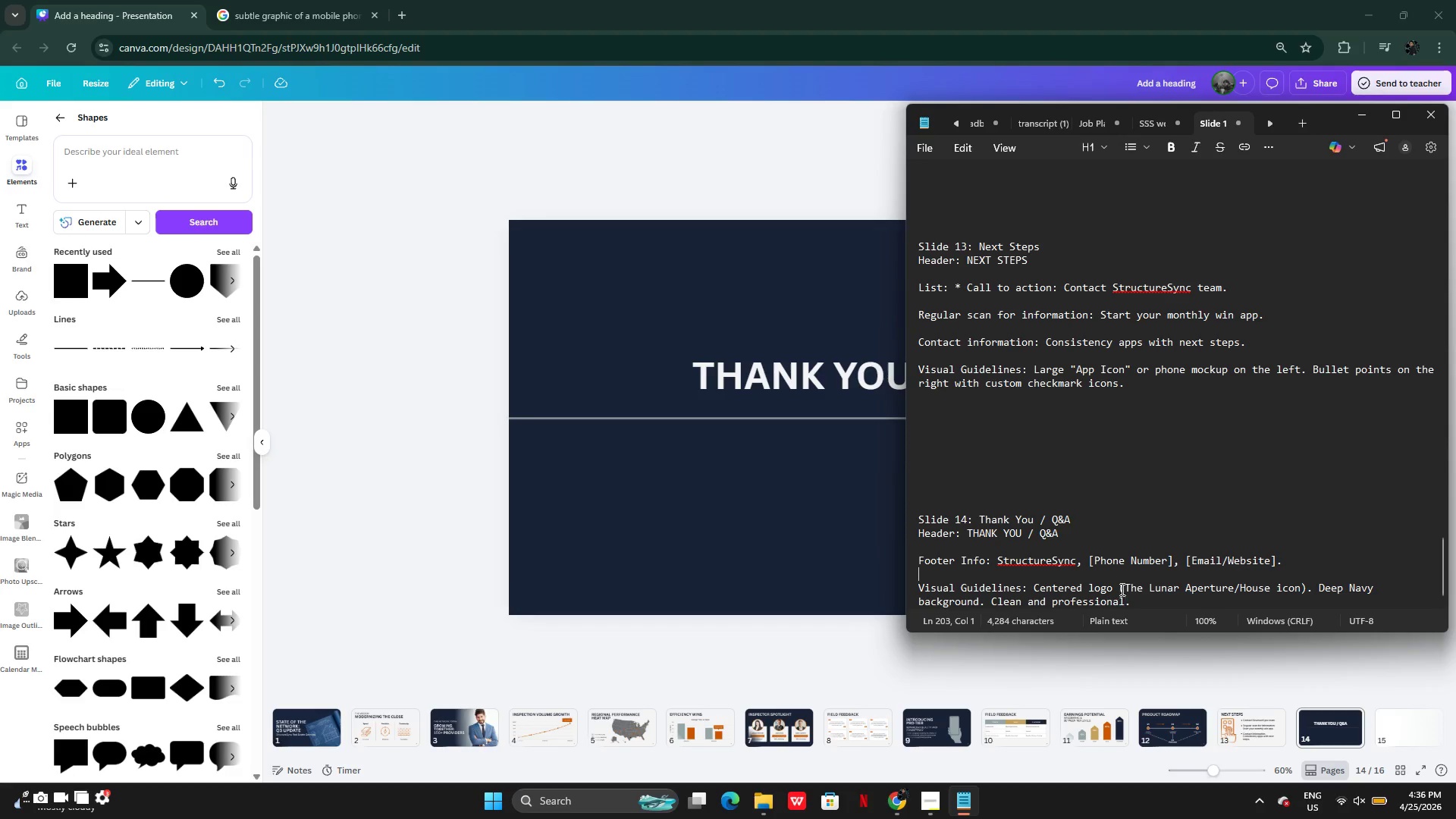 
wait(5.97)
 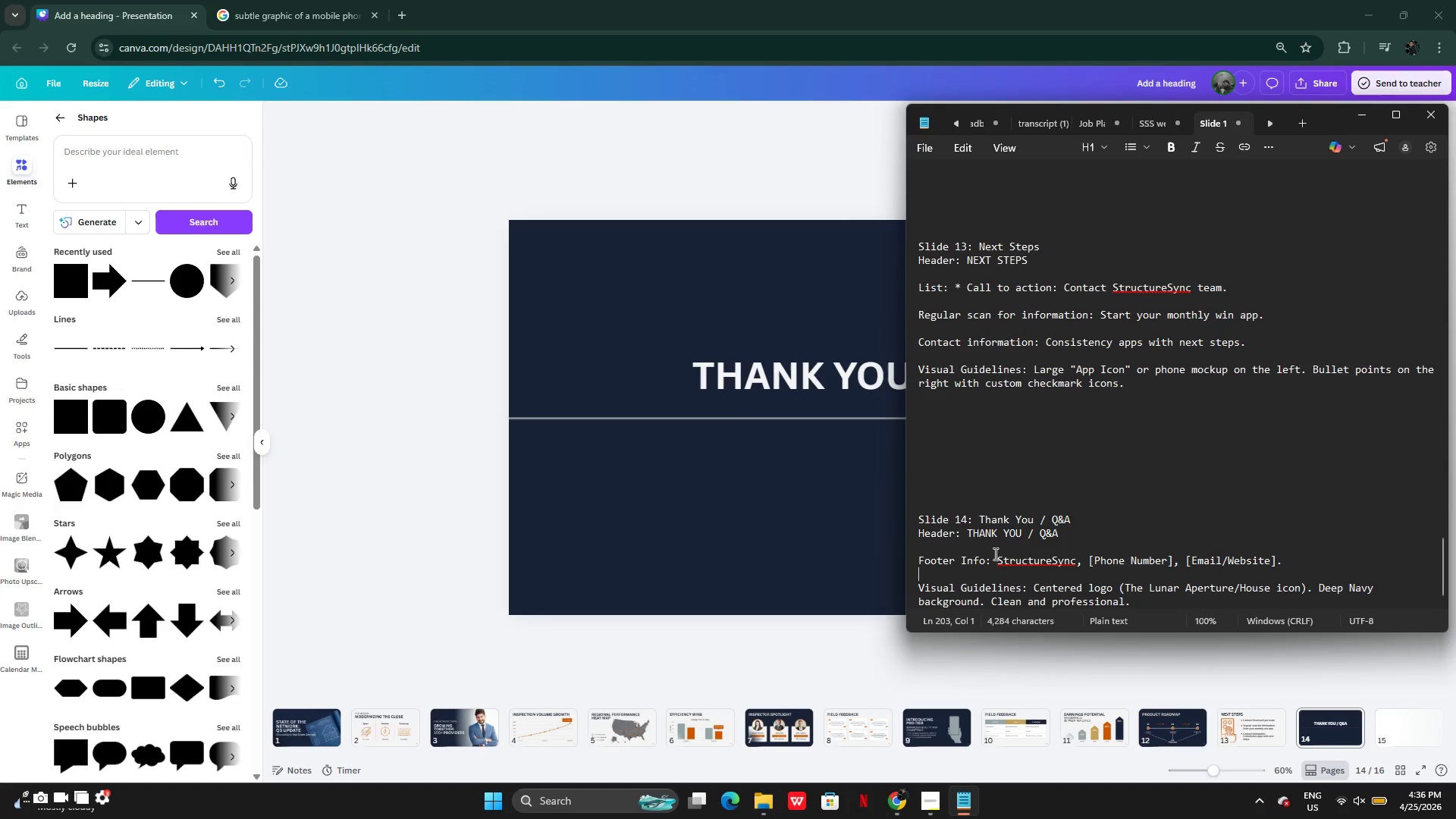 
left_click_drag(start_coordinate=[1128, 588], to_coordinate=[1304, 588])
 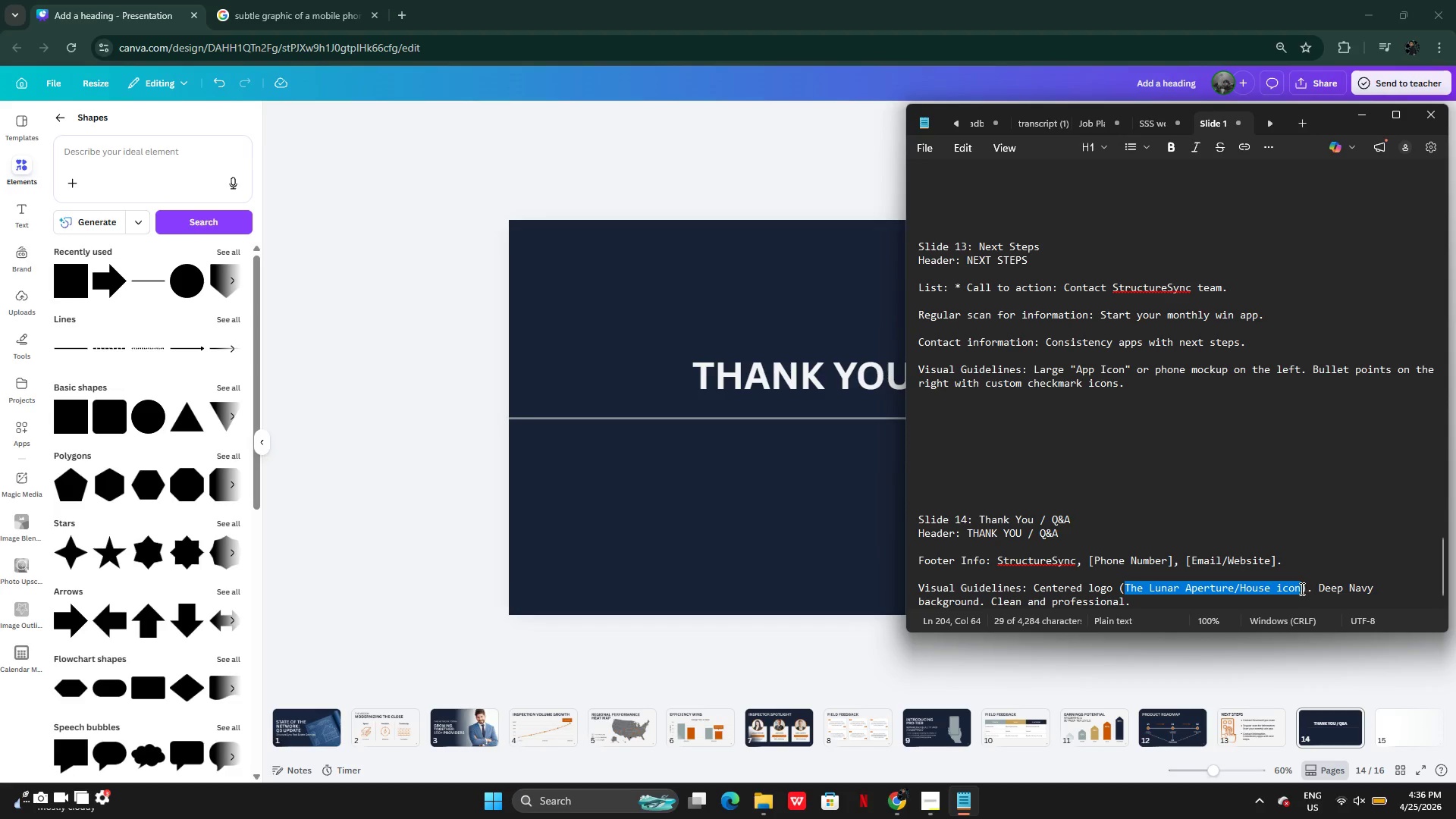 
key(Control+C)
 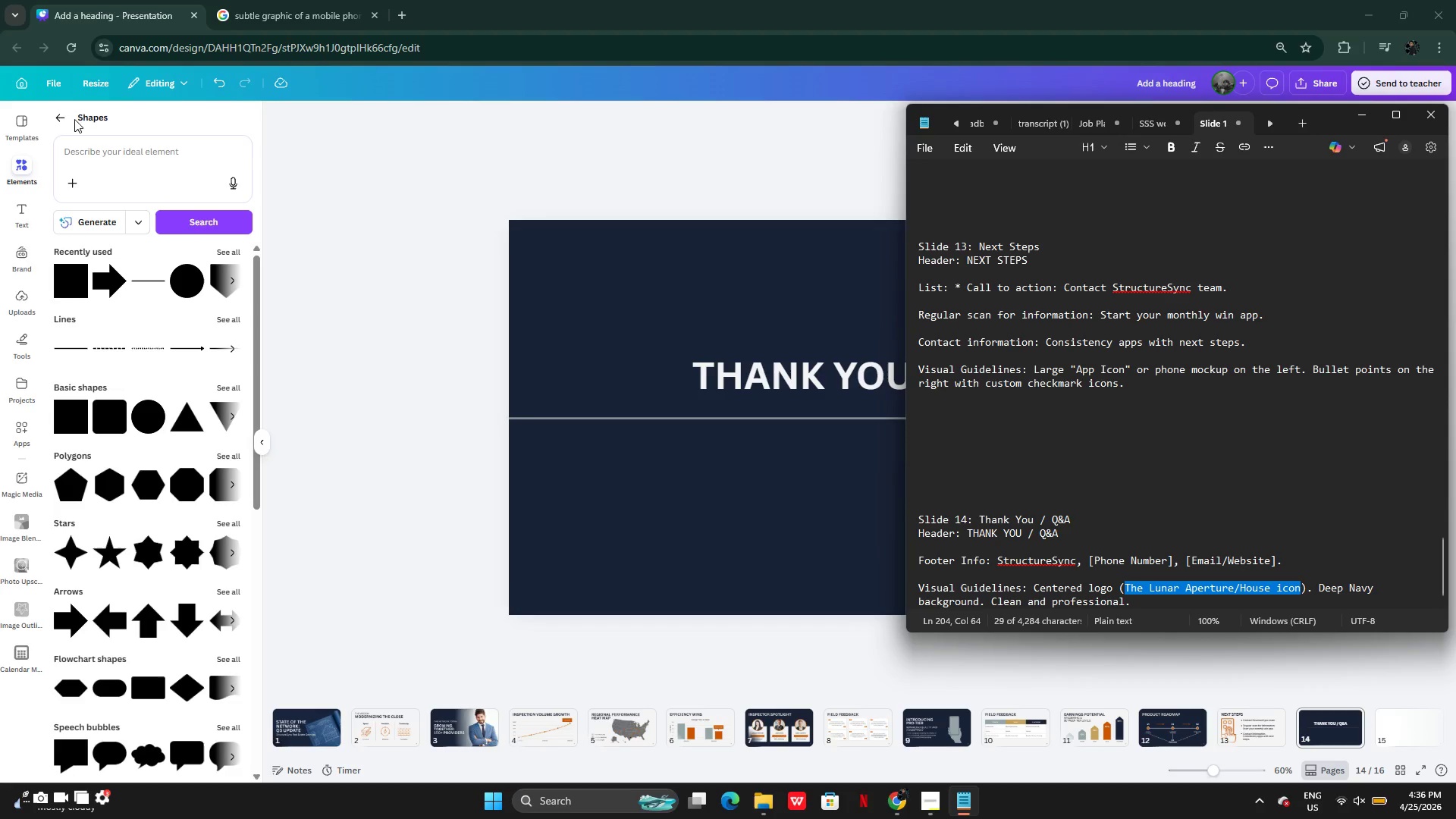 
left_click([68, 118])
 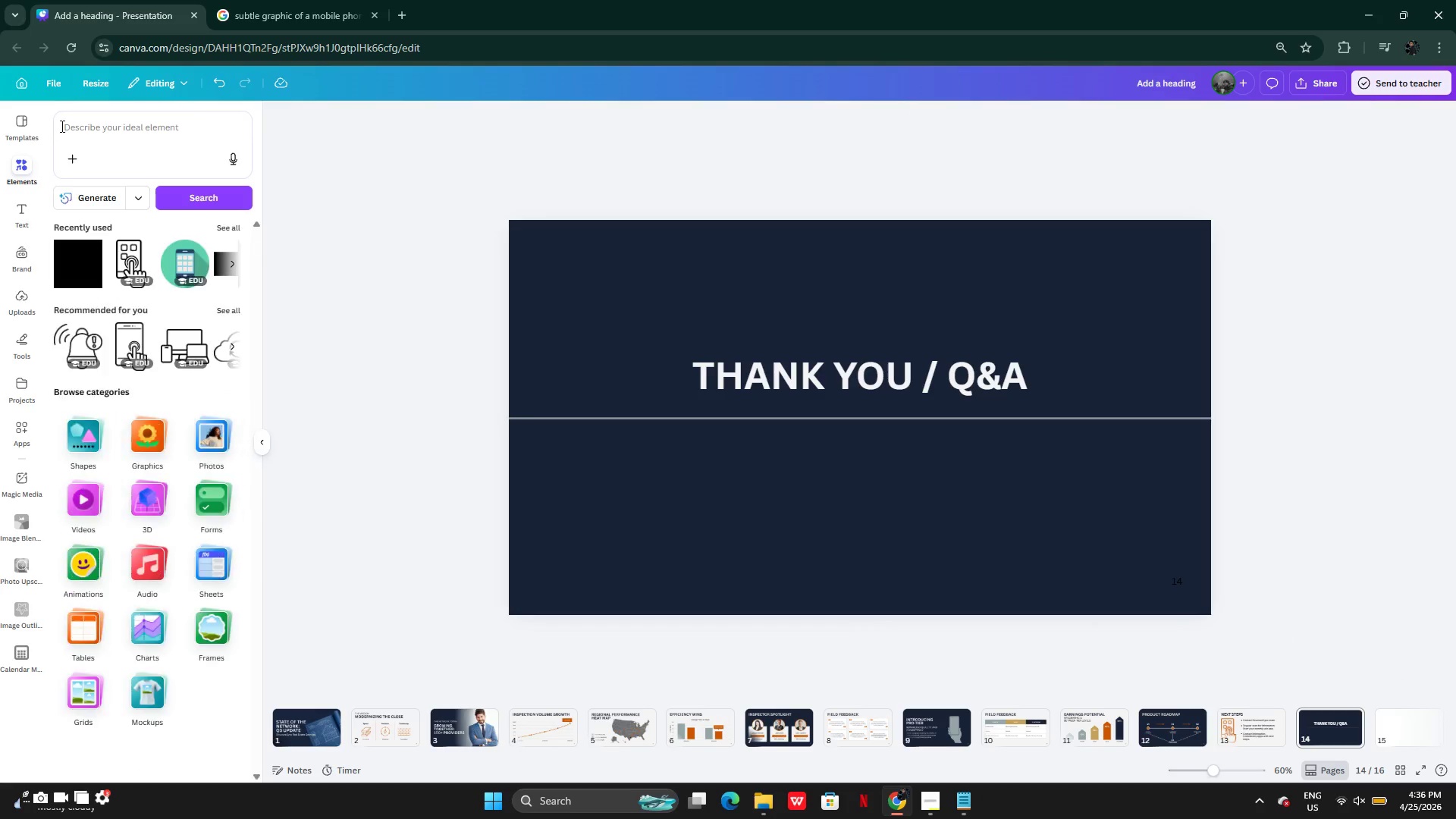 
left_click([77, 126])
 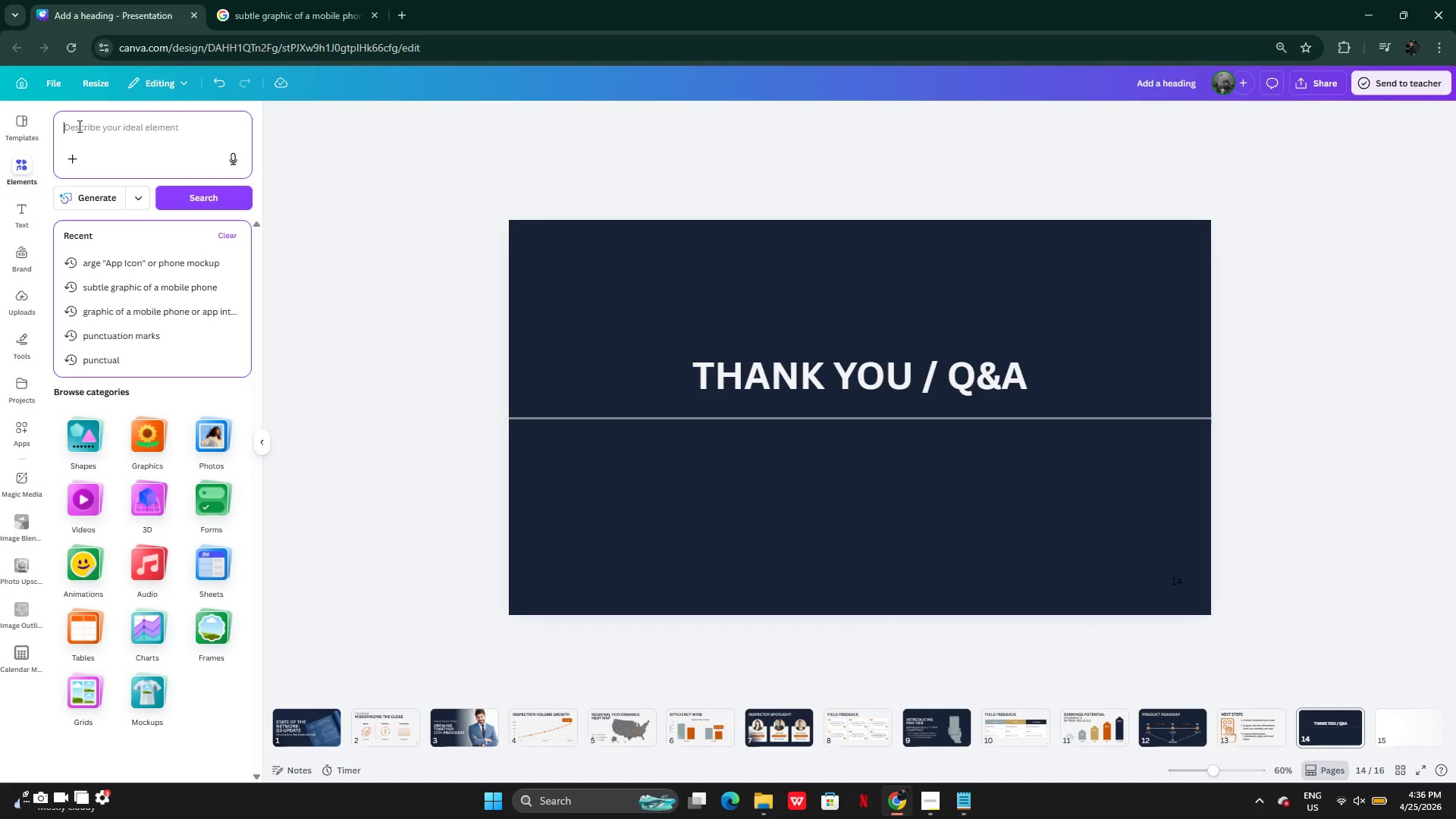 
key(Control+V)
 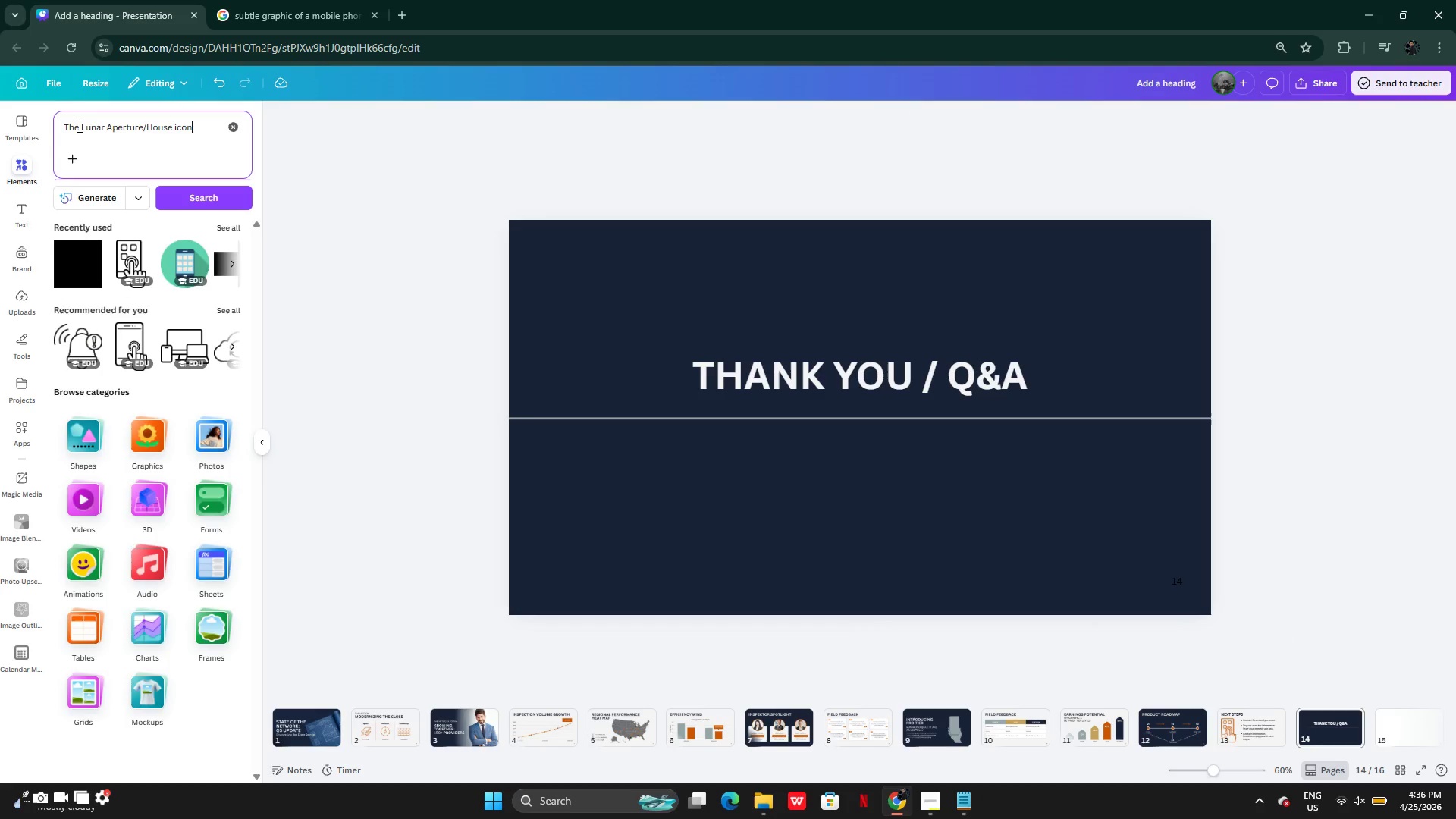 
key(Control+Enter)
 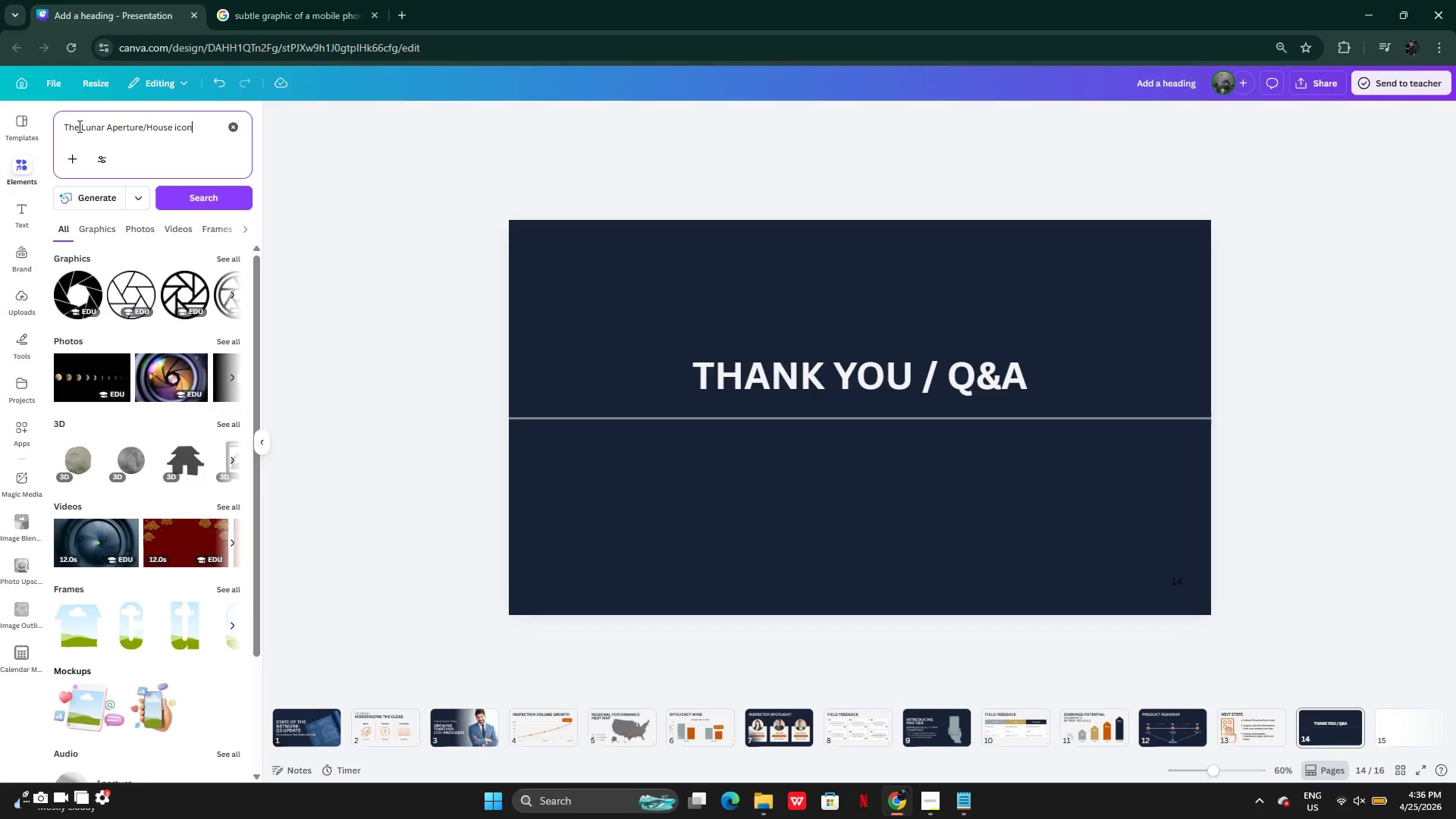 
wait(9.25)
 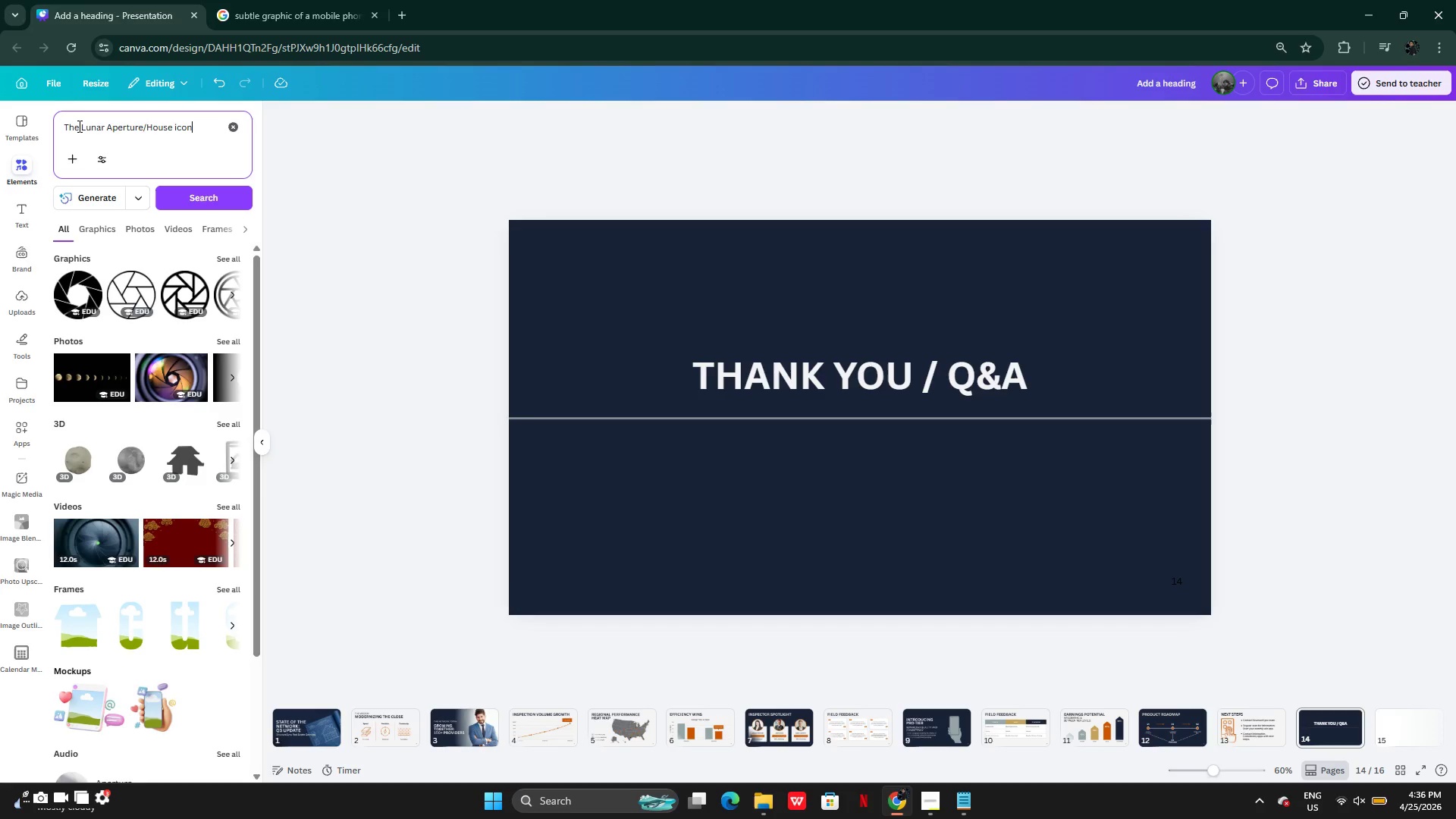 
left_click_drag(start_coordinate=[146, 129], to_coordinate=[29, 143])
 